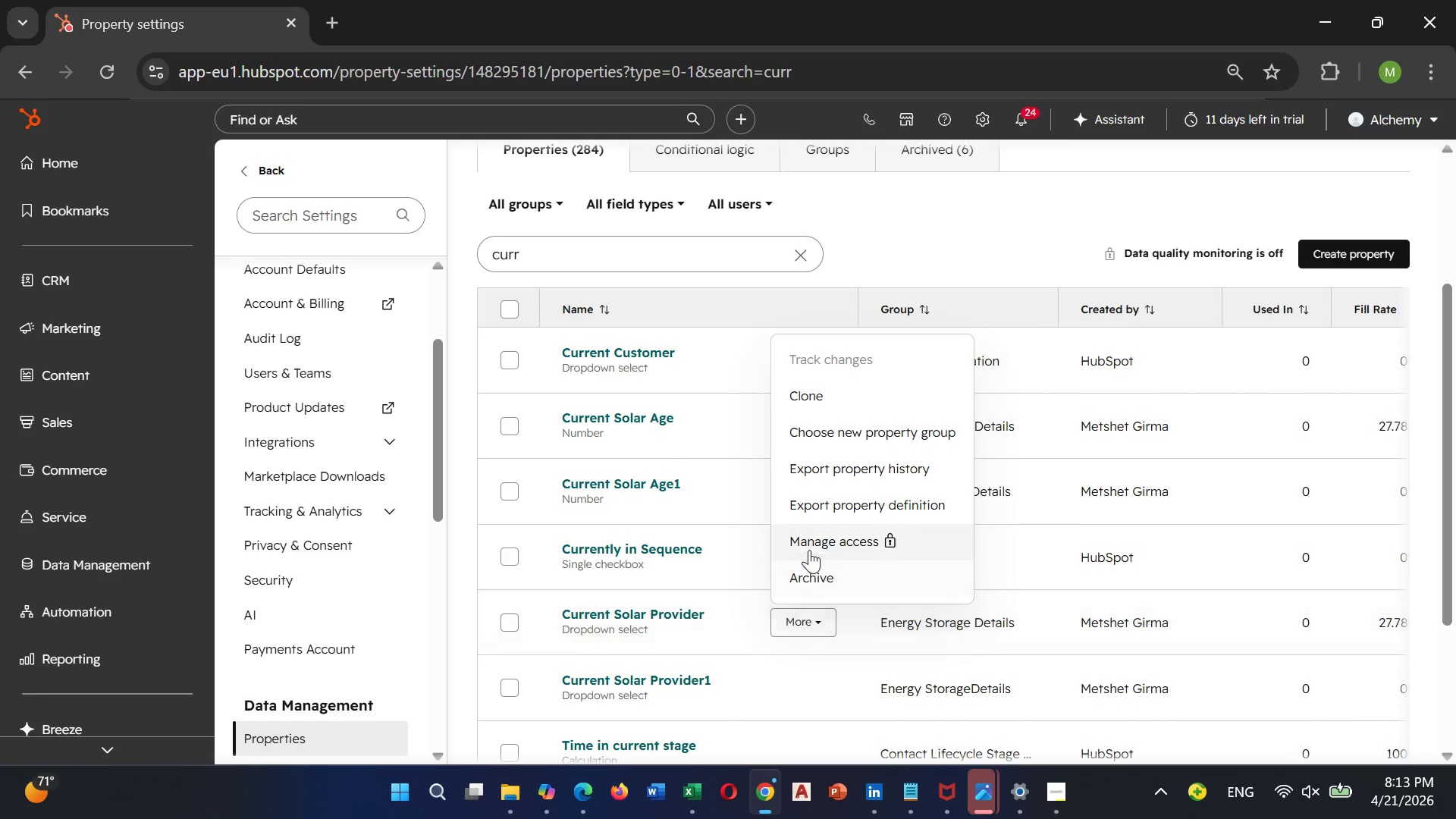 
left_click([513, 622])
 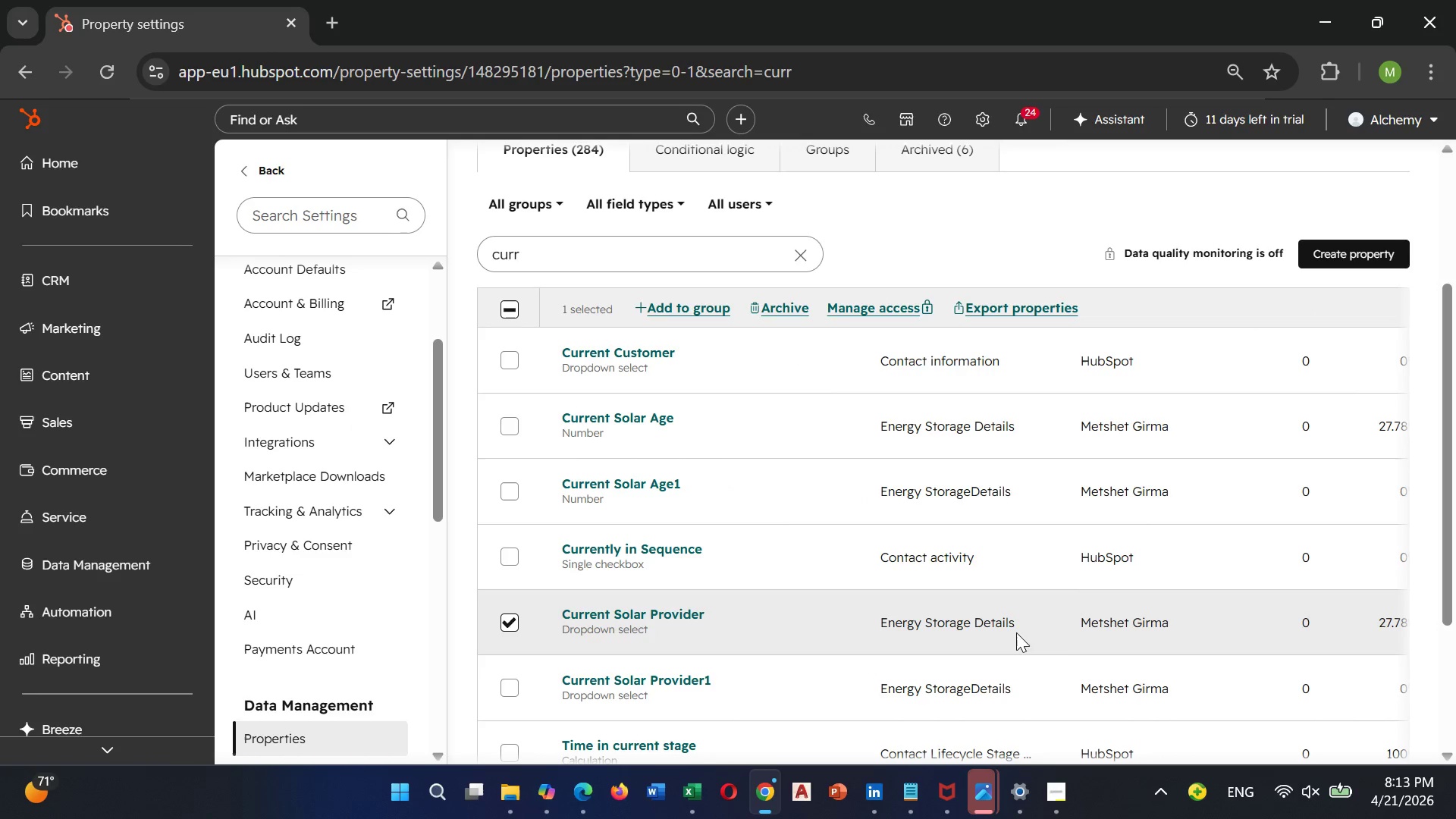 
double_click([971, 624])
 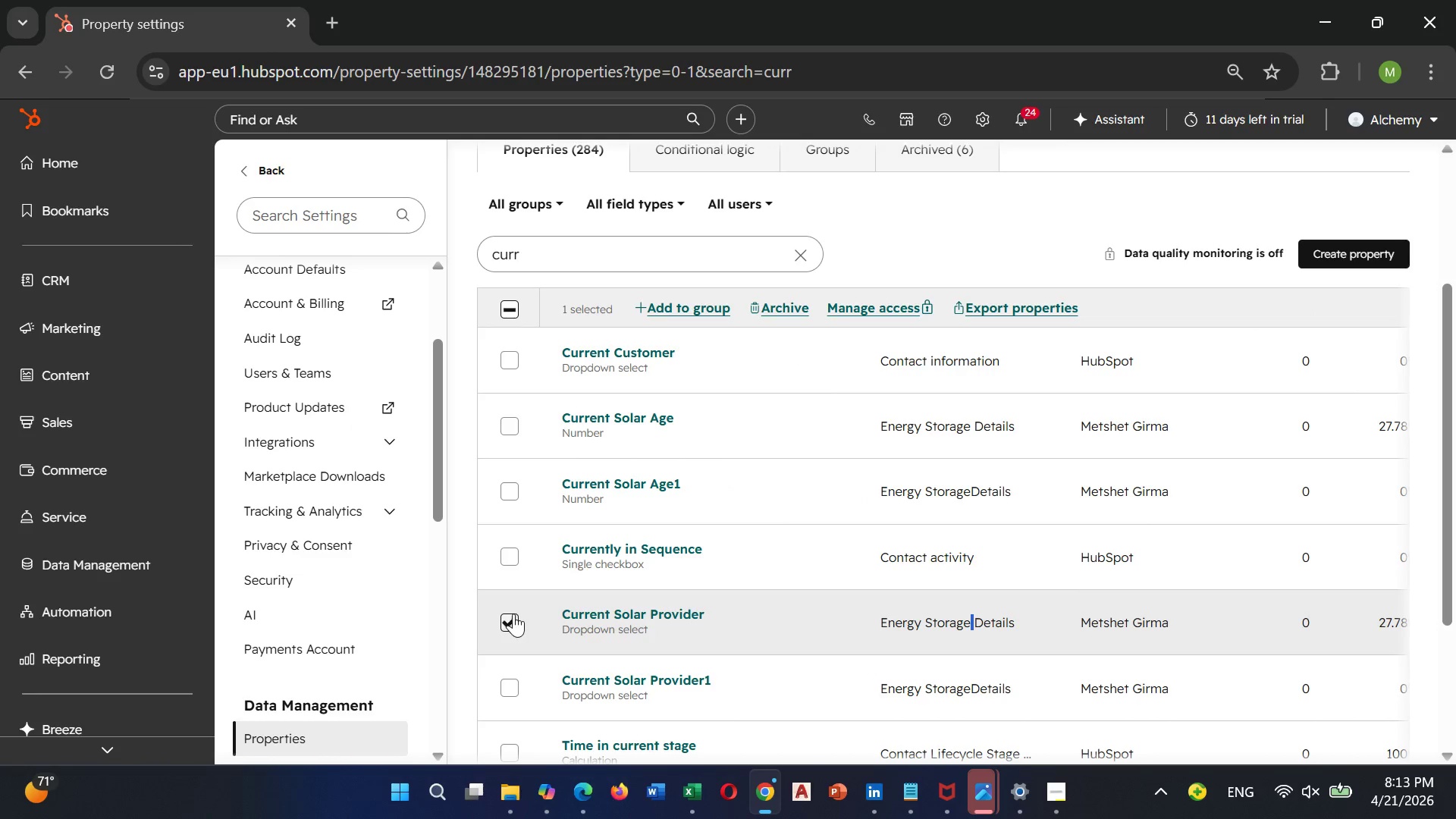 
left_click([512, 615])
 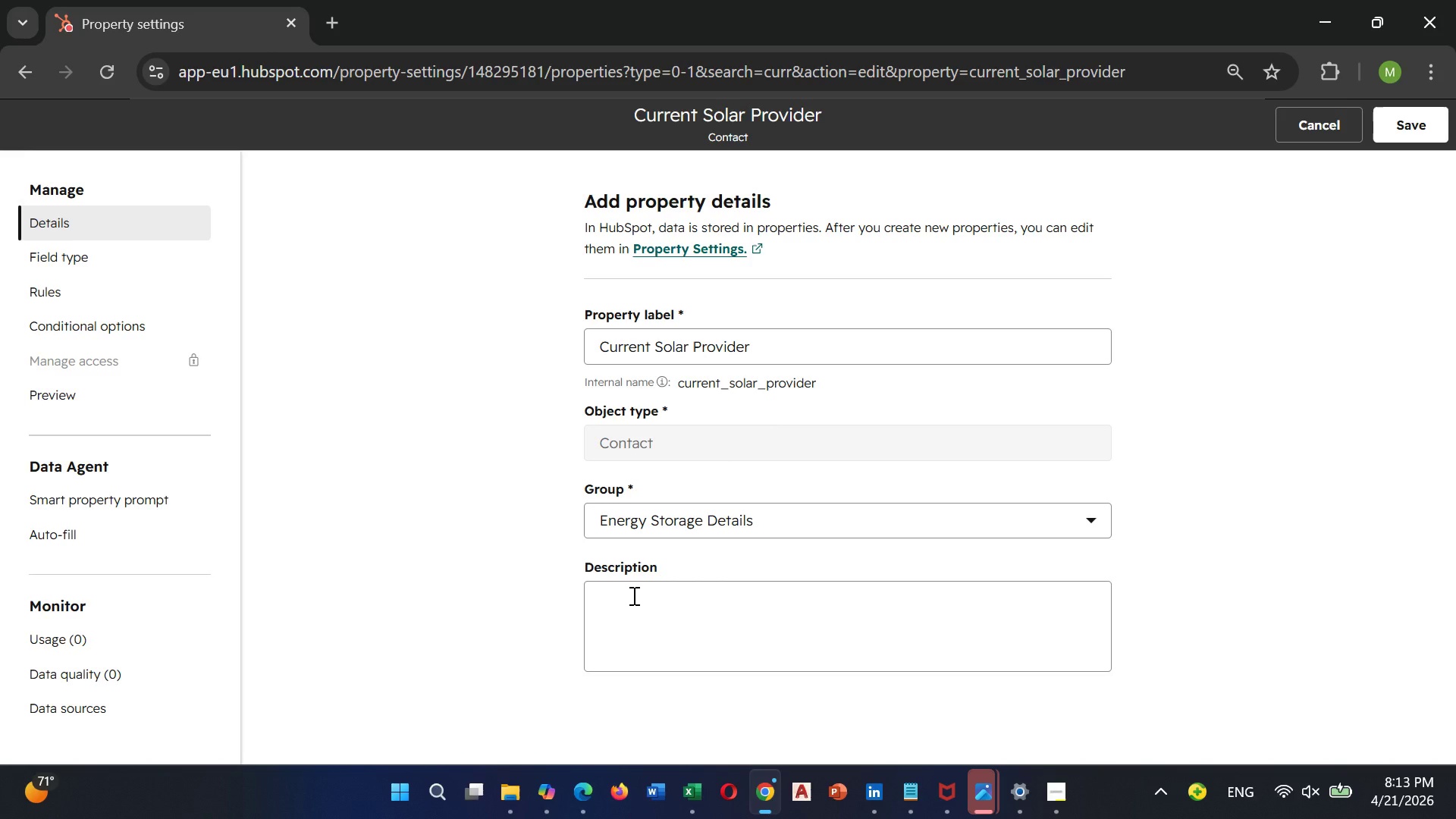 
wait(8.44)
 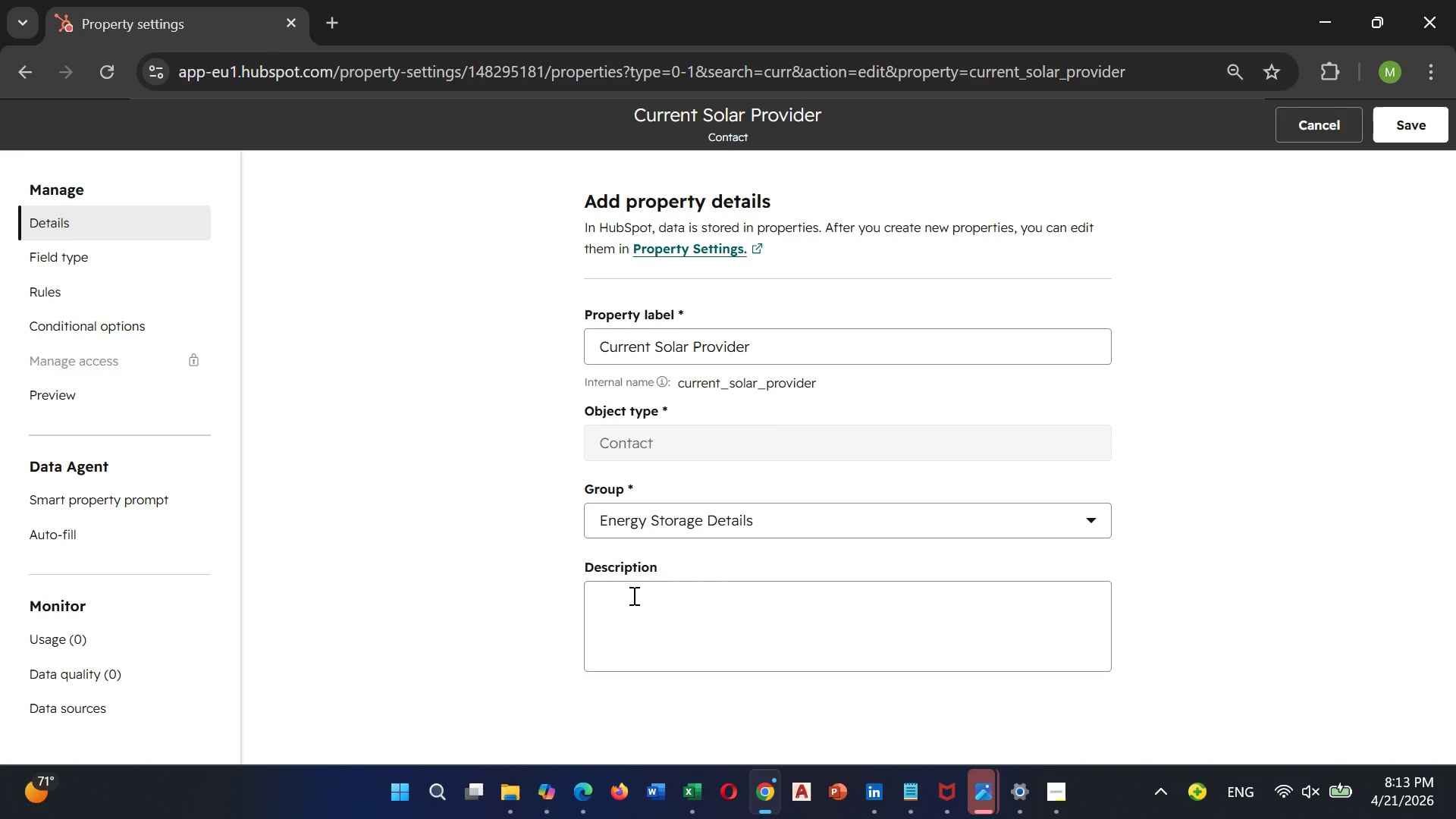 
left_click([678, 521])
 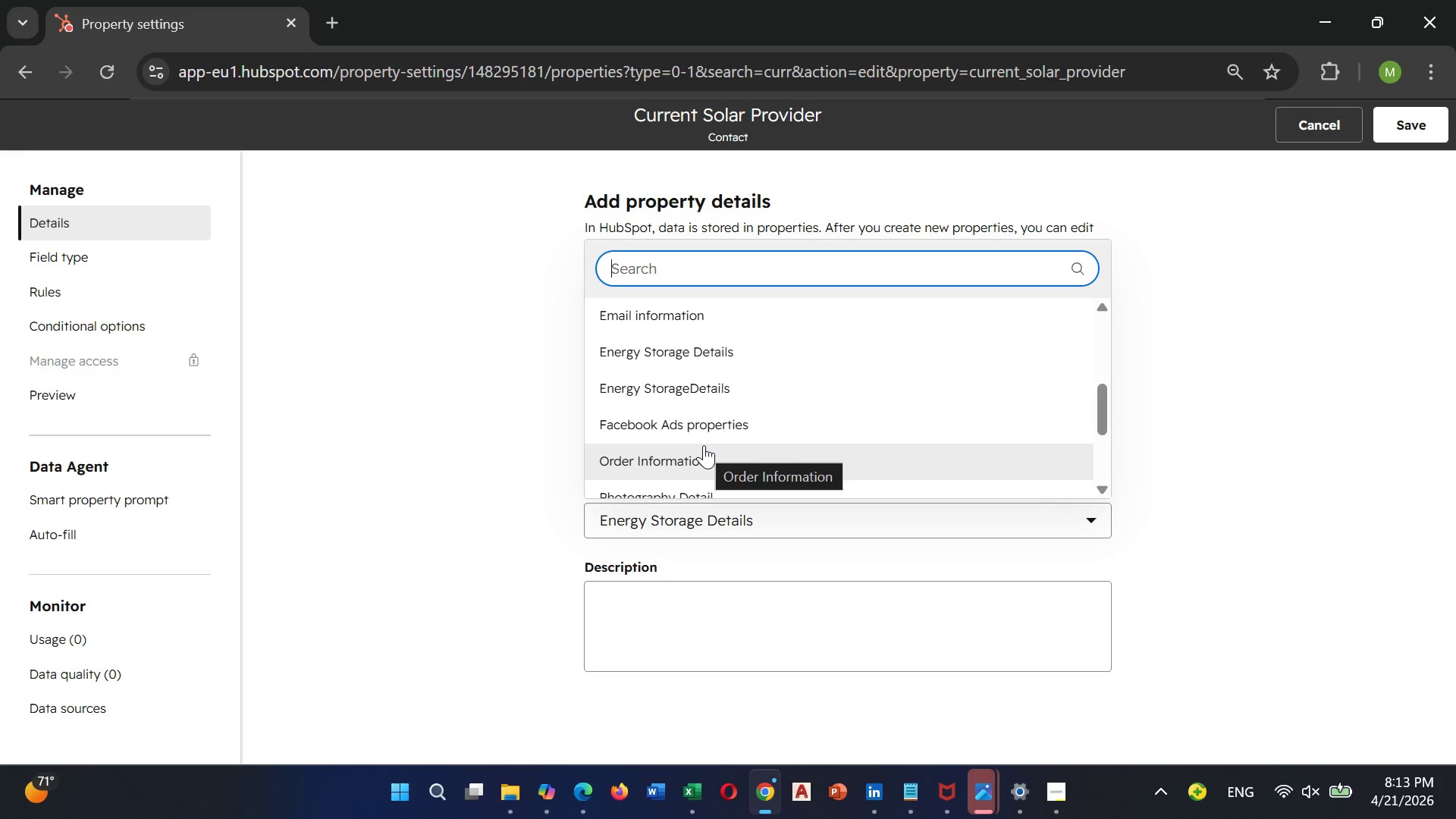 
type(co)
 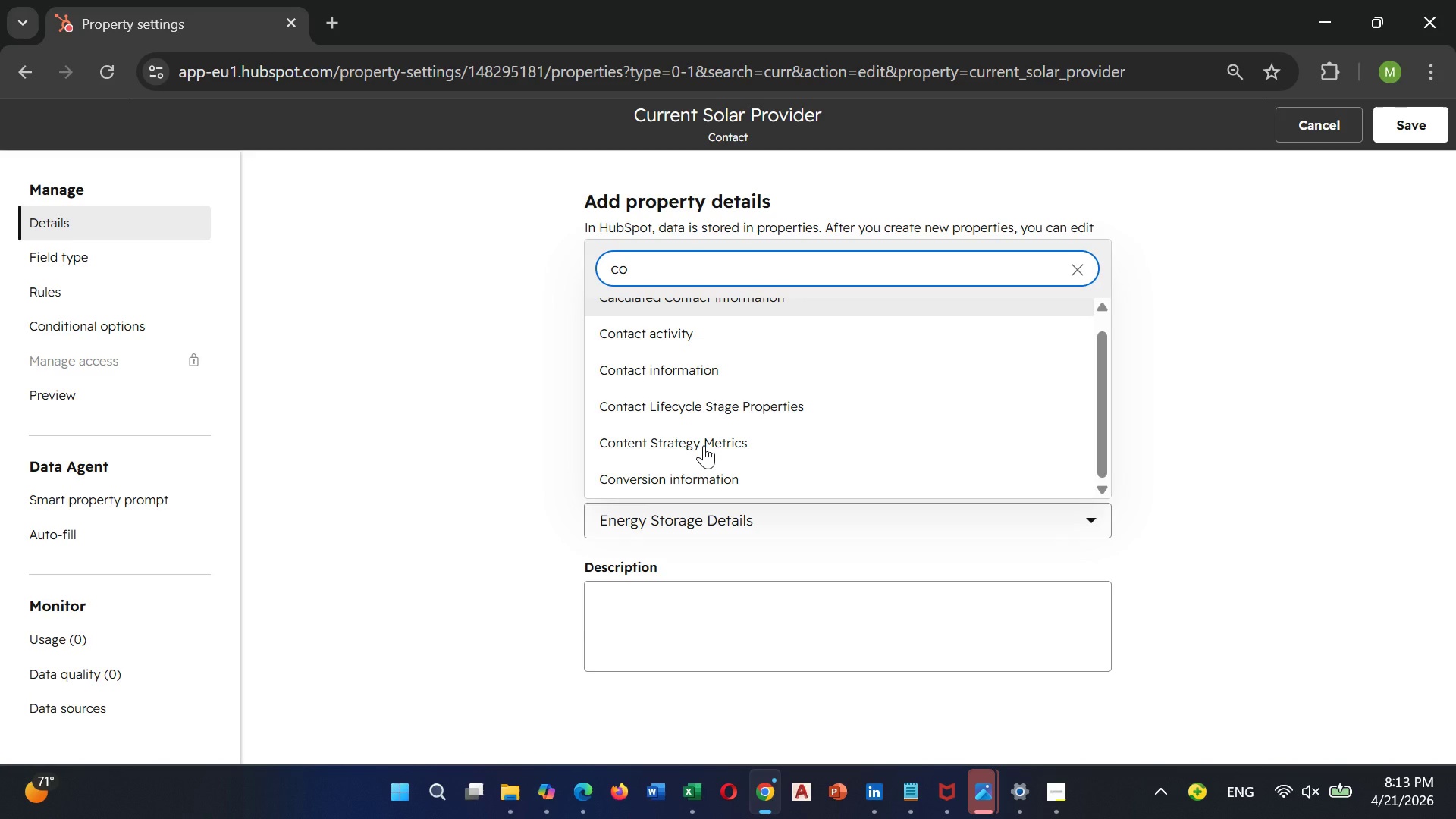 
type(nta)
 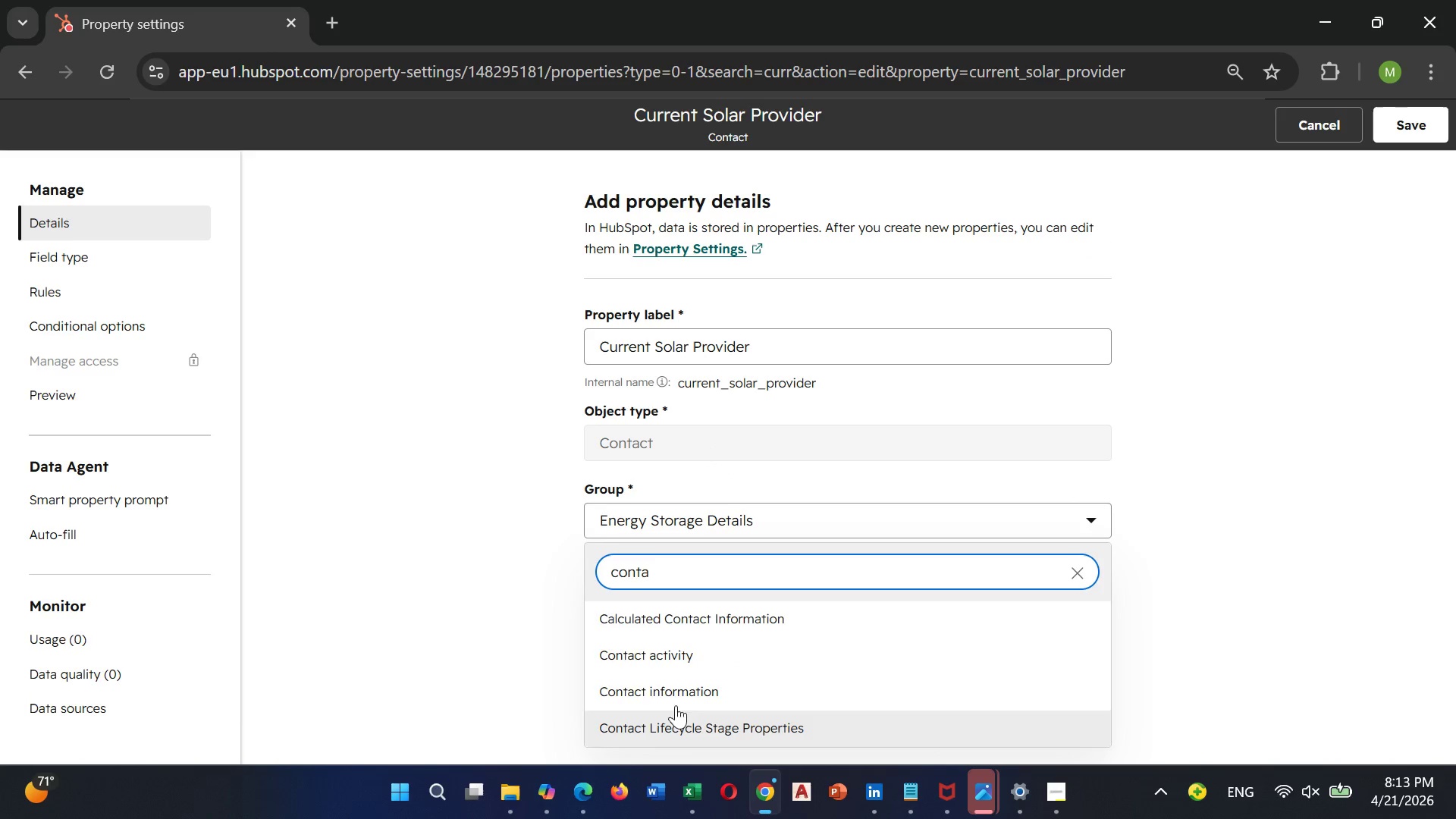 
wait(6.89)
 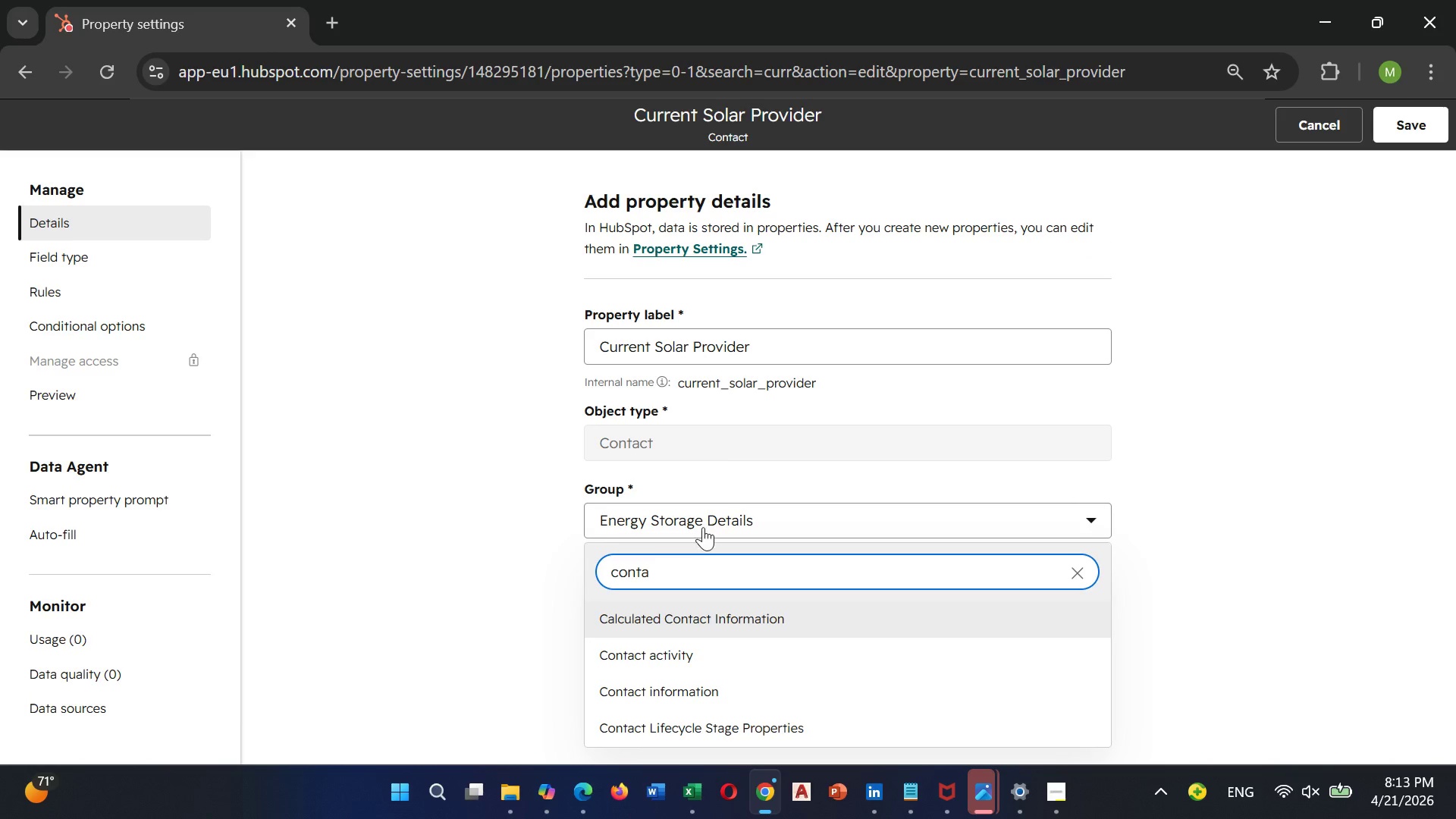 
left_click([1072, 576])
 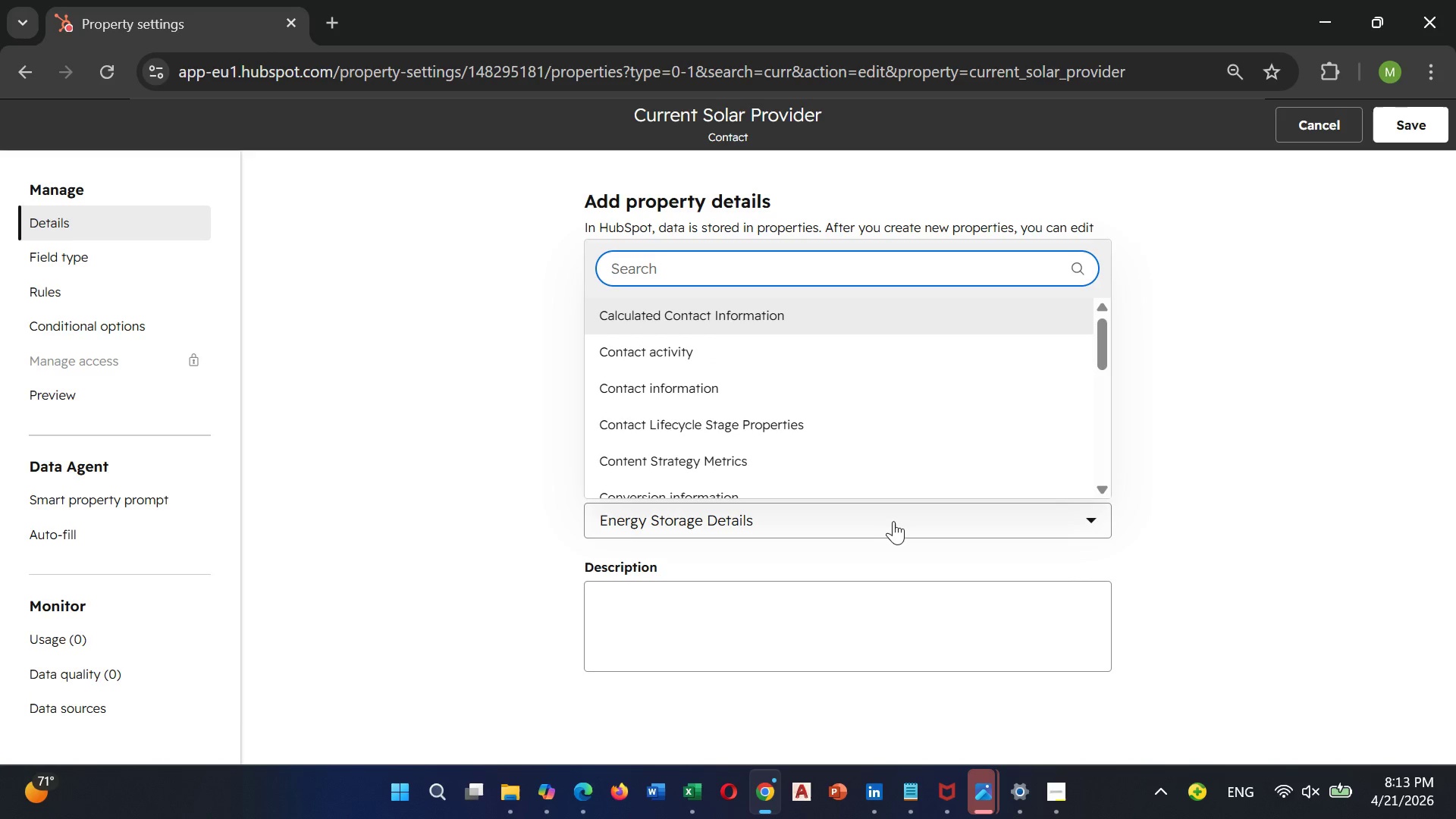 
left_click([891, 518])
 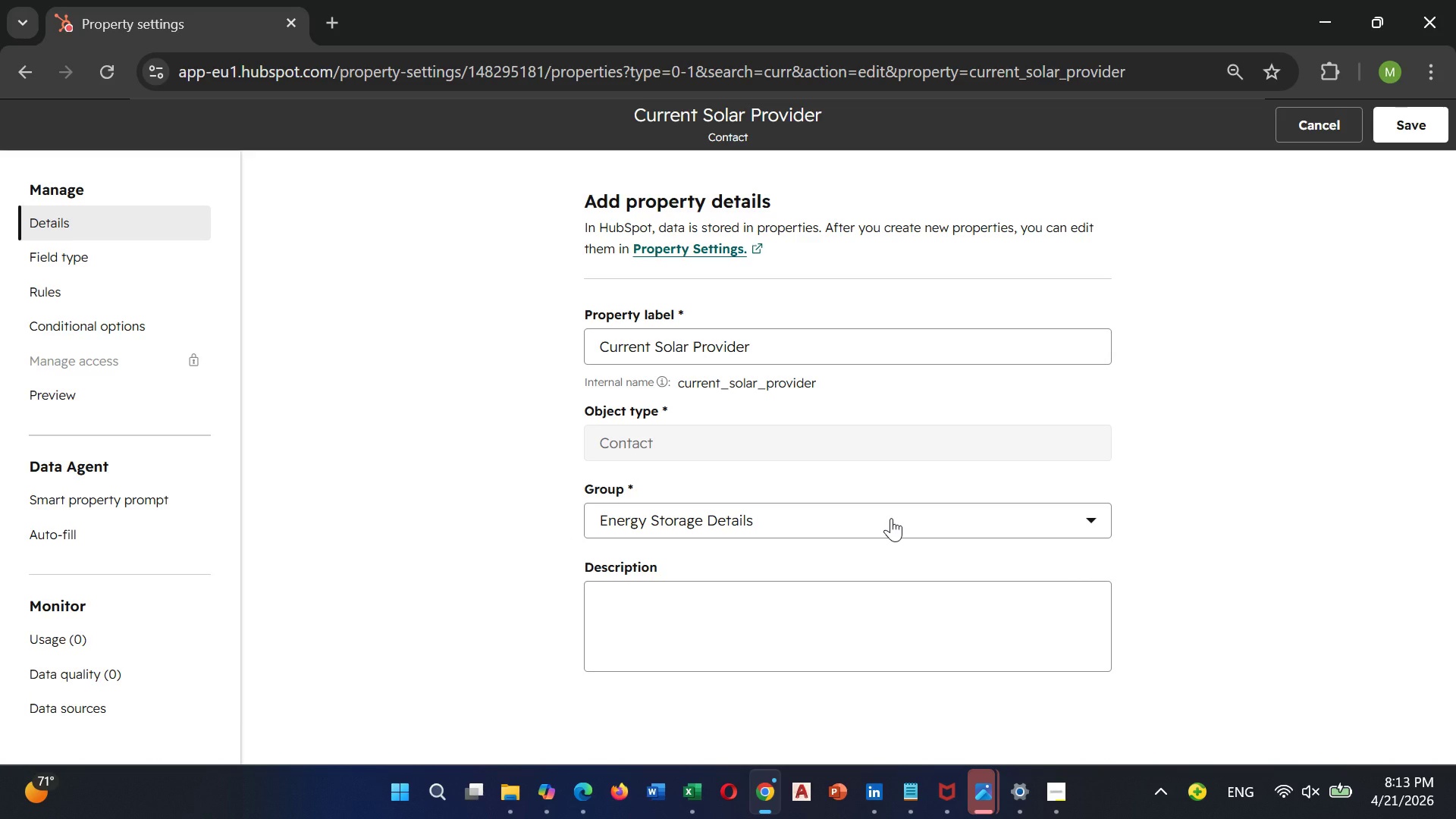 
left_click([891, 518])
 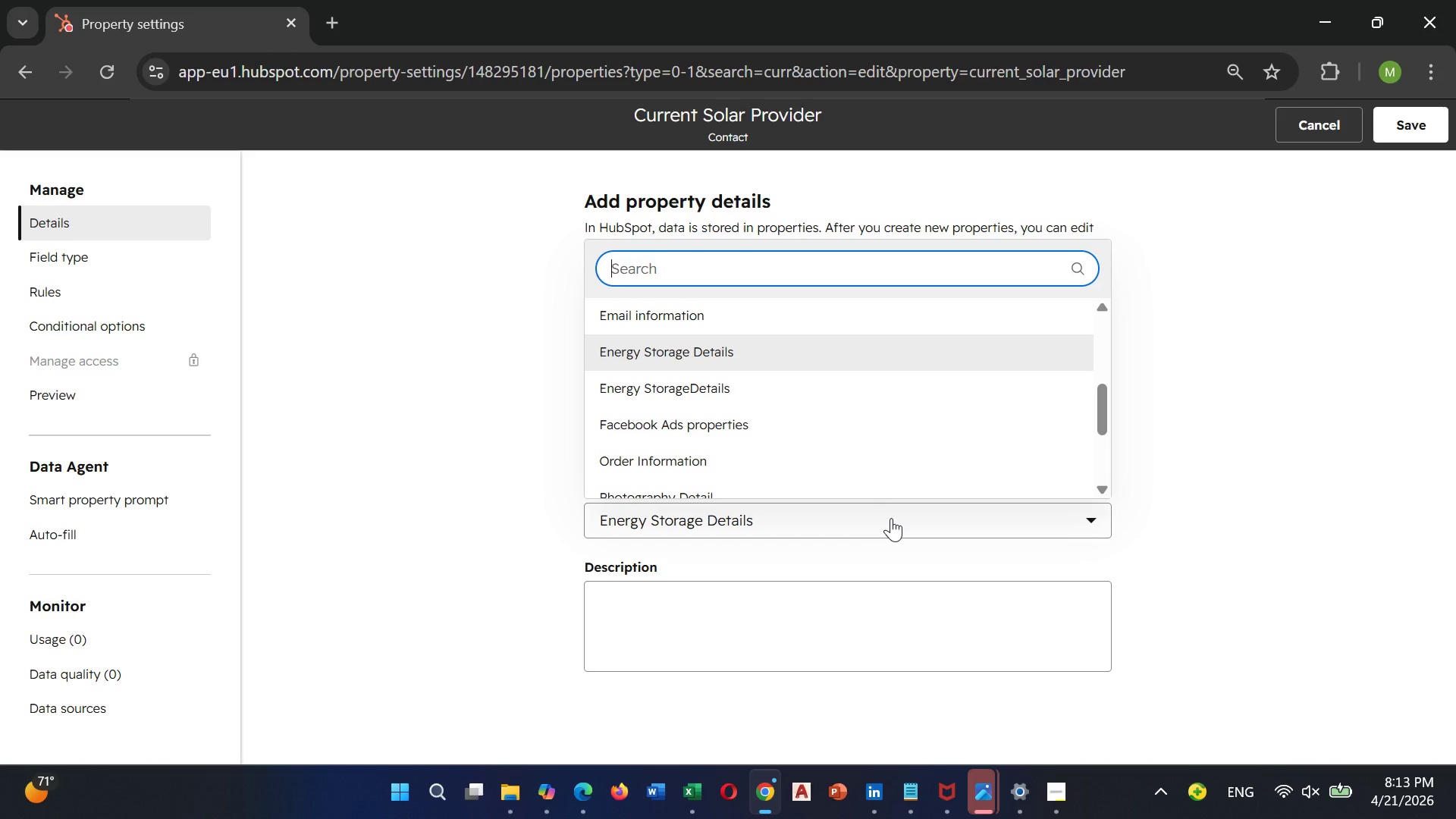 
wait(12.83)
 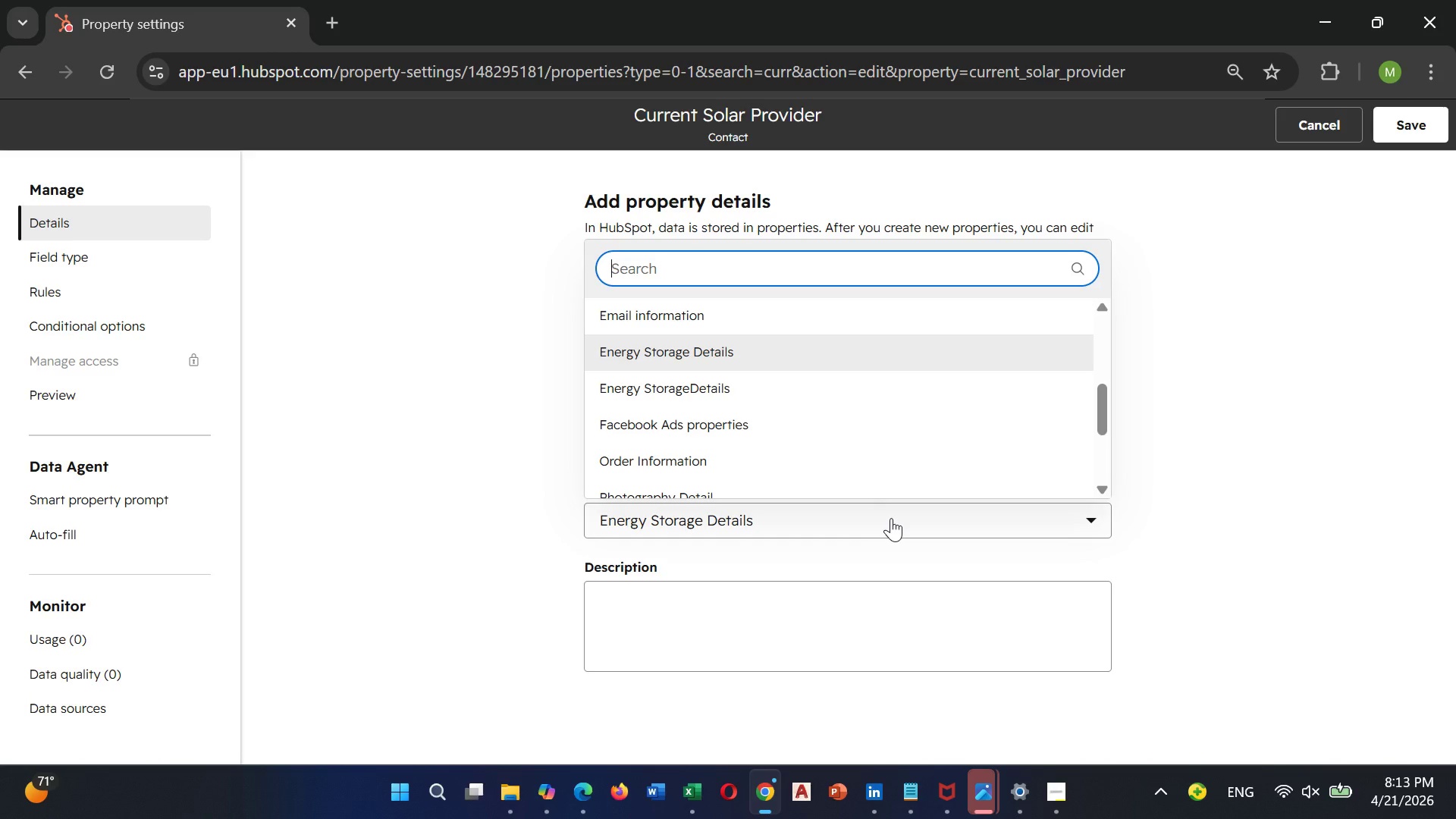 
left_click([1299, 451])
 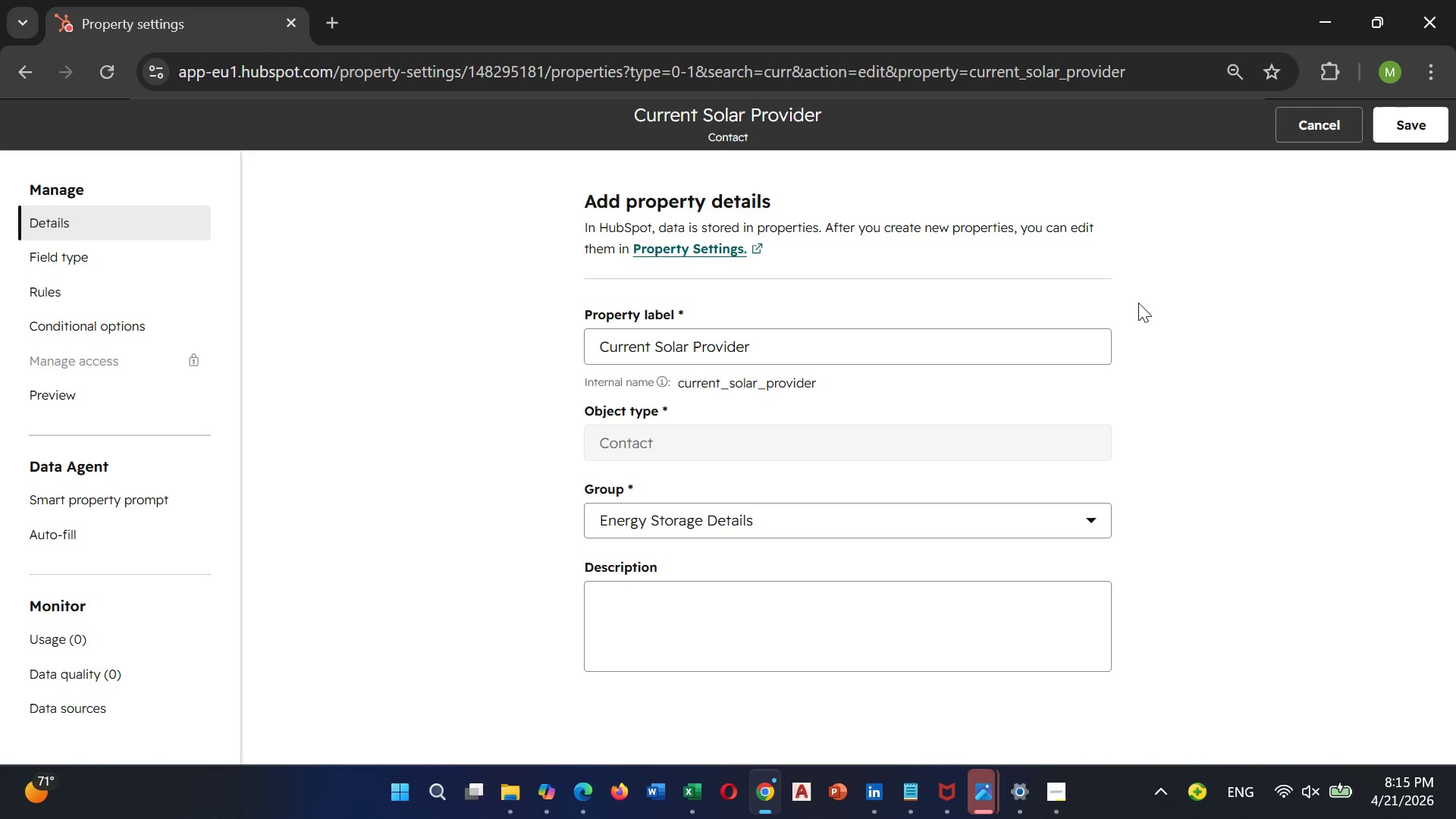 
wait(91.7)
 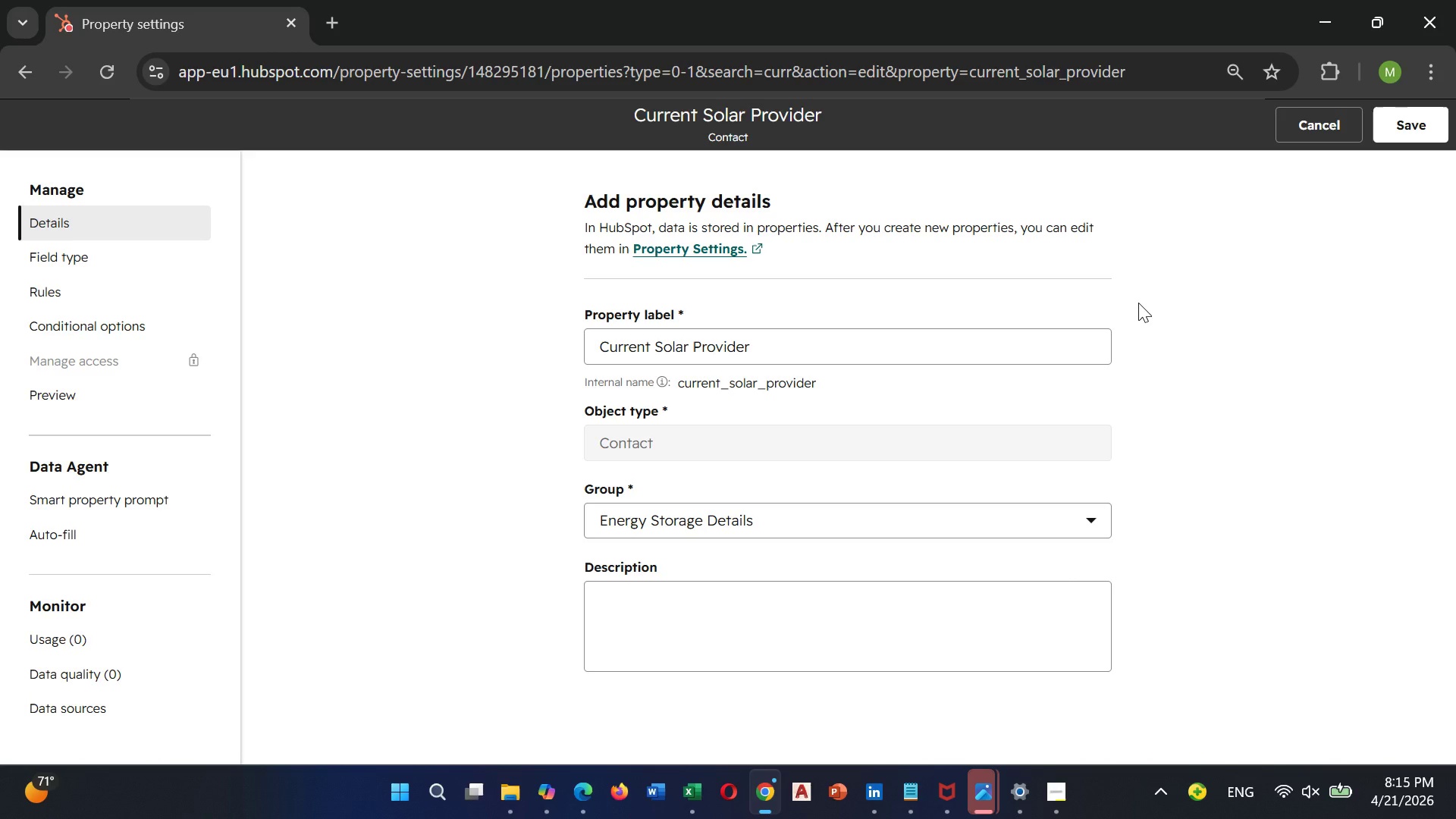 
scroll: coordinate [1018, 427], scroll_direction: down, amount: 3.0
 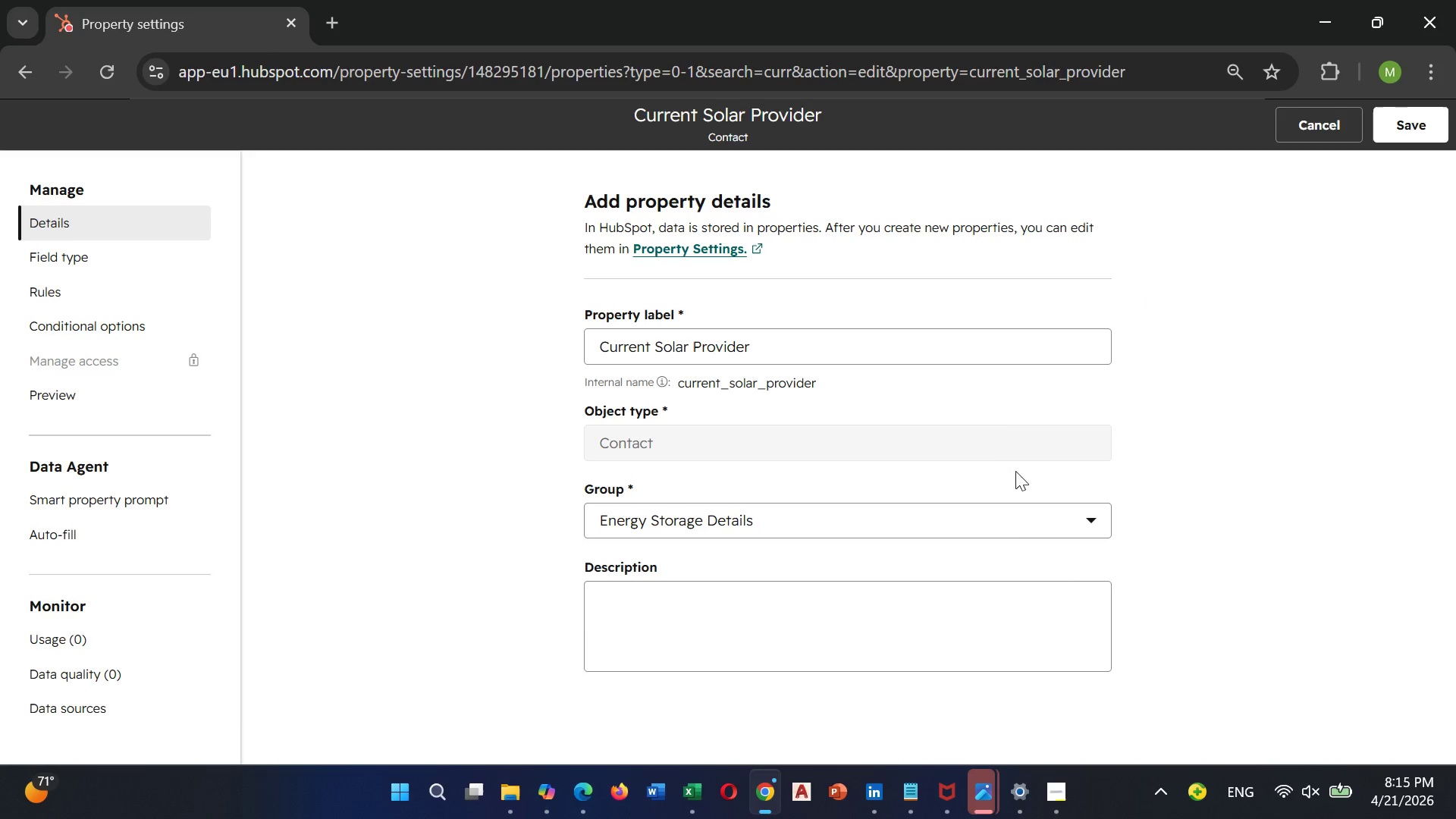 
left_click([996, 439])
 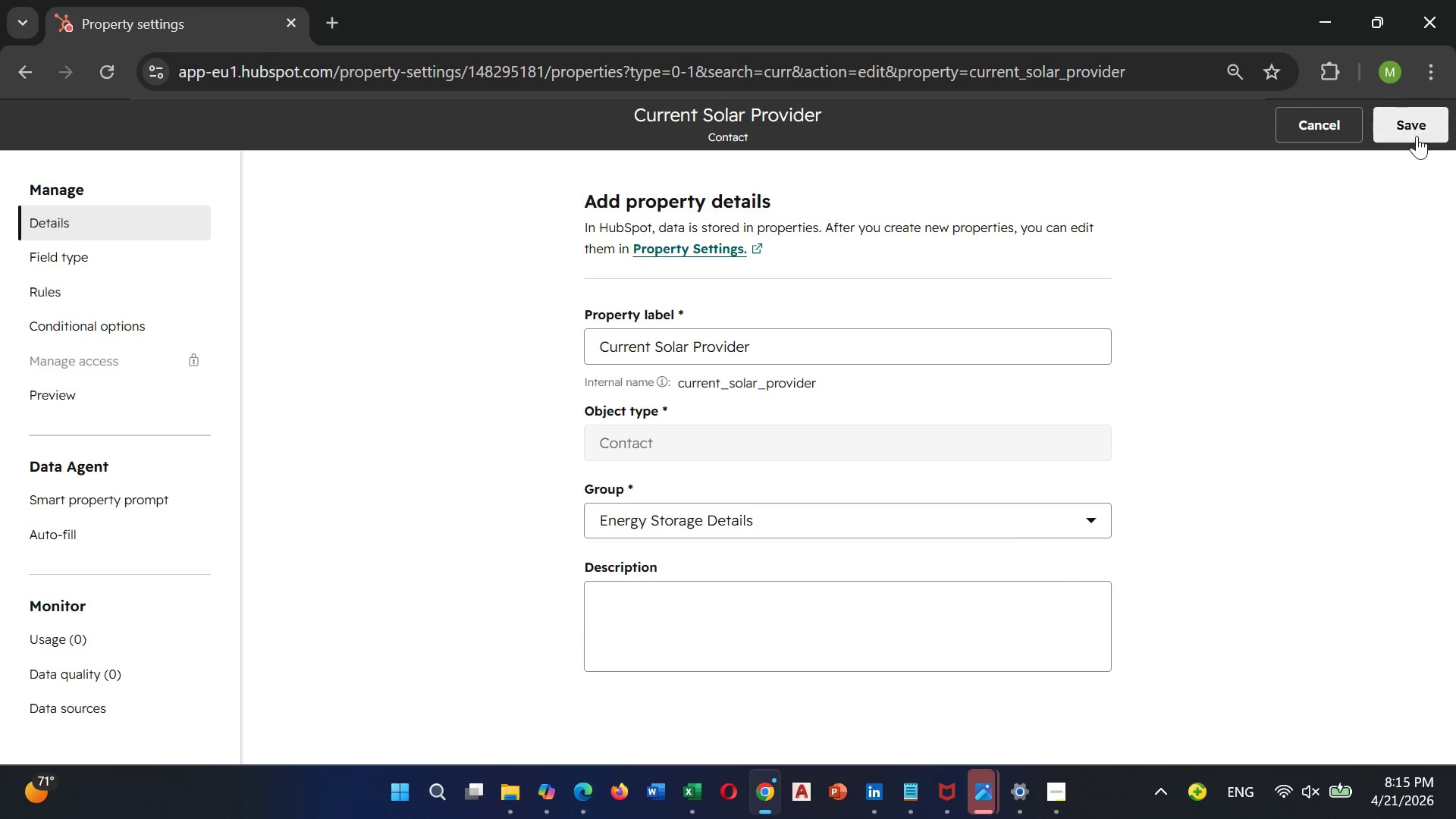 
left_click([1417, 133])
 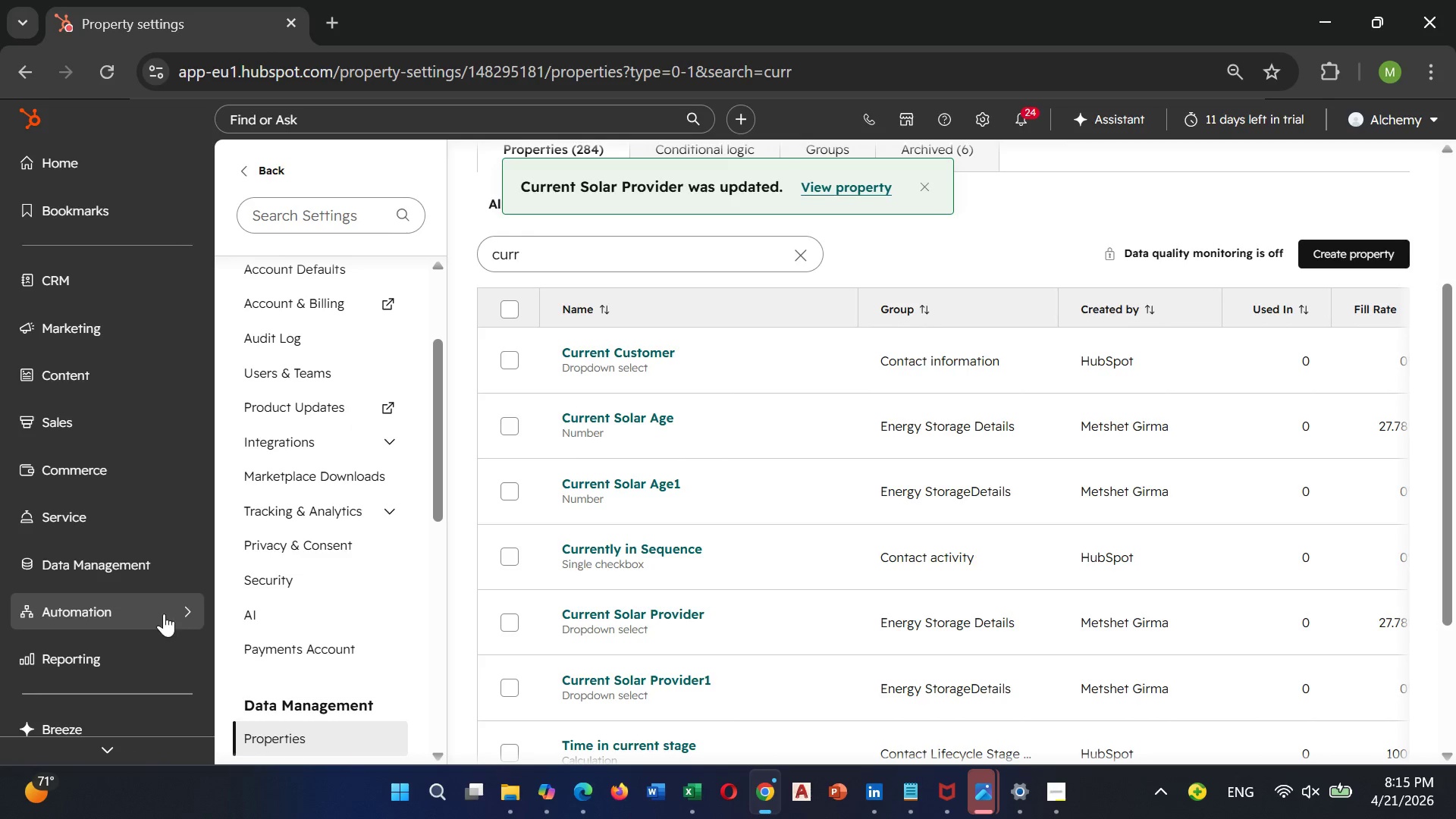 
left_click([149, 619])
 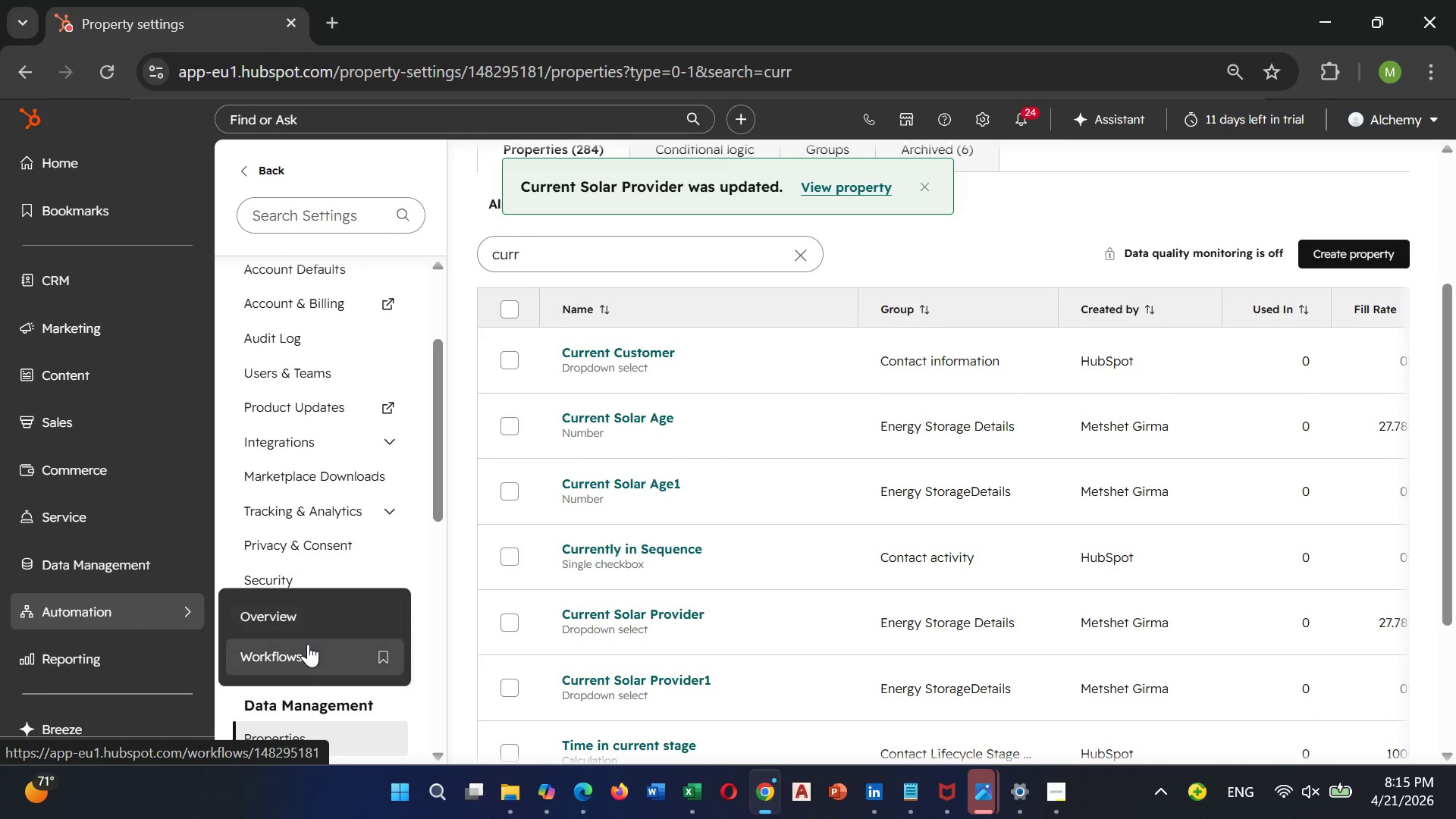 
left_click([308, 644])
 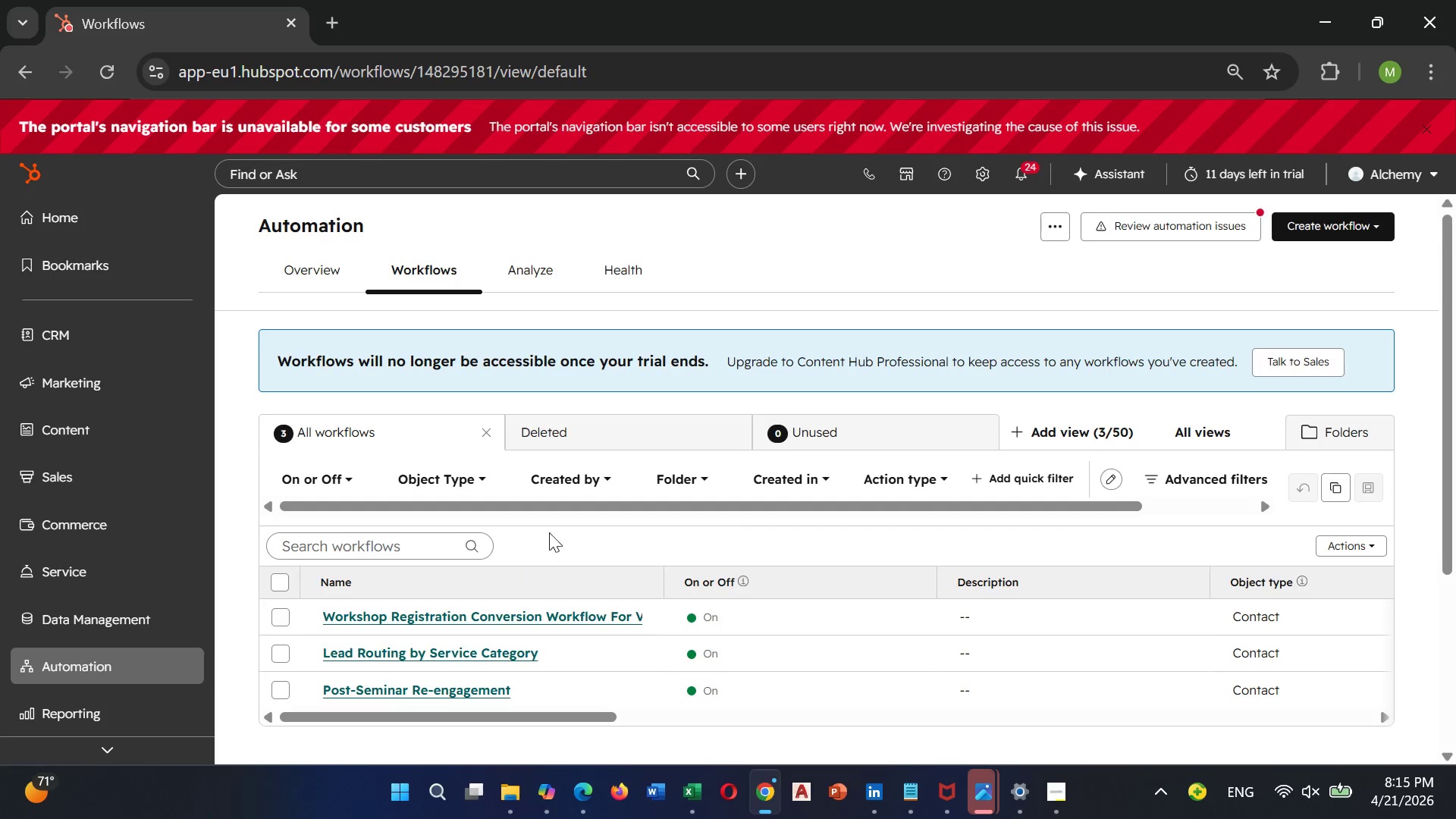 
wait(15.75)
 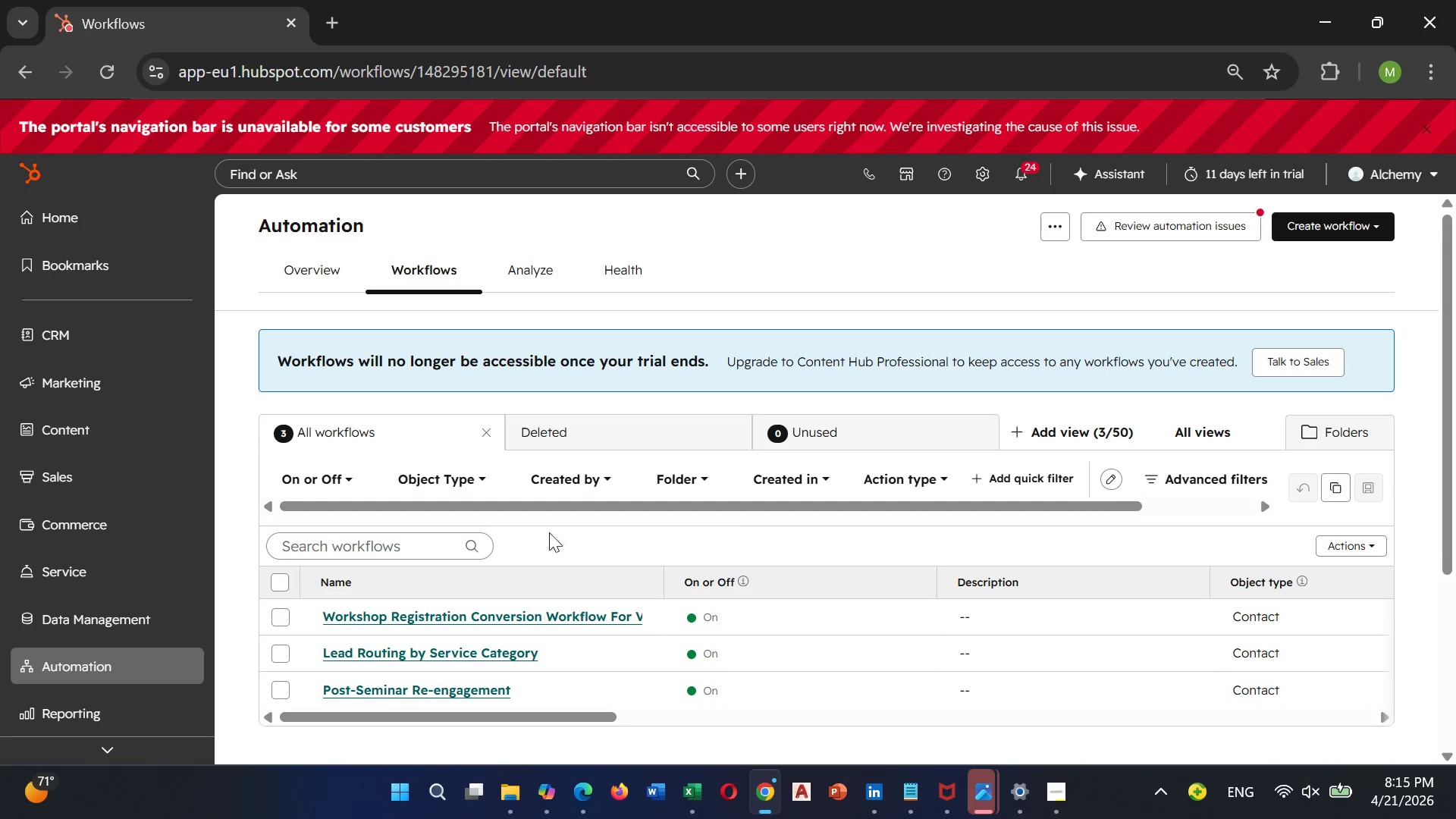 
left_click([1424, 123])
 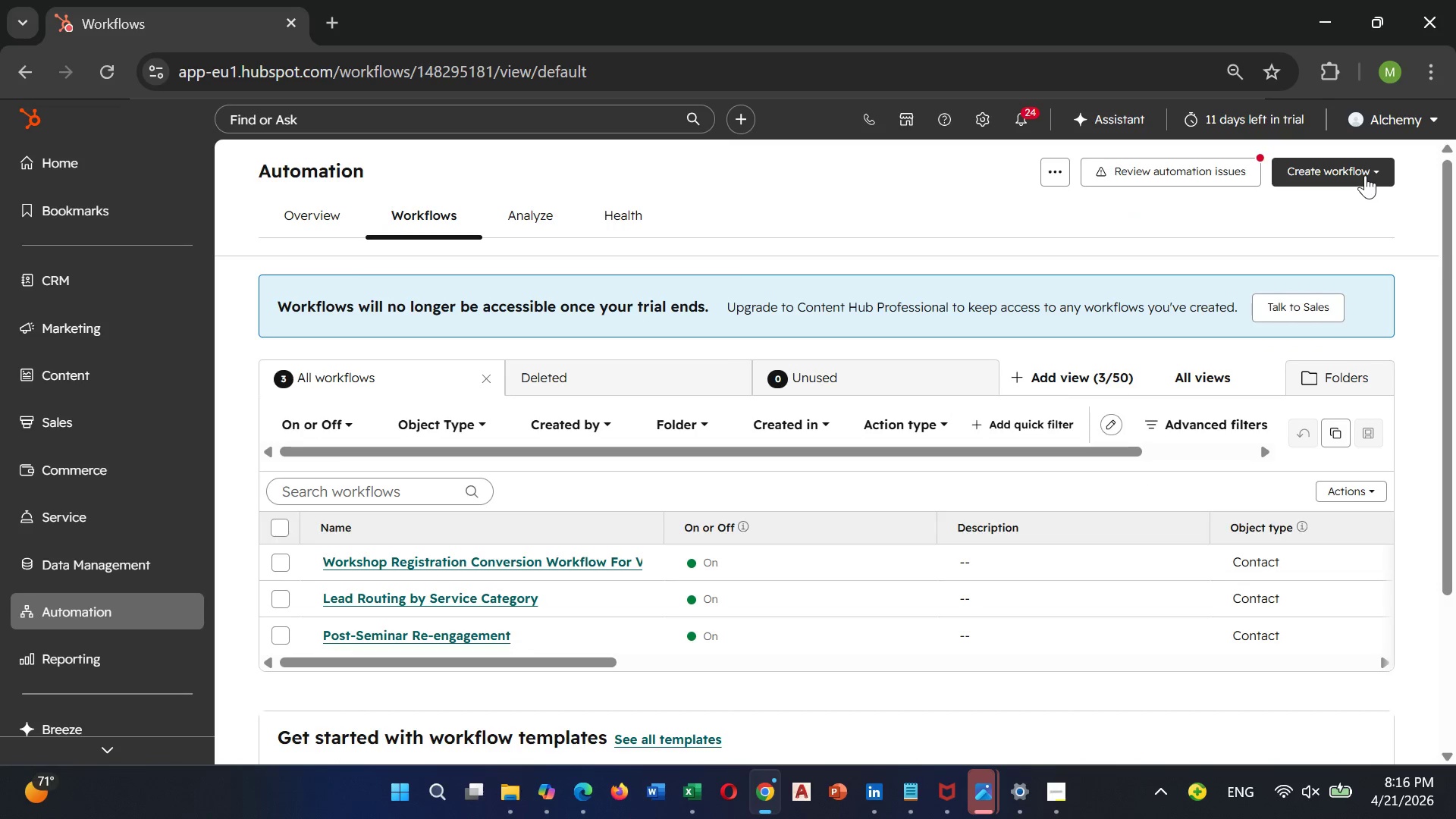 
left_click([1368, 168])
 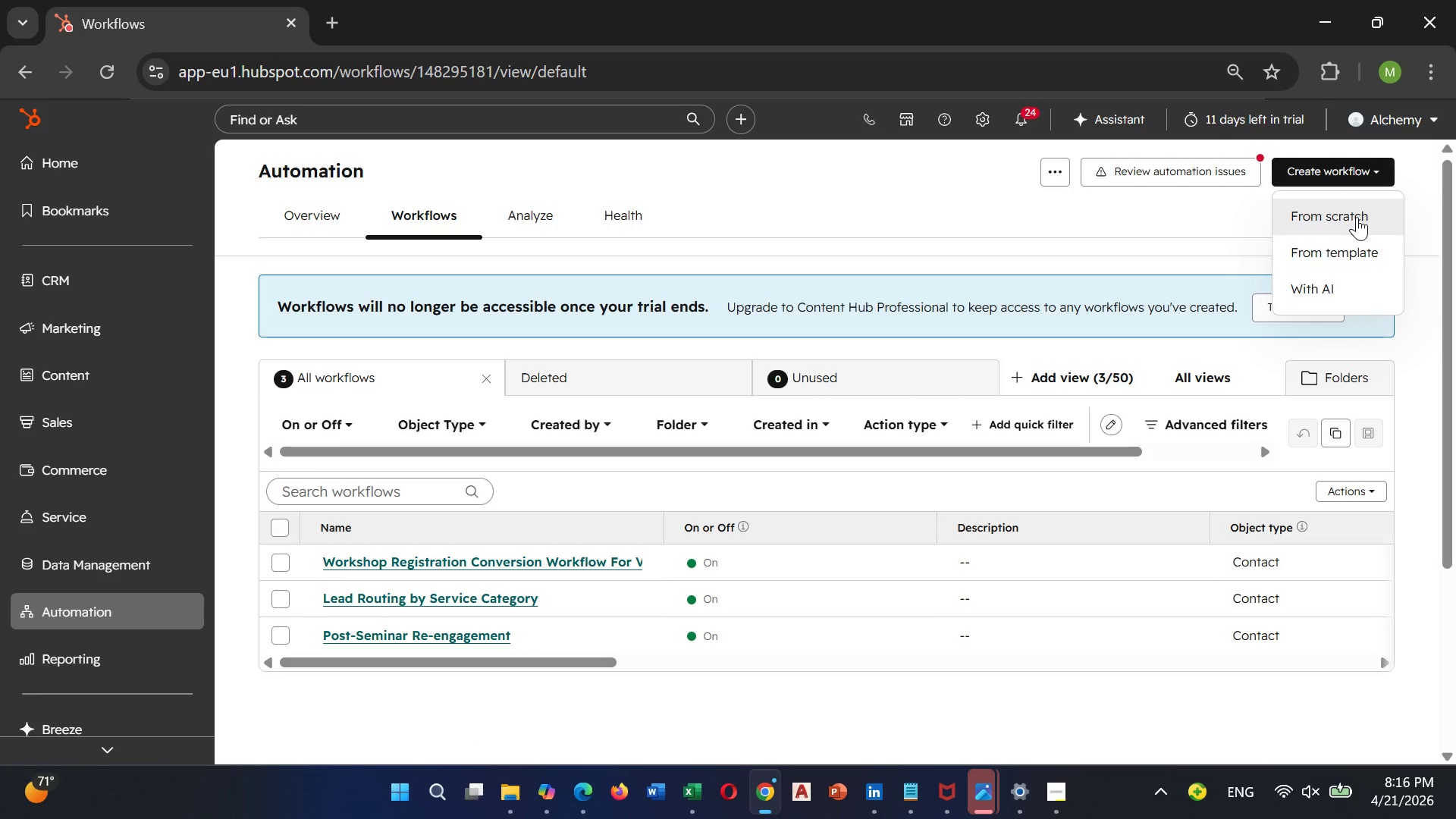 
left_click([1357, 217])
 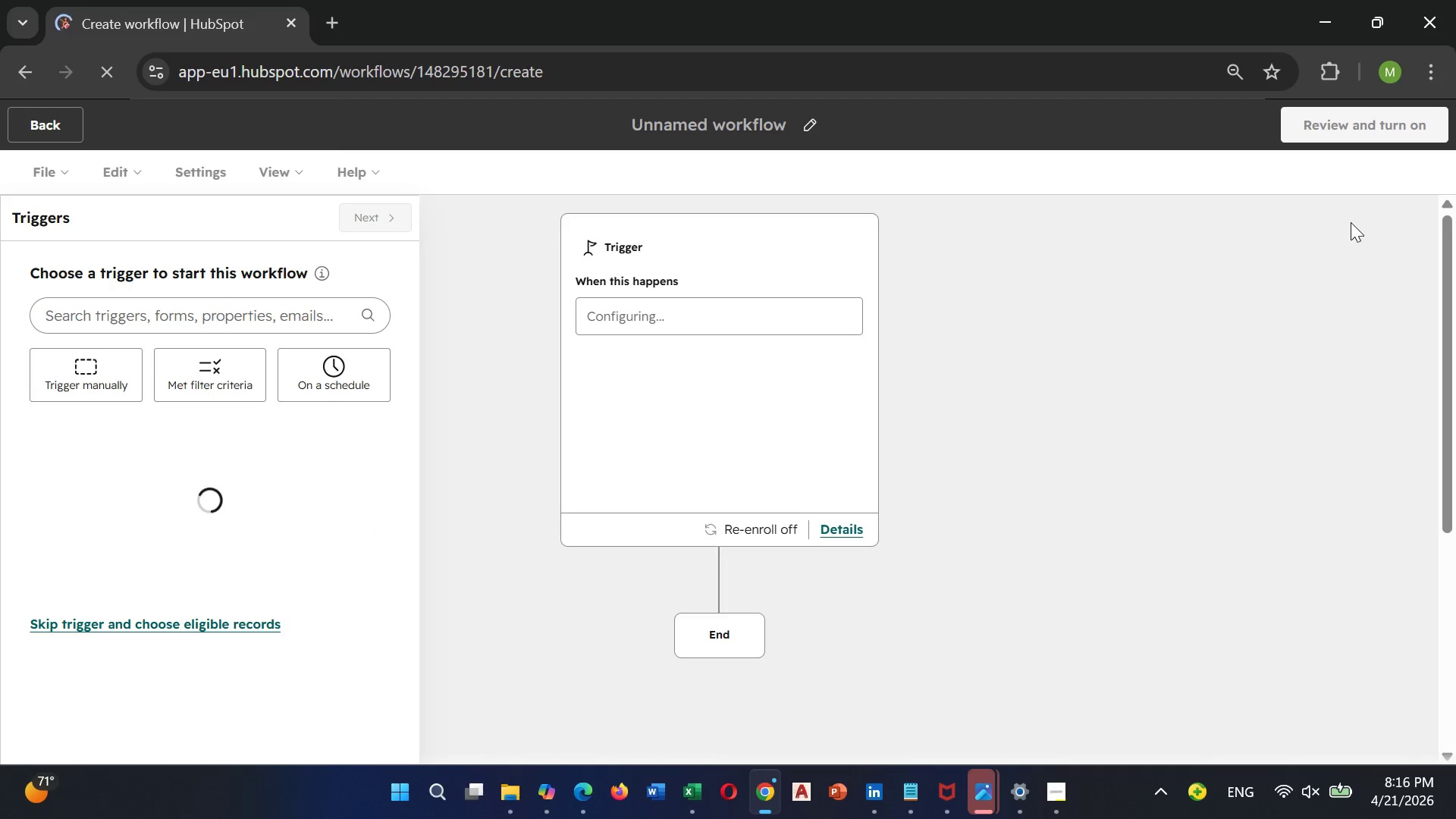 
wait(10.91)
 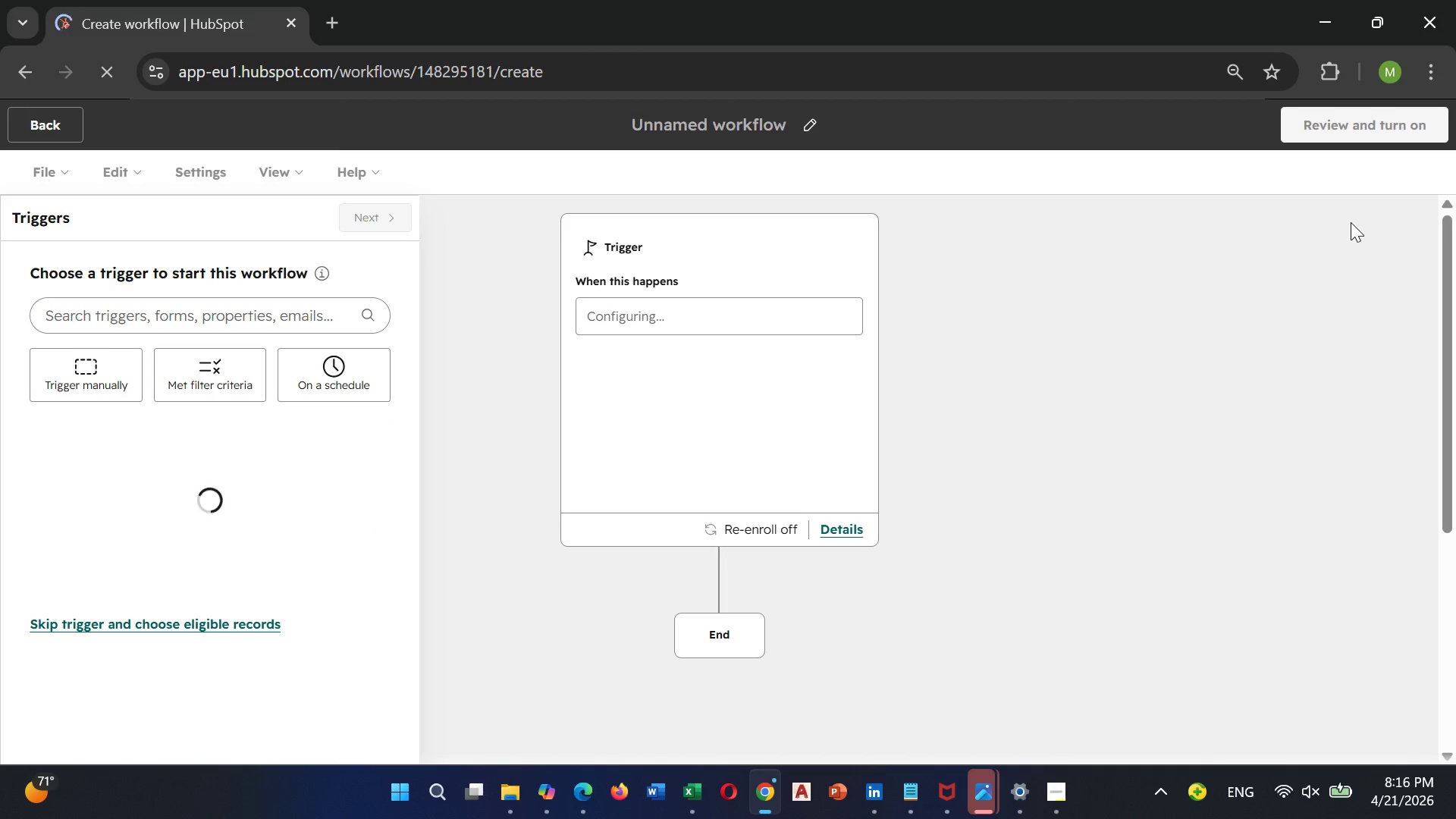 
left_click([804, 133])
 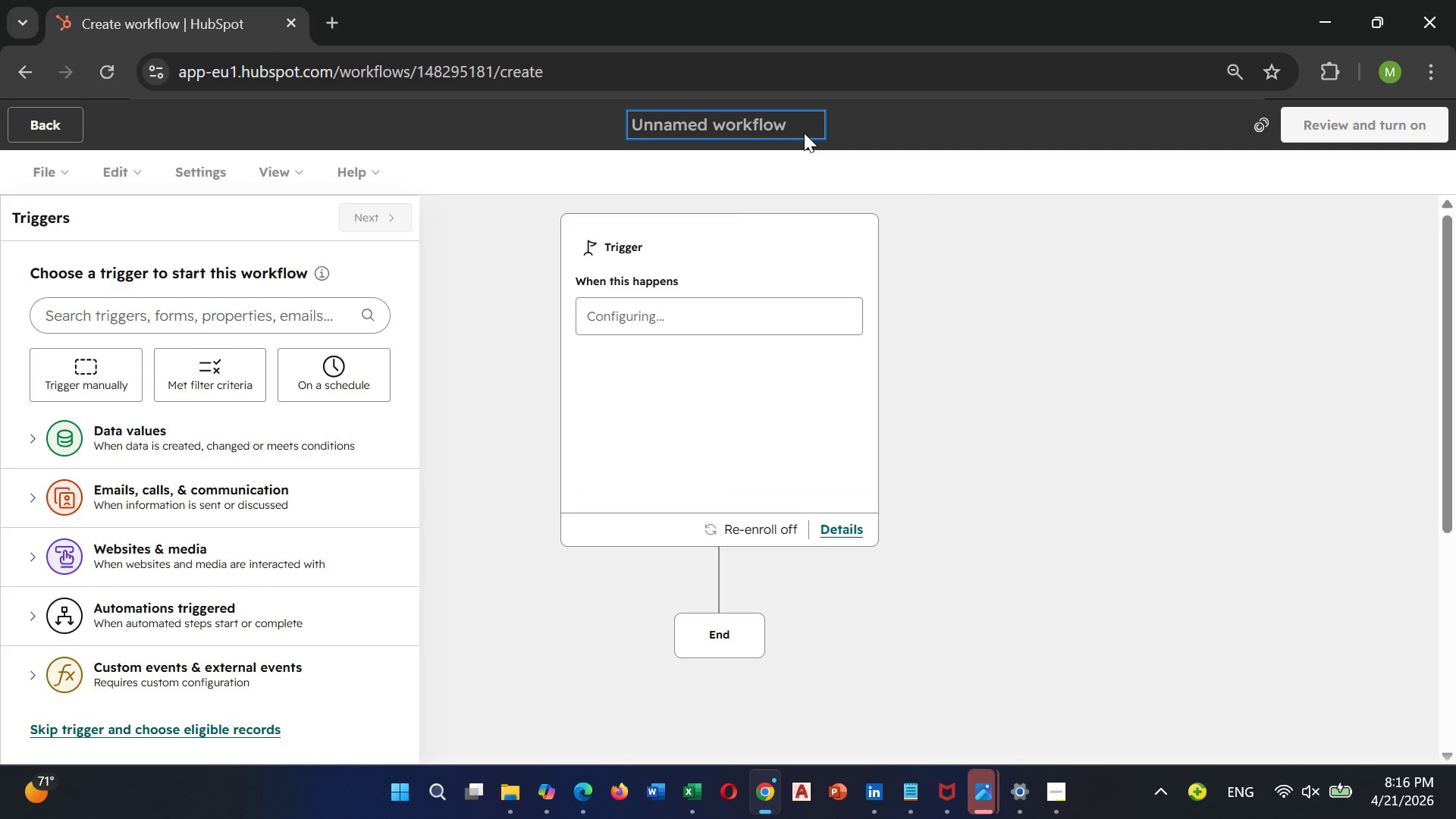 
type(Lead Score)
 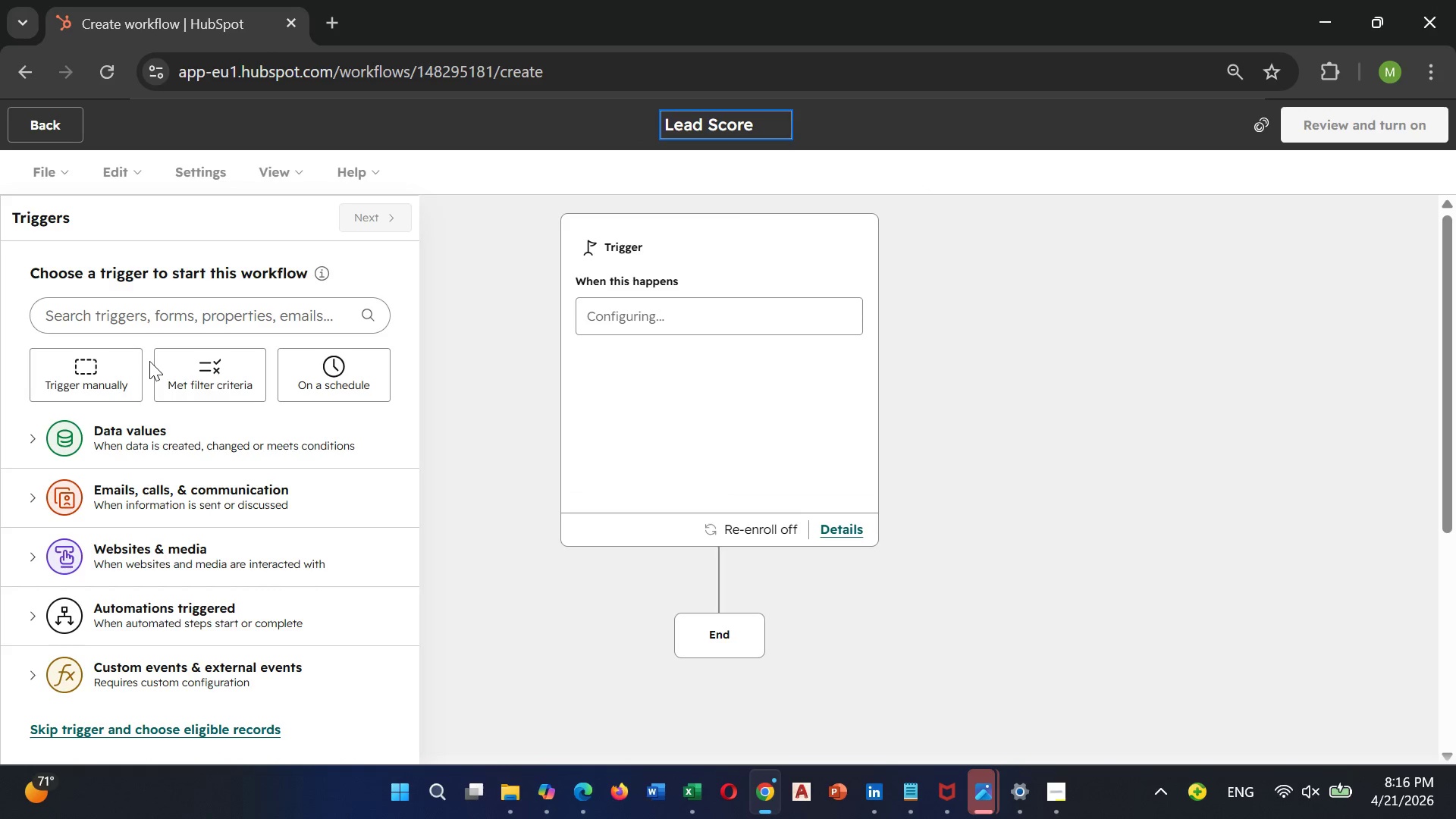 
left_click([169, 369])
 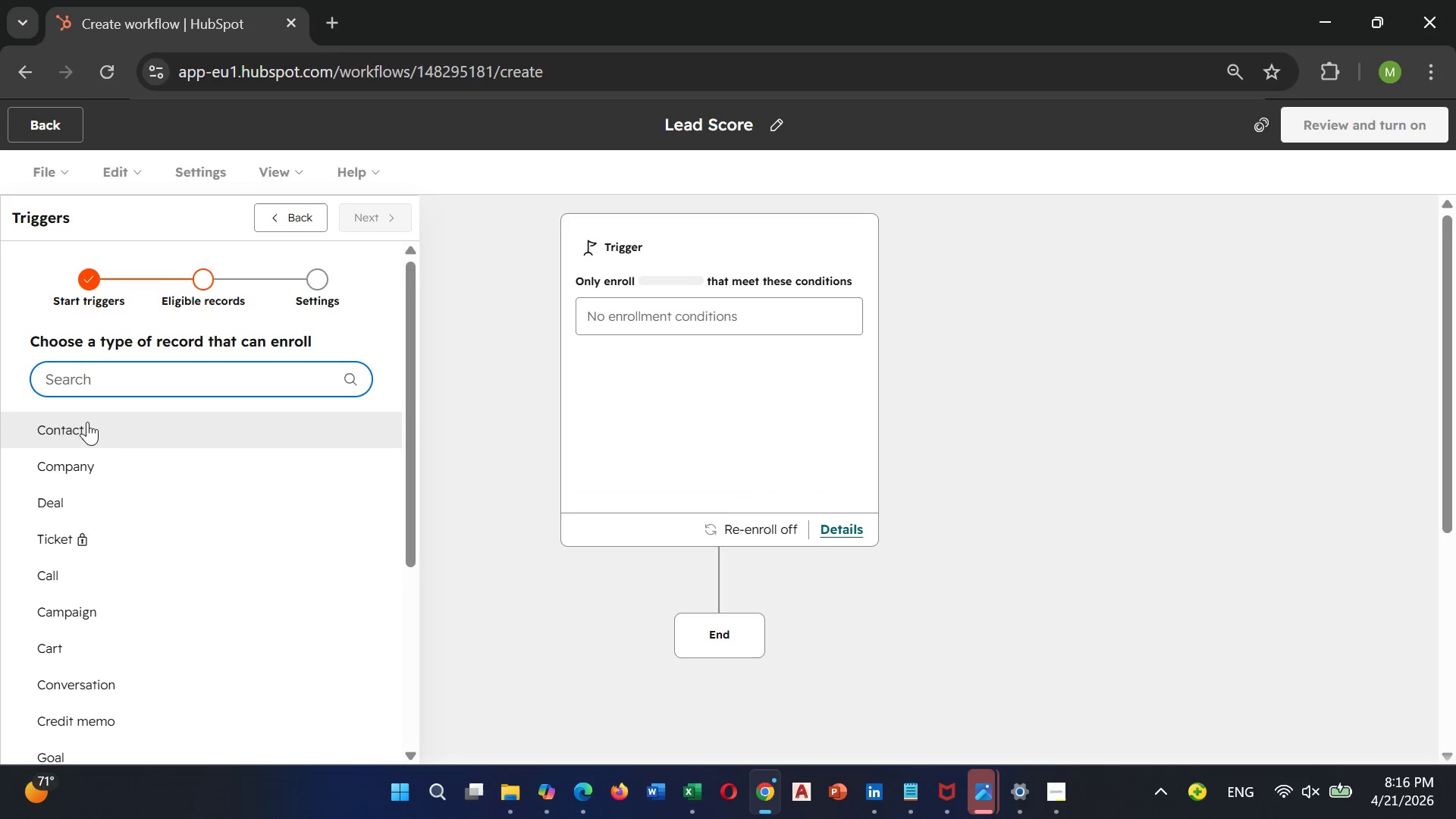 
left_click([84, 424])
 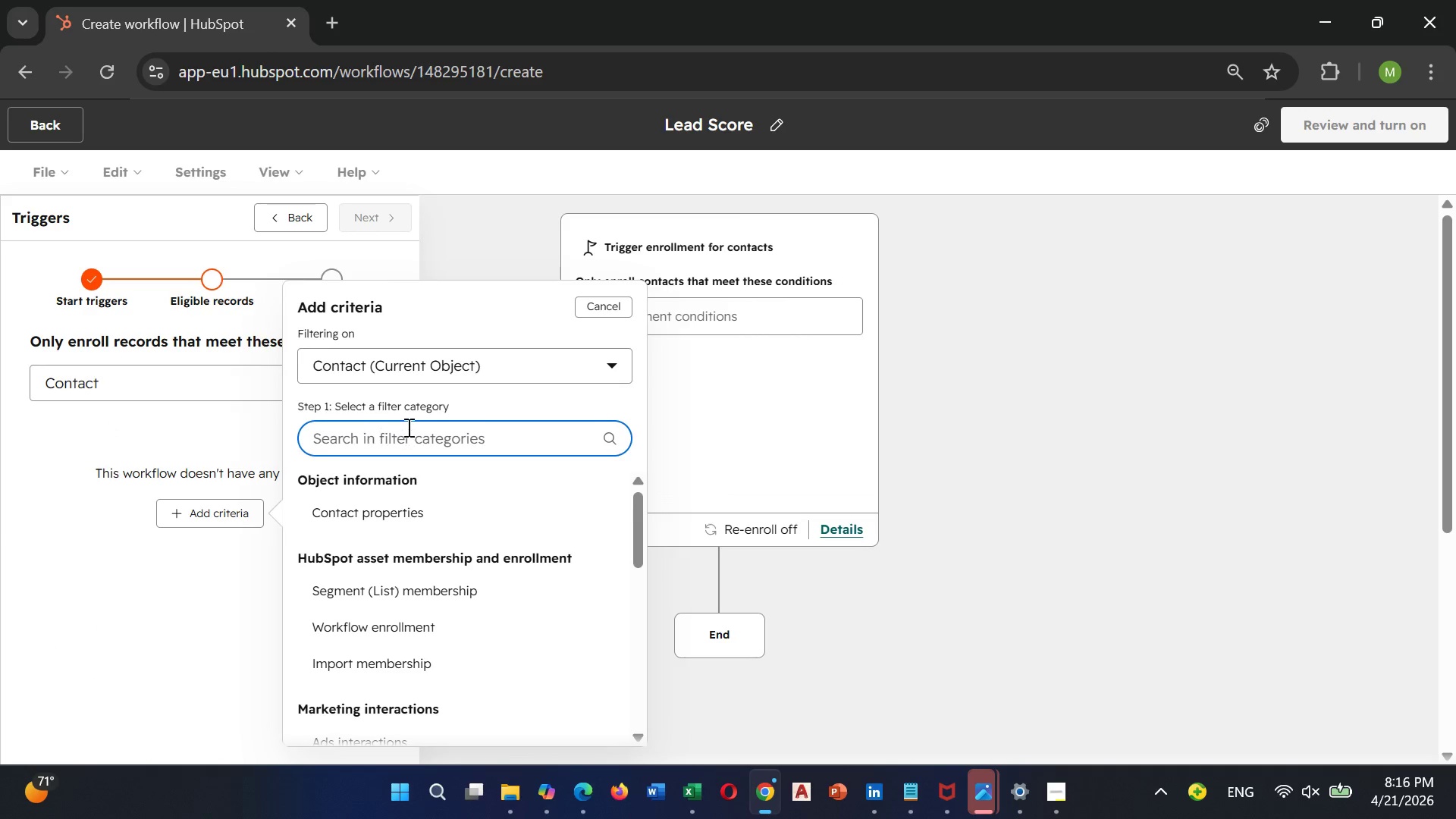 
mouse_move([397, 410])
 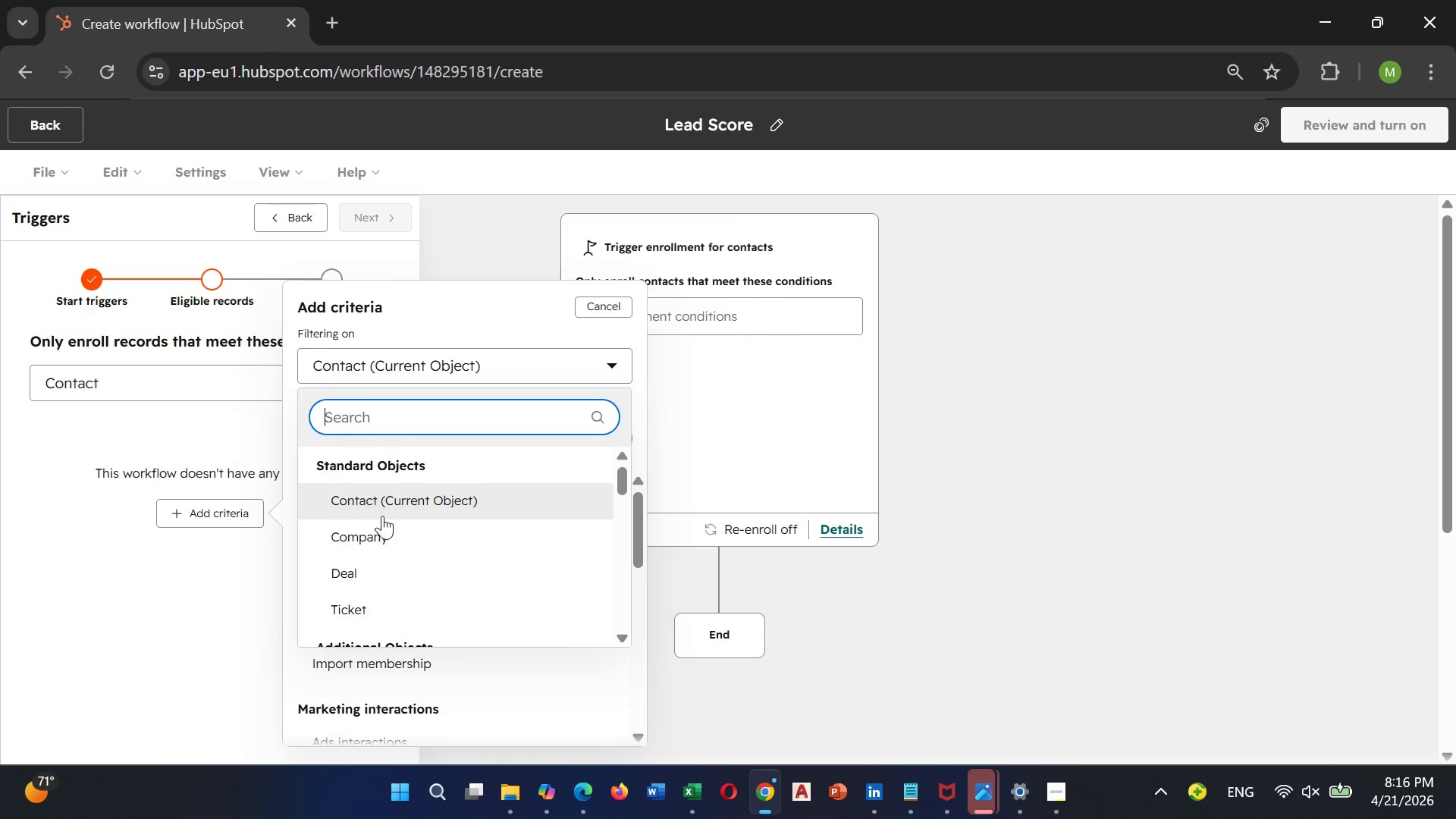 
mouse_move([385, 548])
 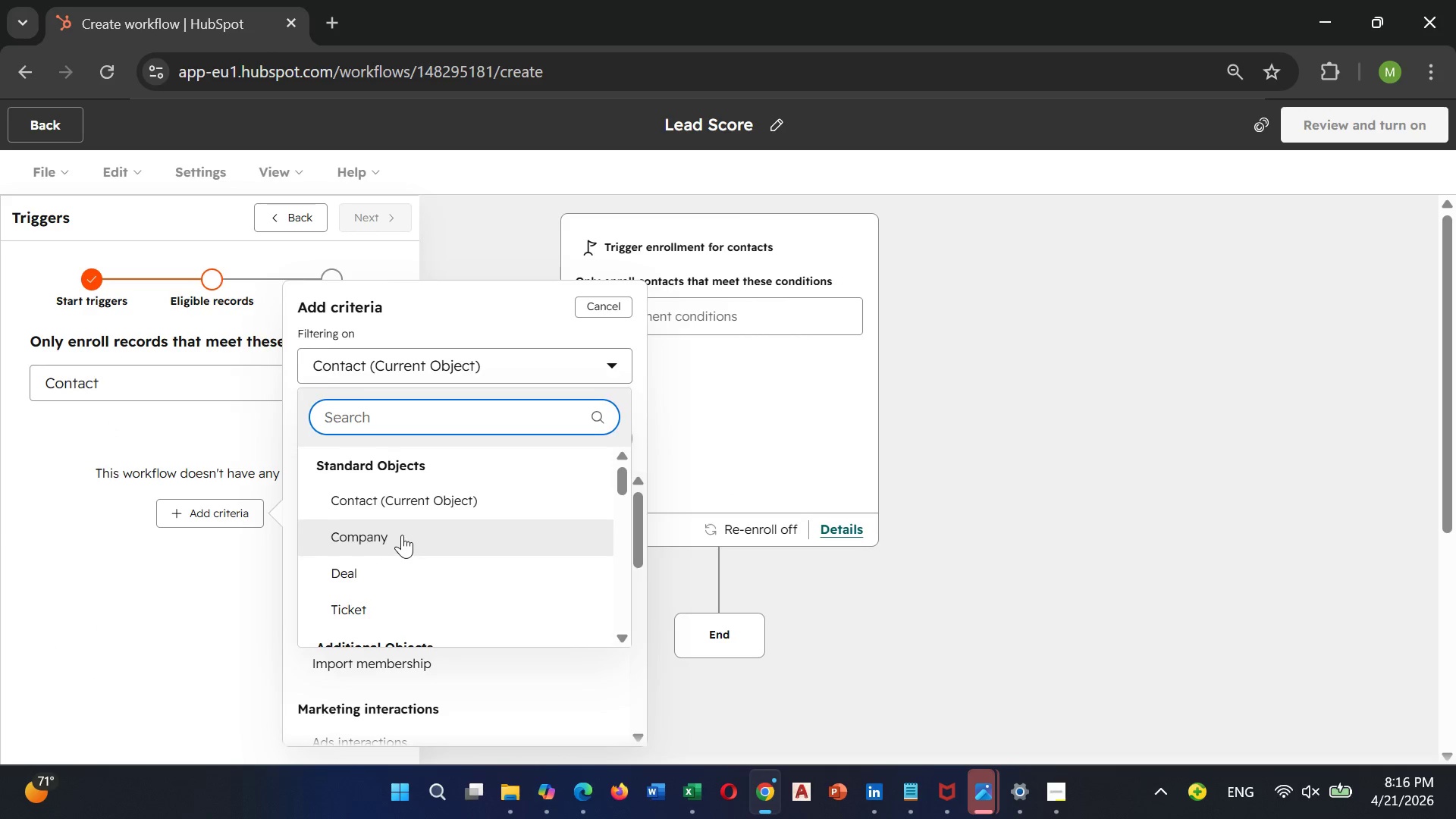 
scroll: coordinate [402, 534], scroll_direction: down, amount: 16.0
 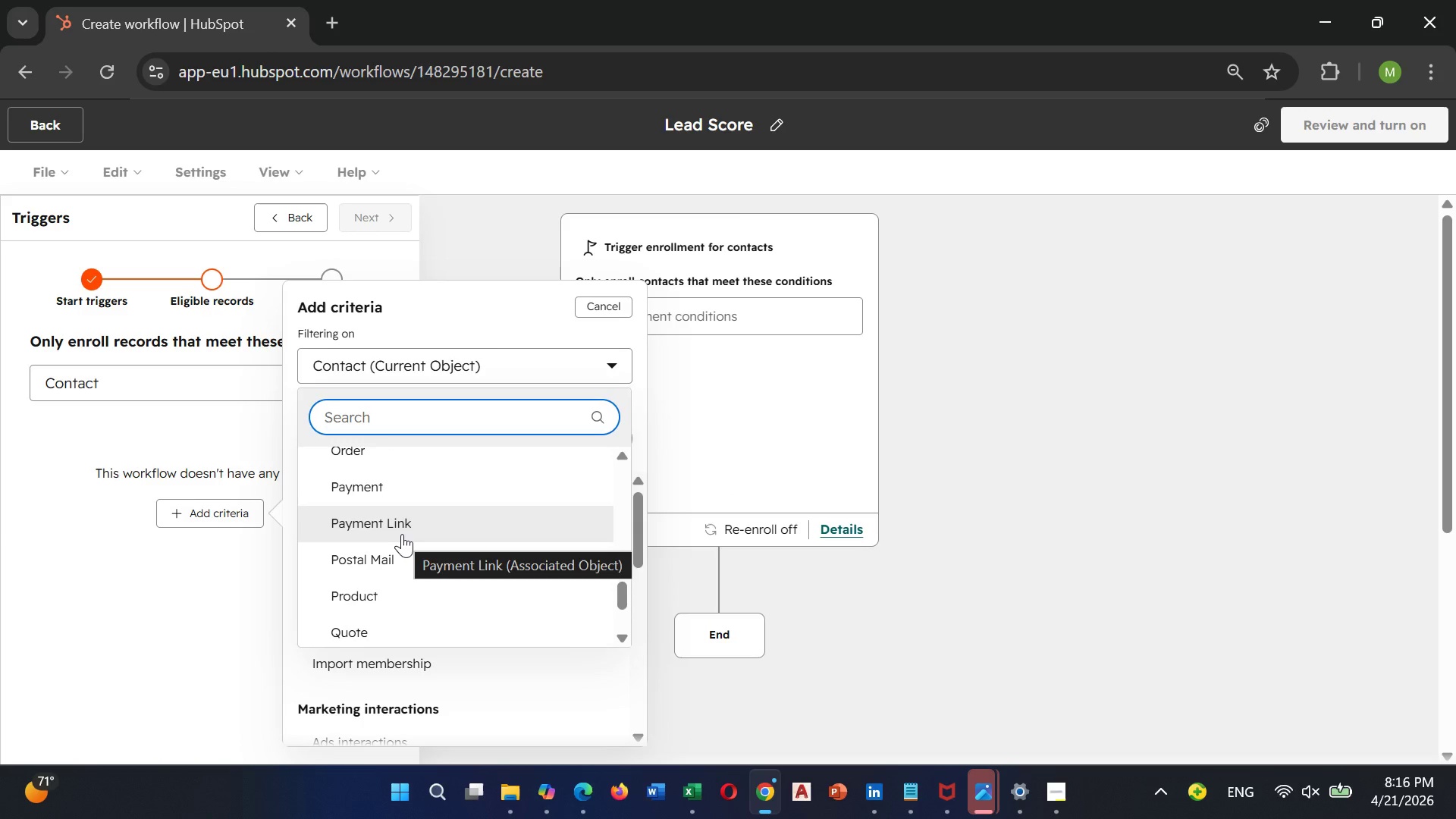 
scroll: coordinate [406, 527], scroll_direction: up, amount: 11.0
 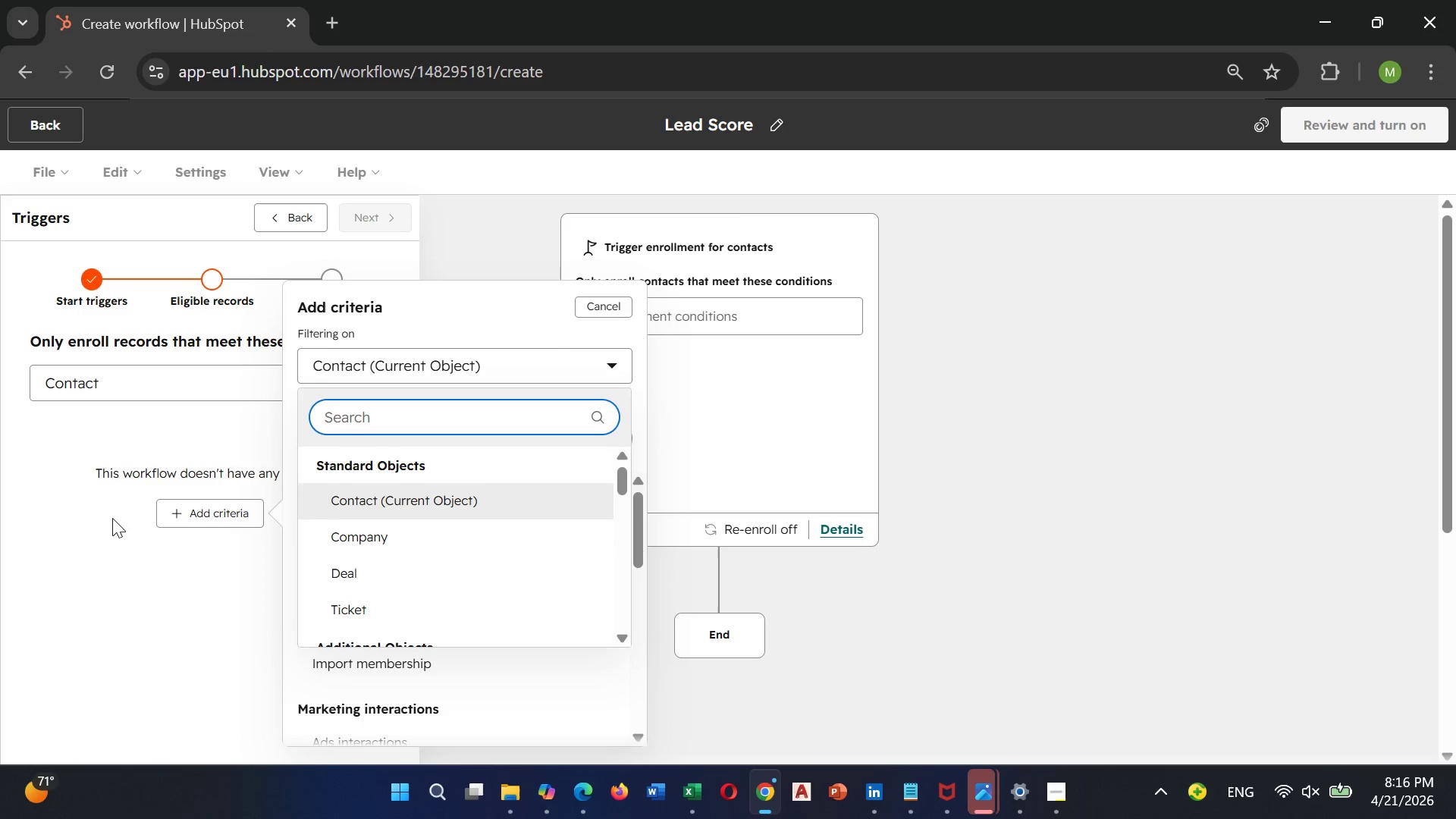 
left_click([110, 519])
 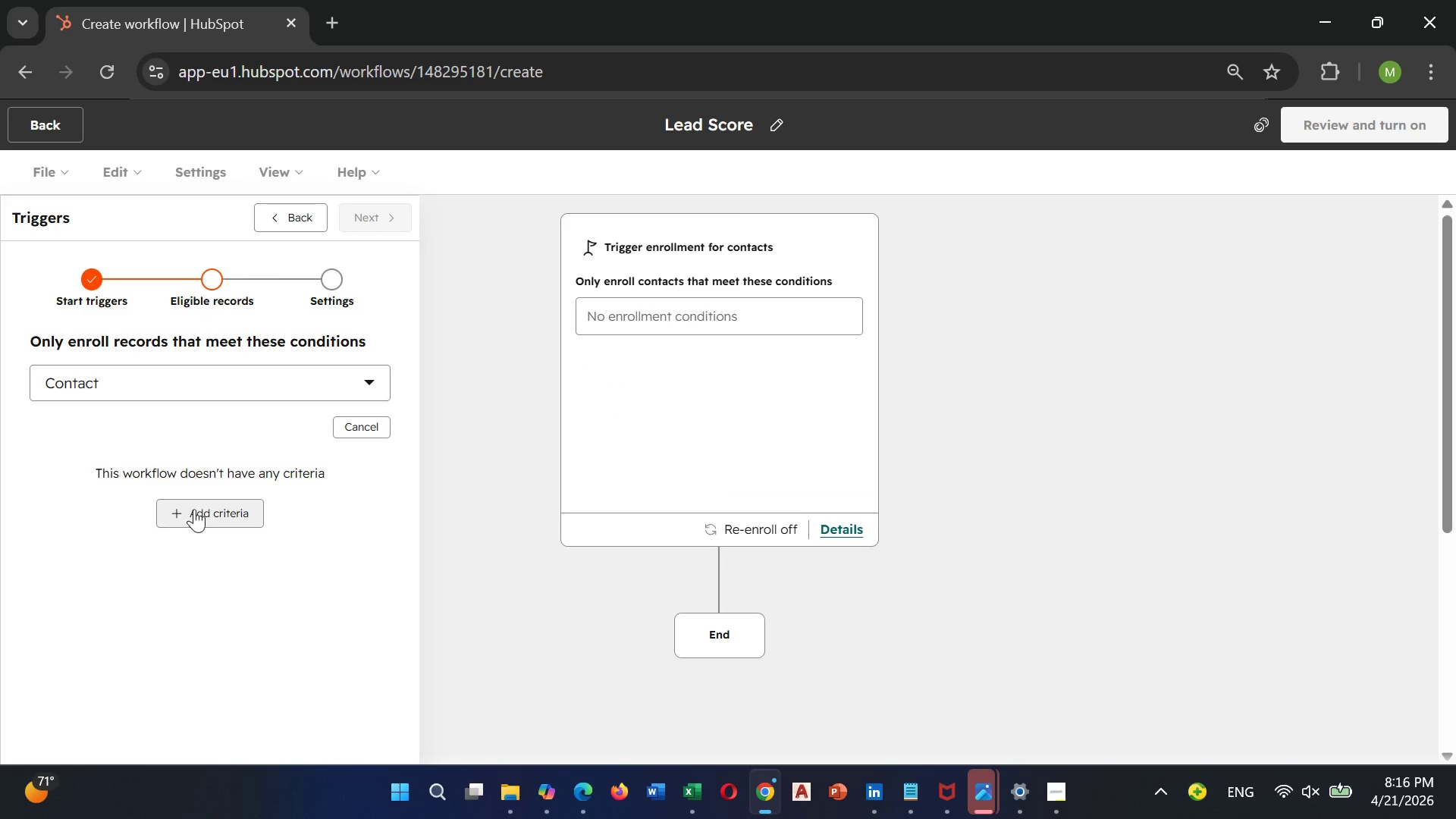 
left_click([198, 508])
 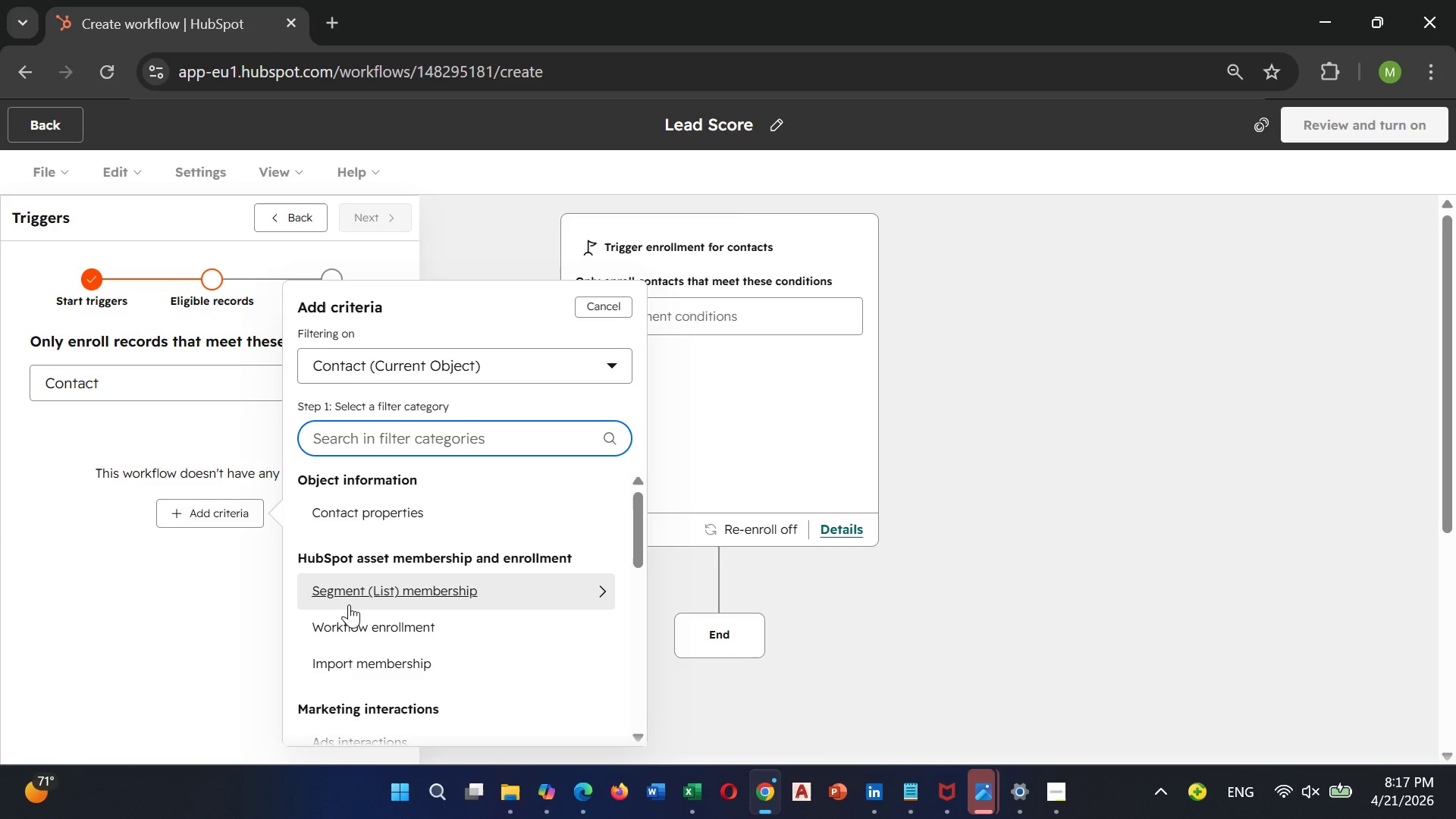 
wait(66.34)
 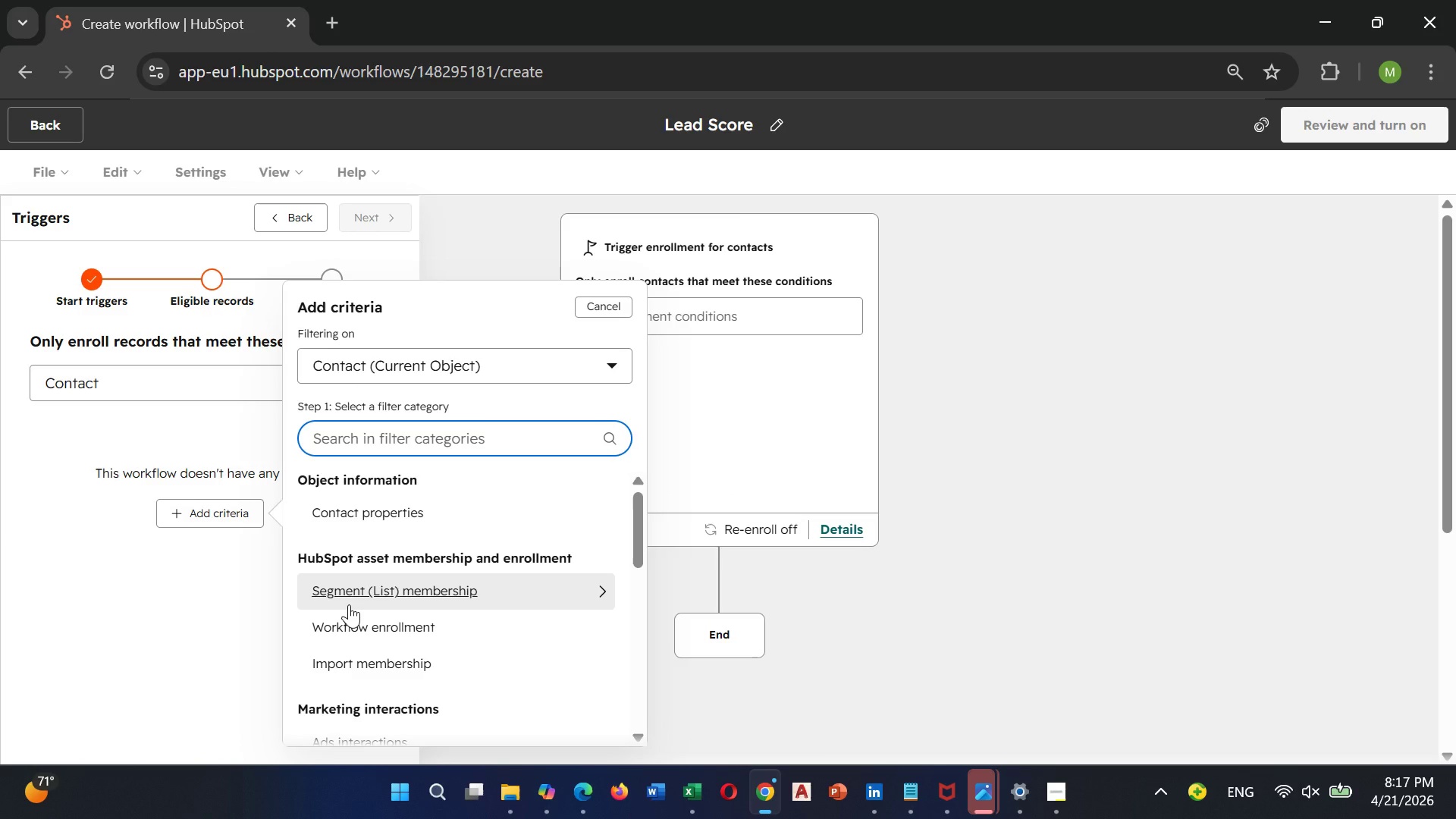 
type(o)
key(Backspace)
type(home)
 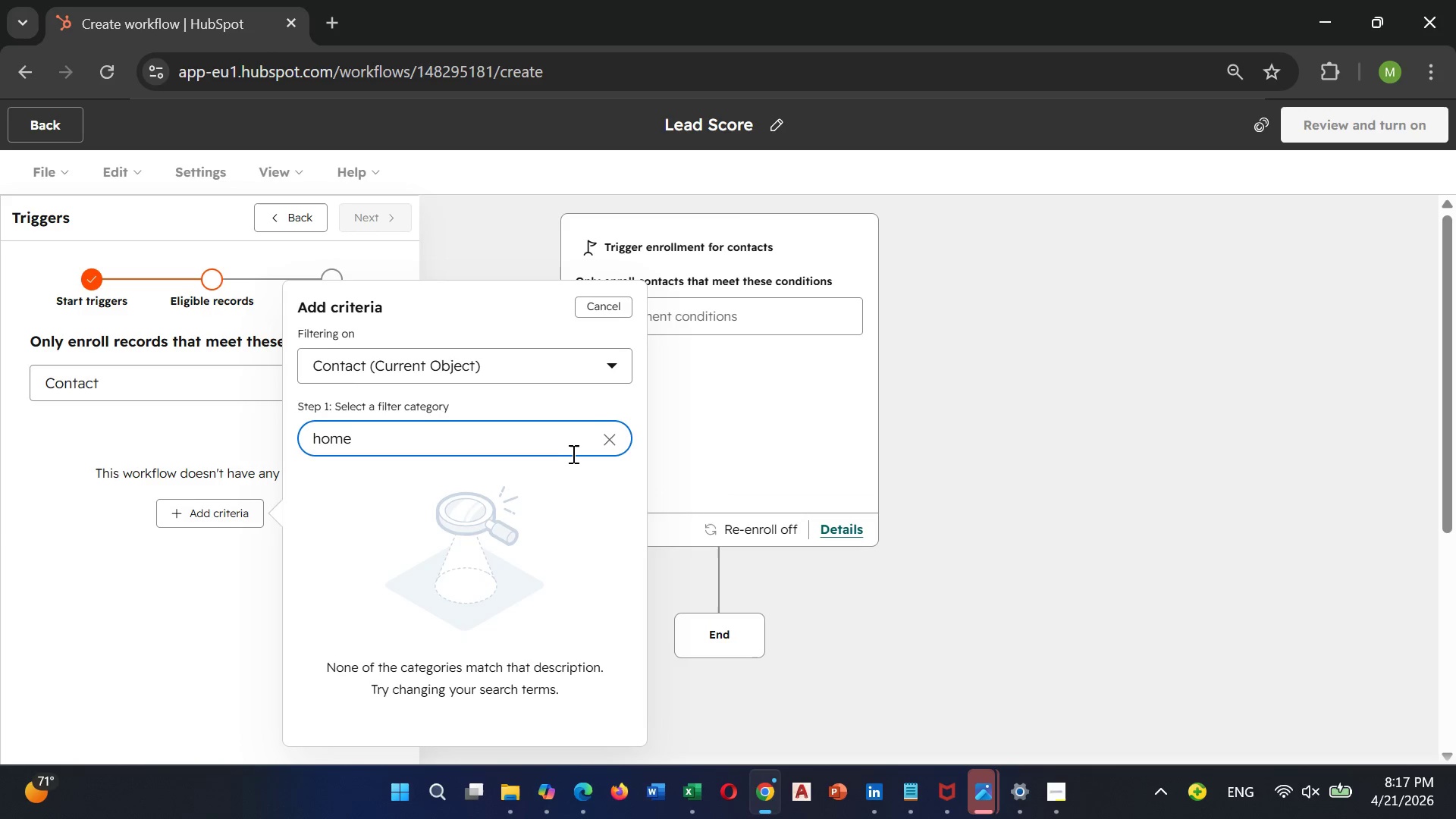 
left_click([605, 437])
 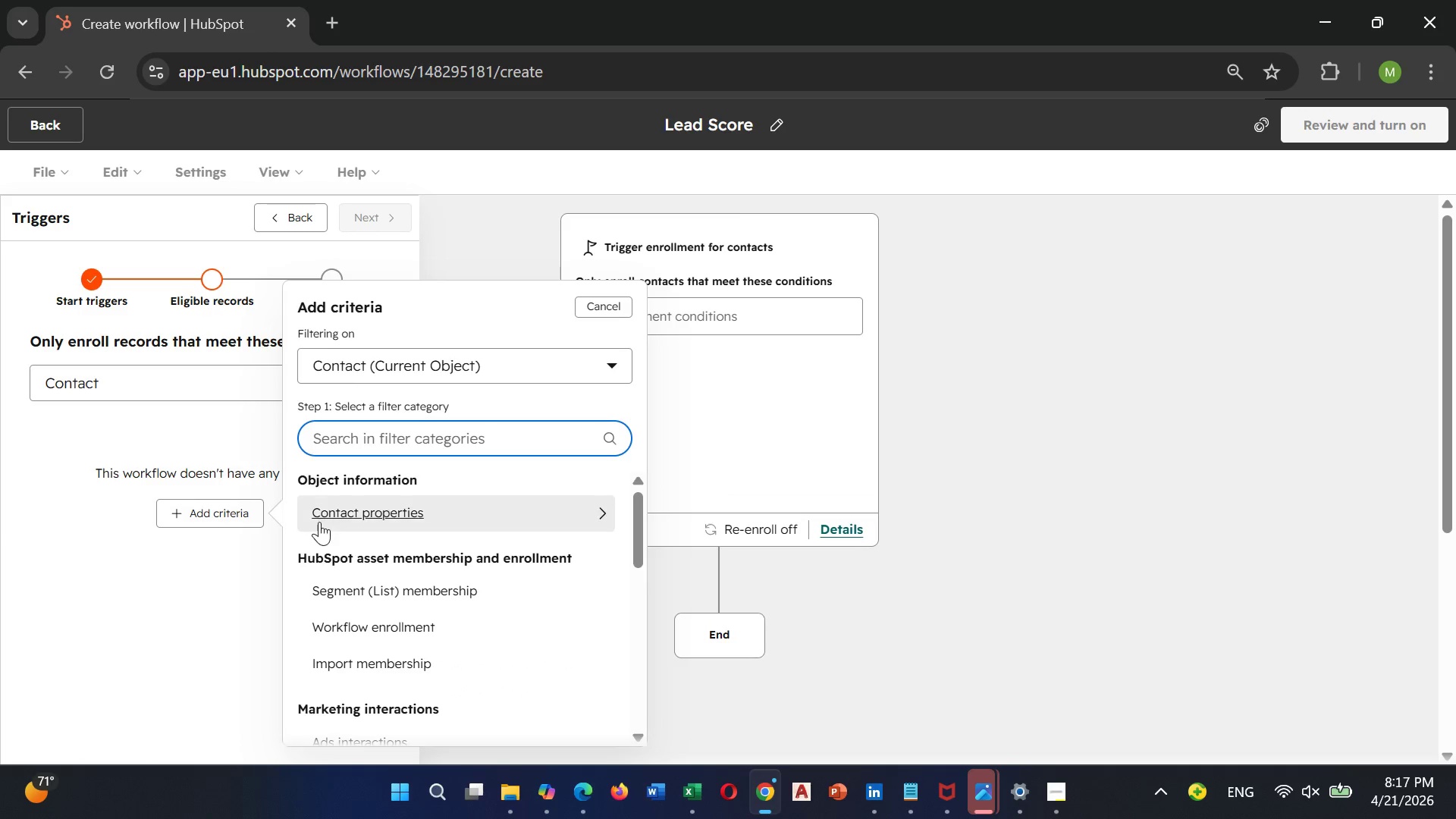 
left_click([319, 522])
 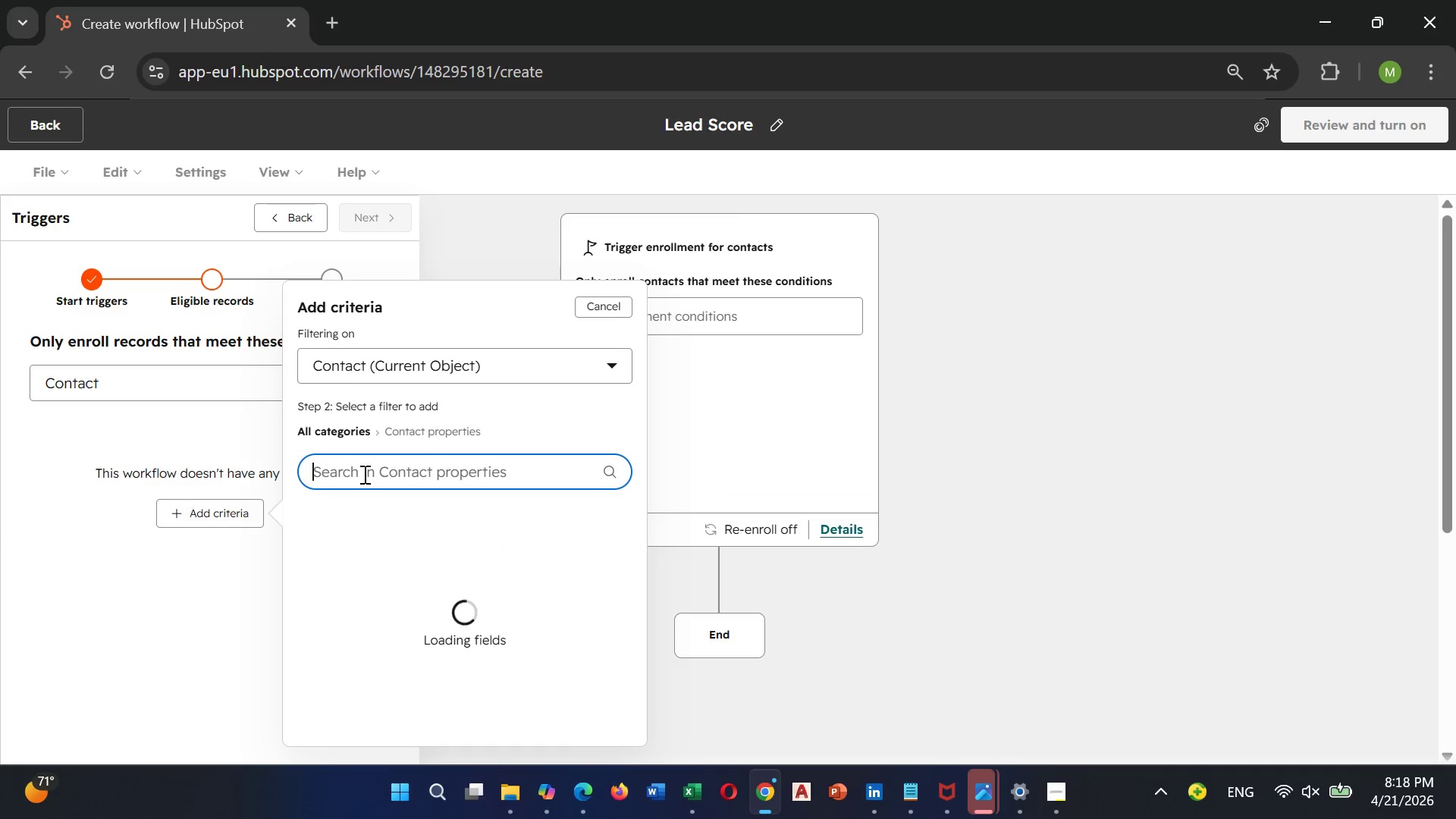 
type(ho)
 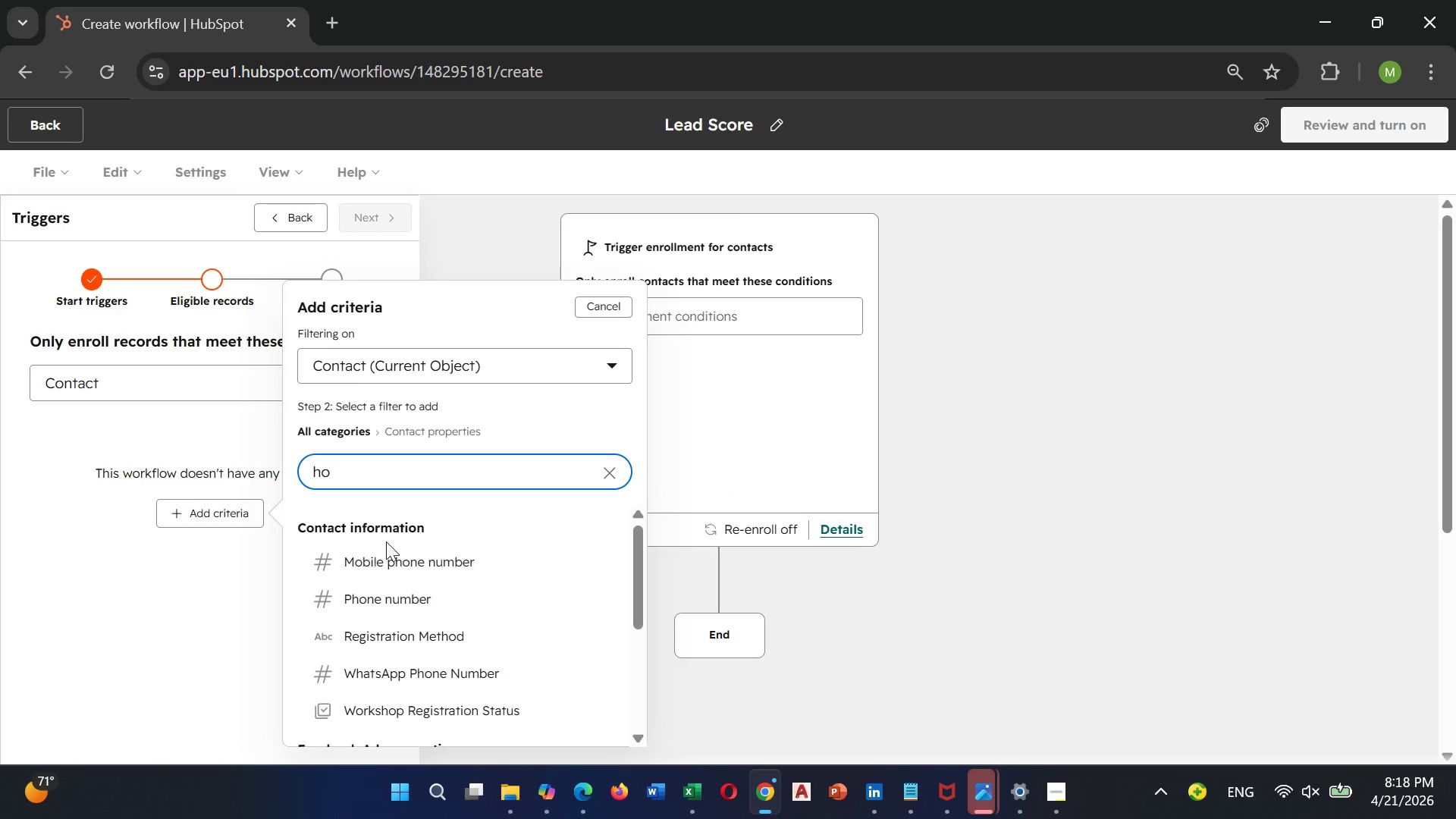 
type(me)
 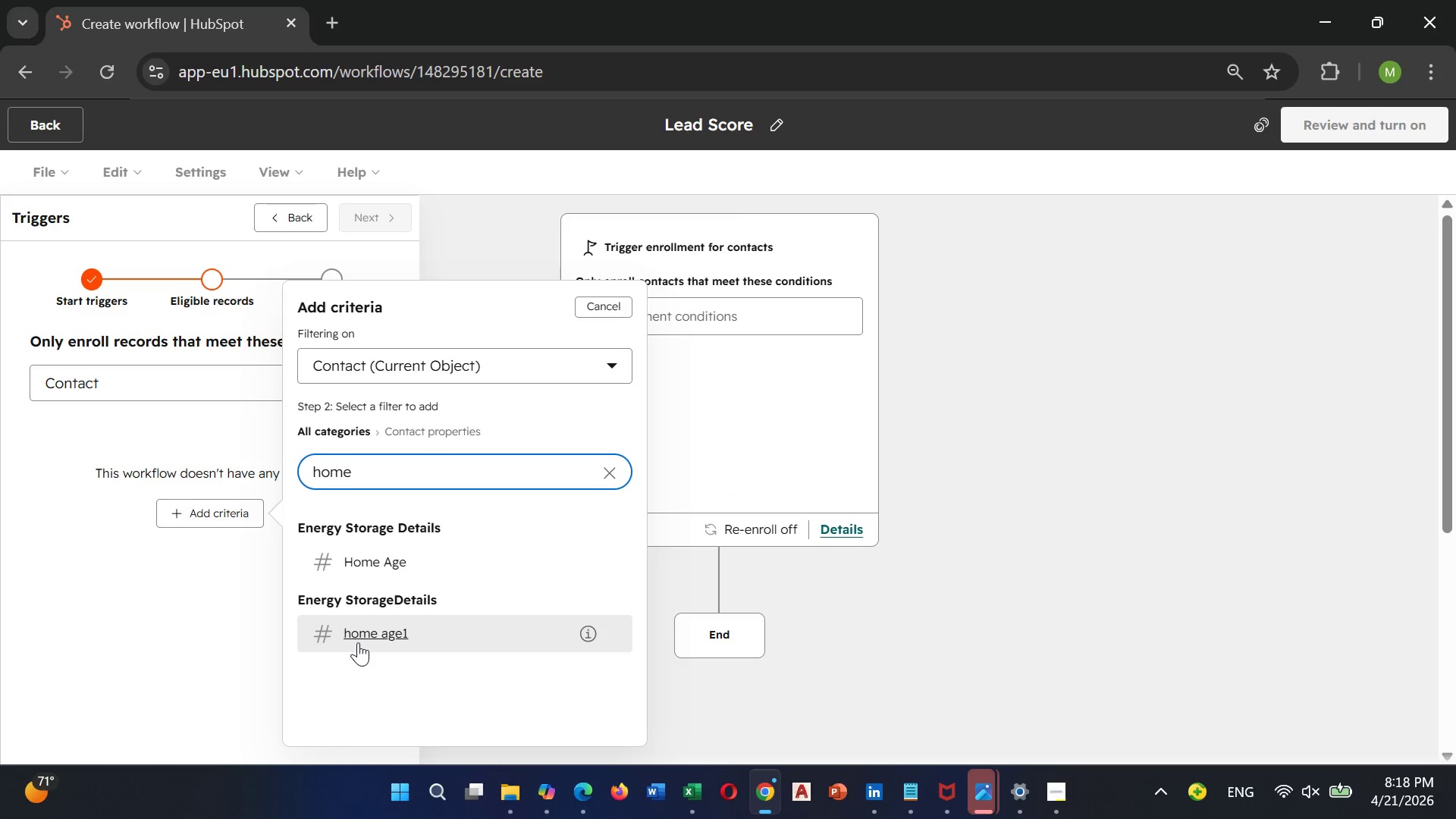 
left_click([359, 628])
 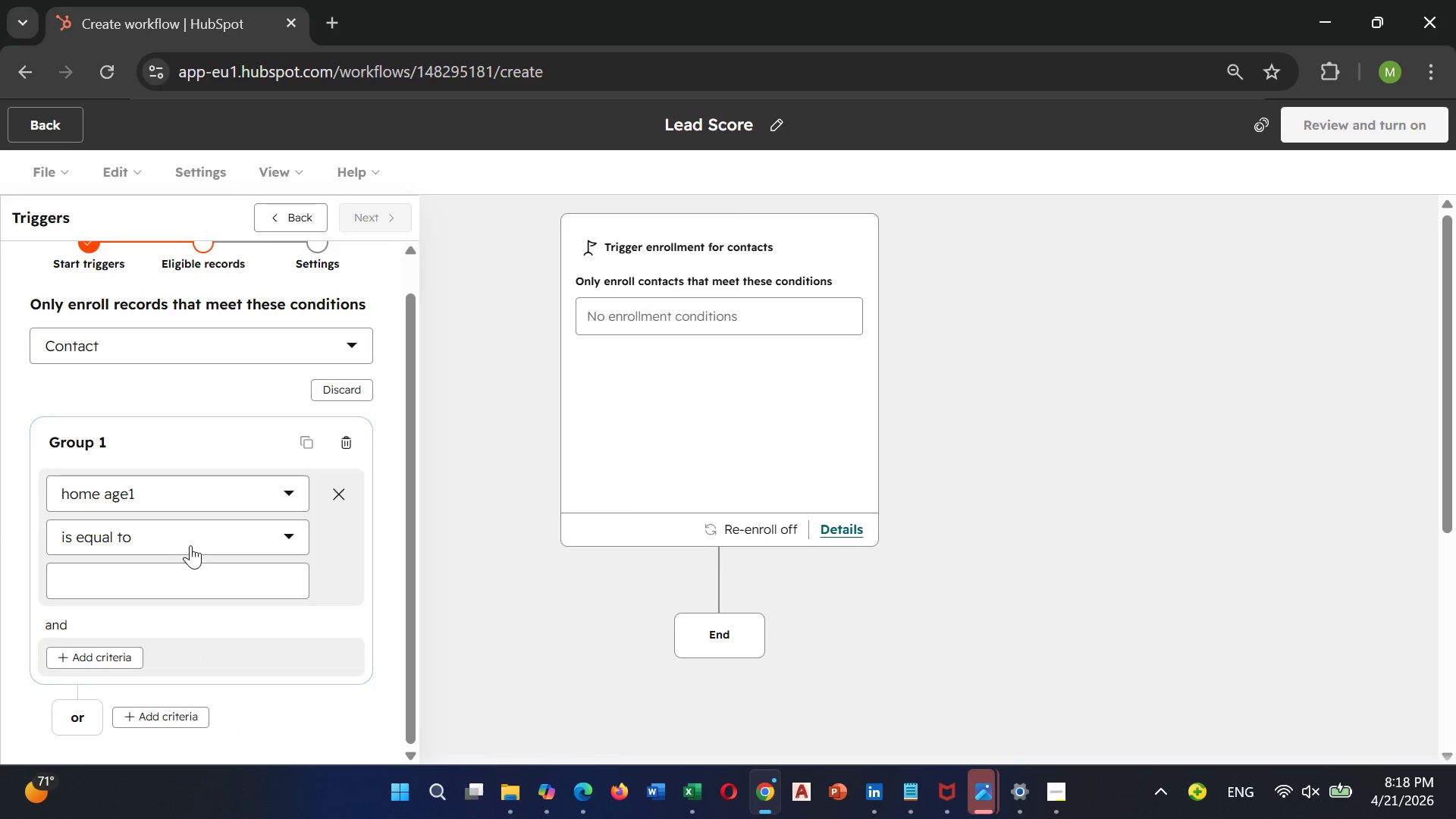 
left_click([183, 538])
 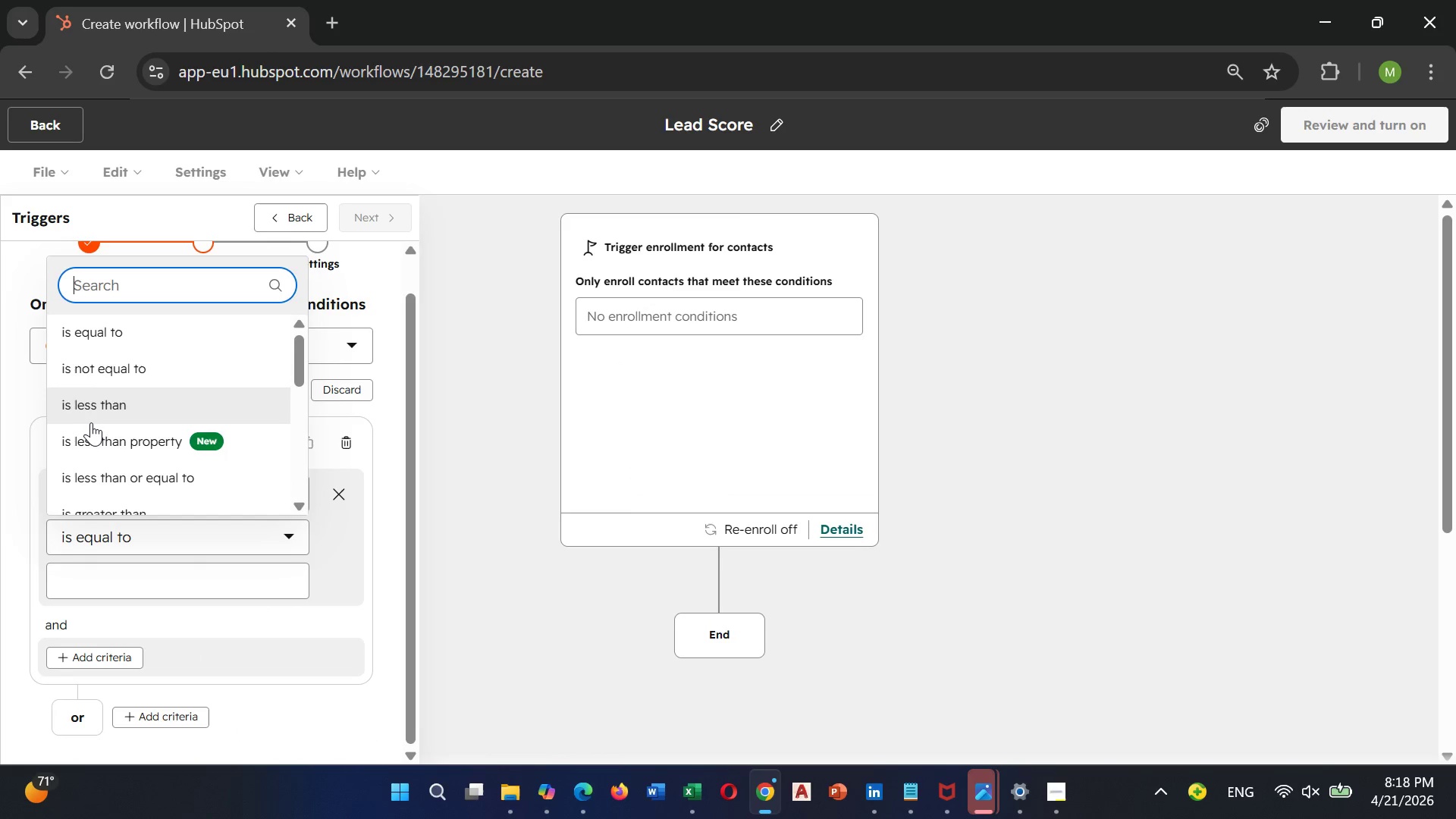 
scroll: coordinate [94, 429], scroll_direction: down, amount: 2.0
 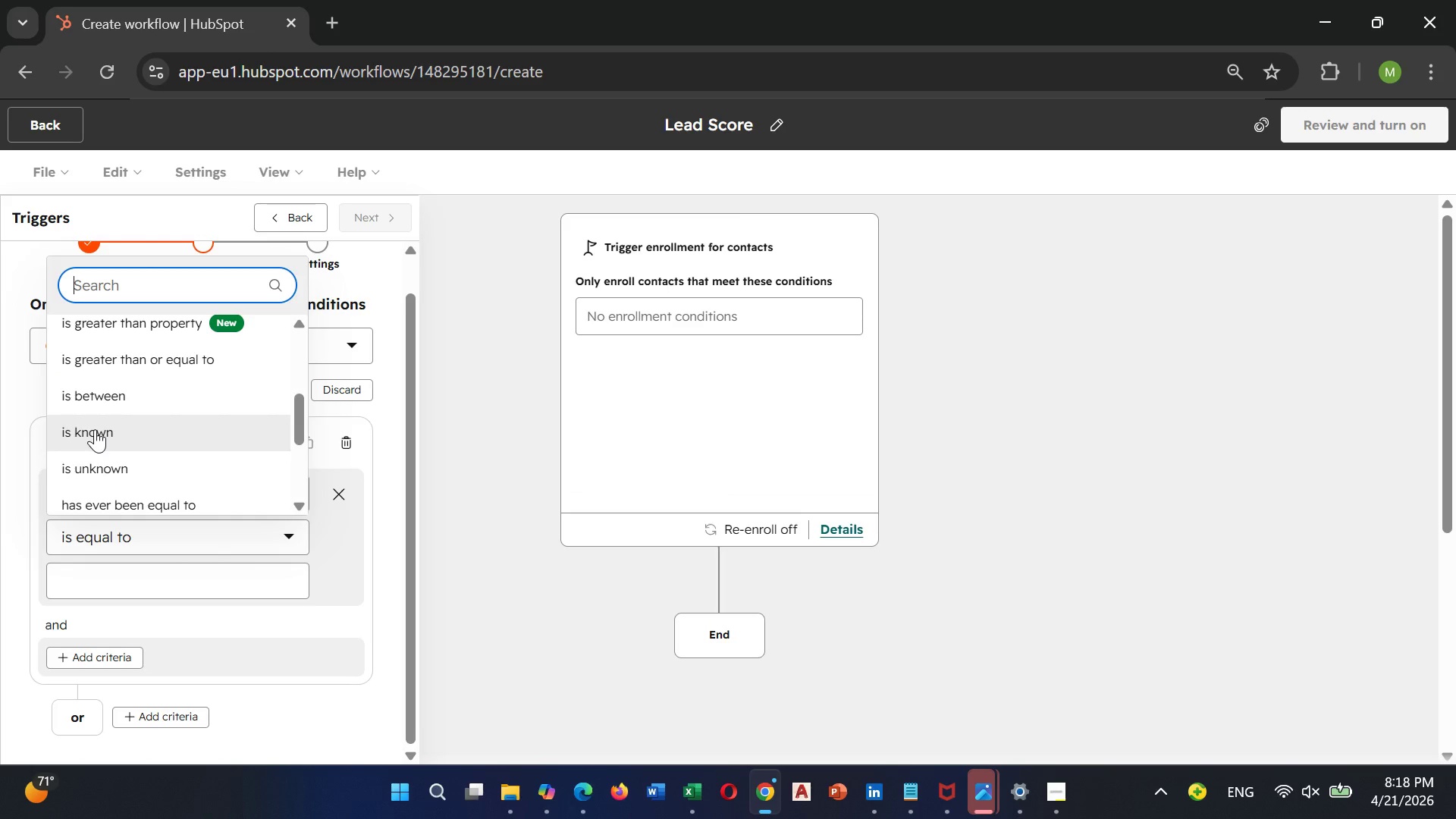 
left_click([95, 429])
 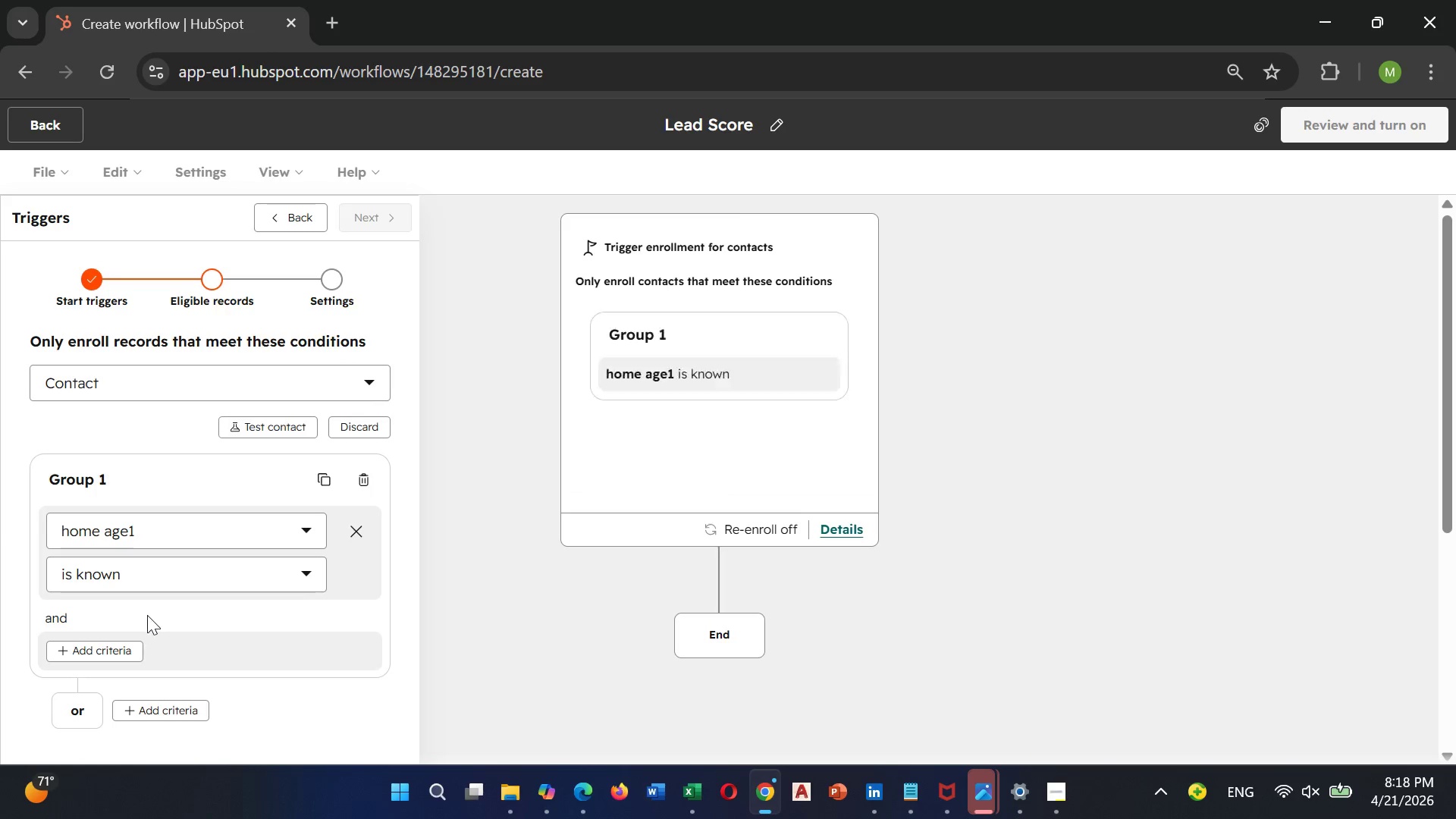 
scroll: coordinate [148, 614], scroll_direction: down, amount: 2.0
 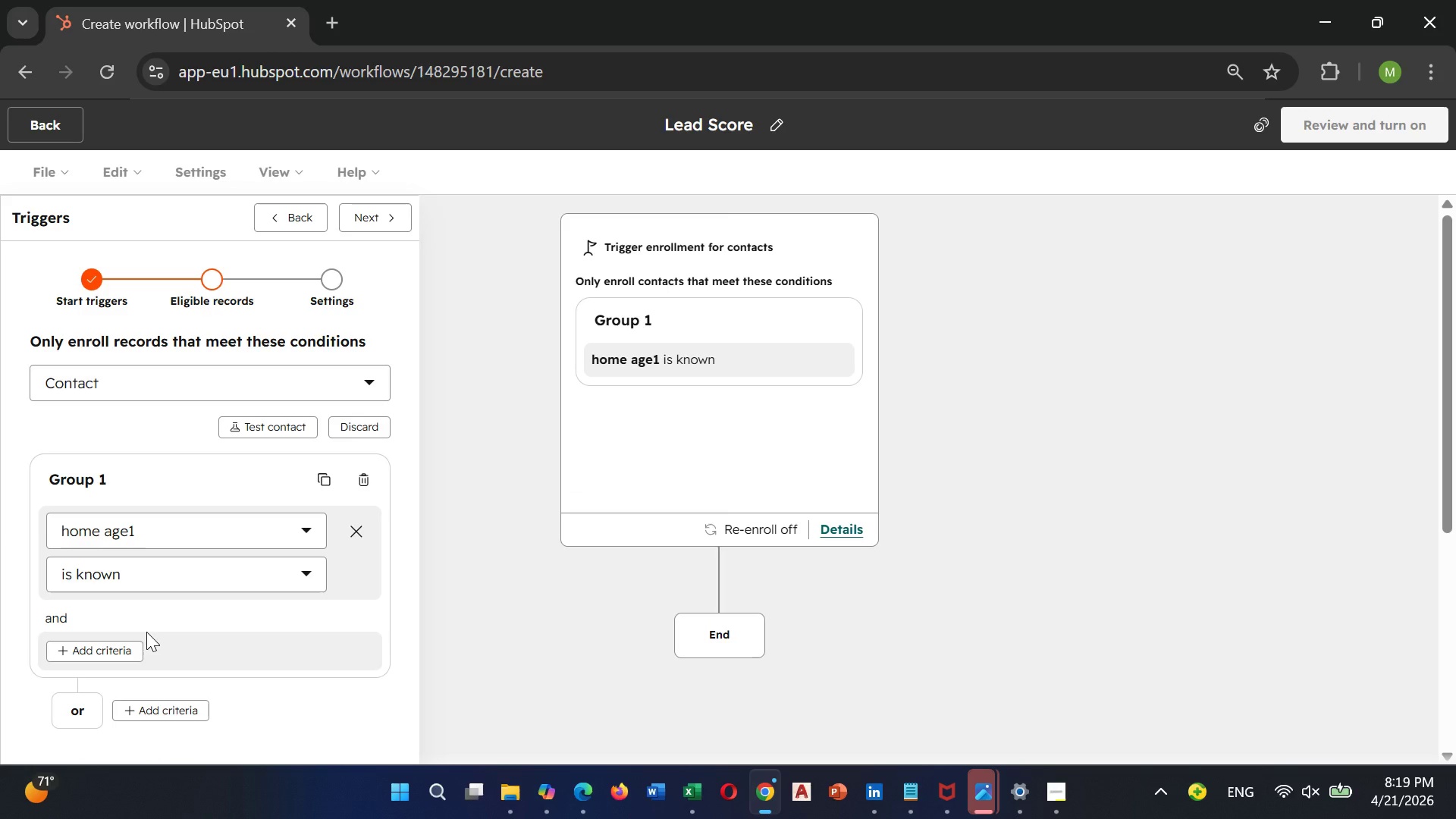 
wait(68.09)
 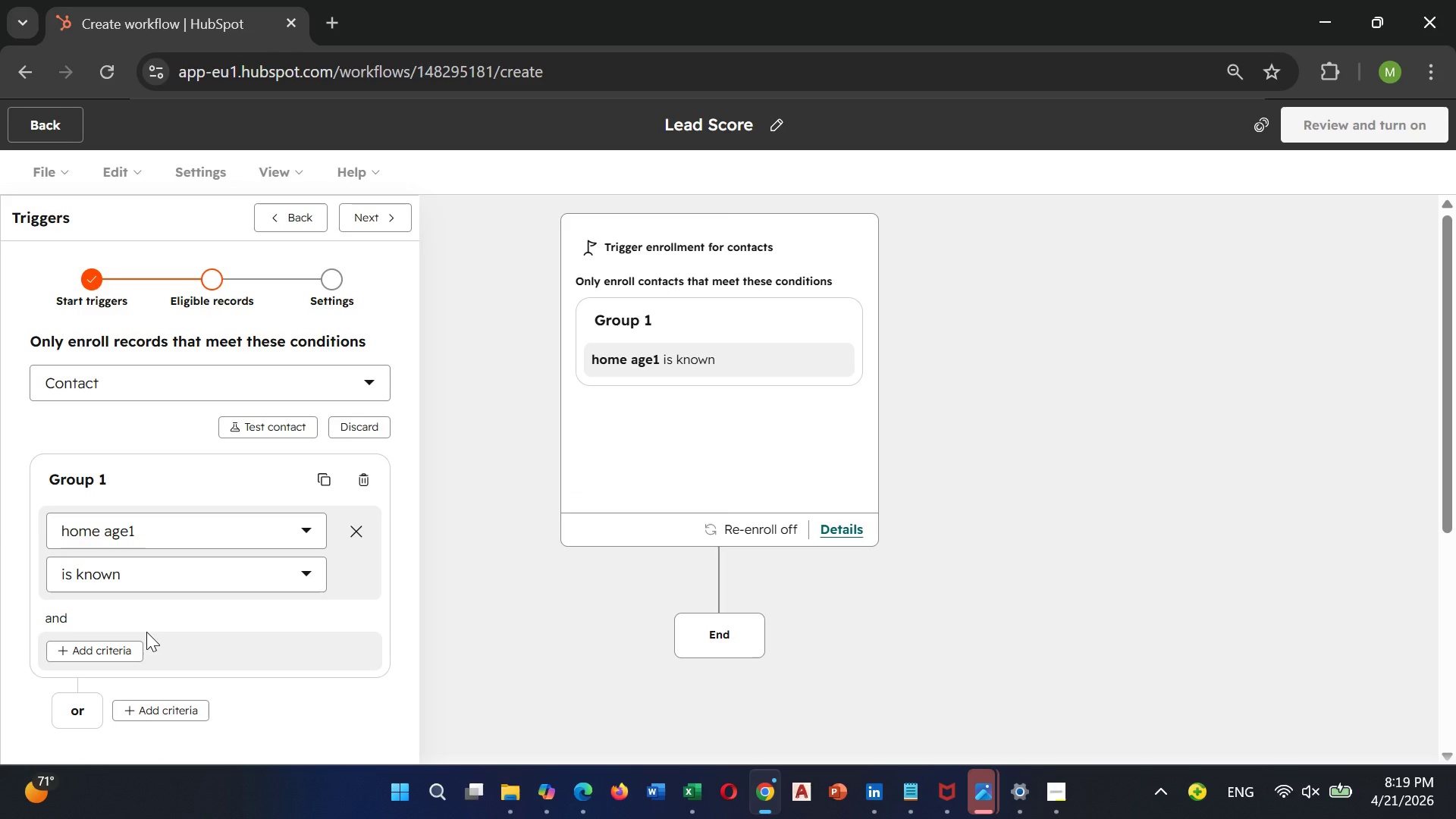 
left_click([104, 651])
 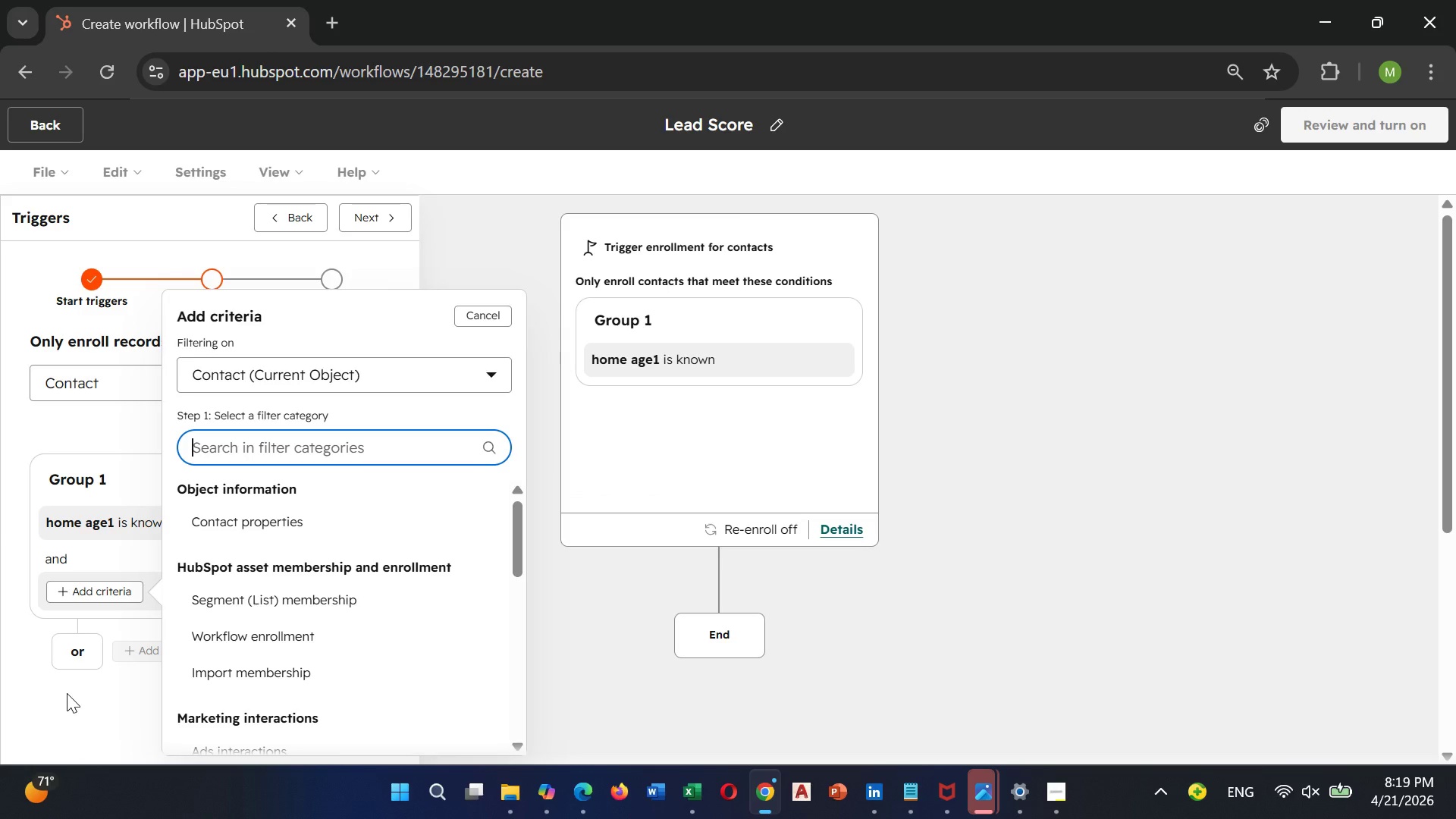 
key(C)
 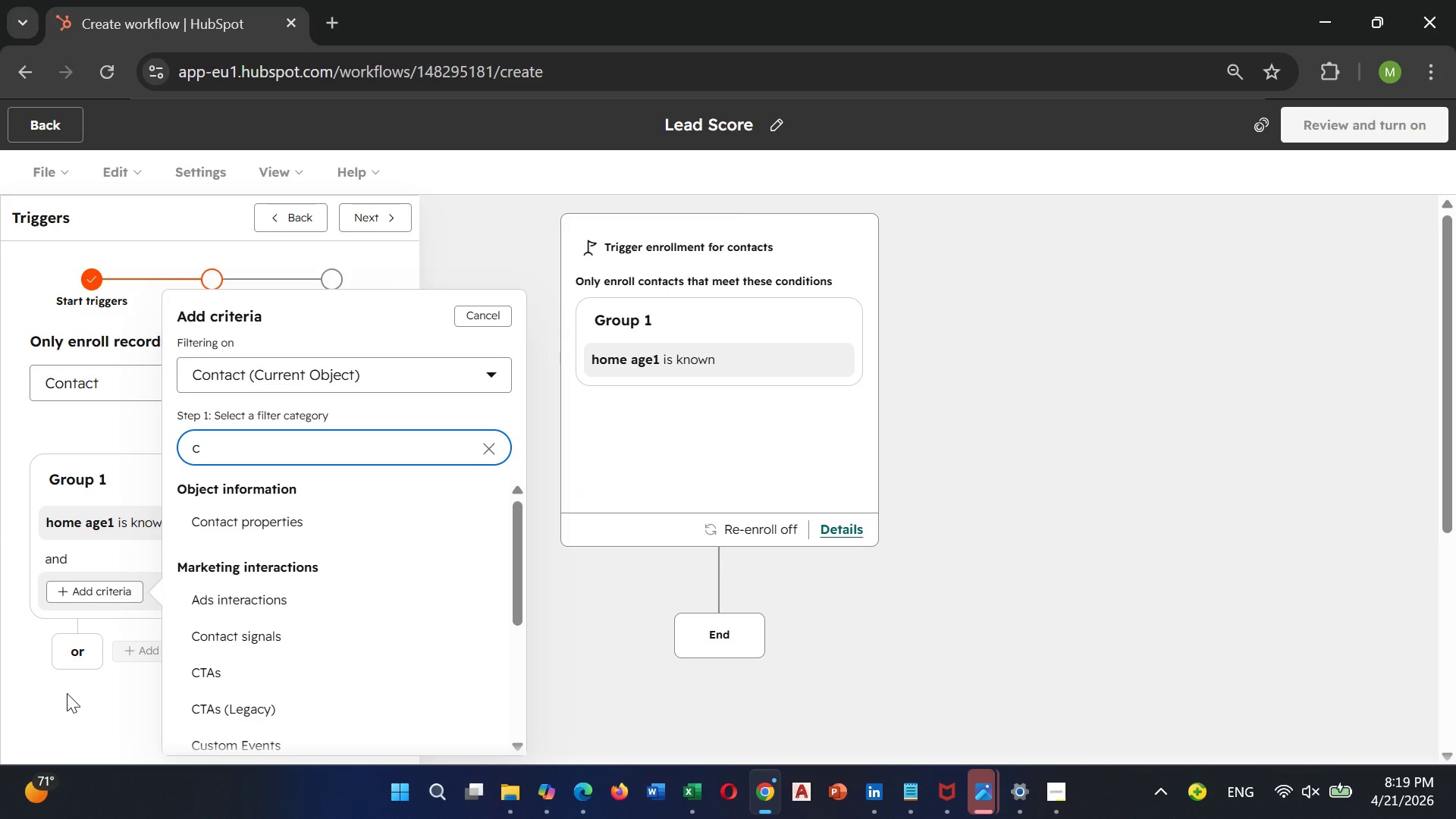 
wait(5.41)
 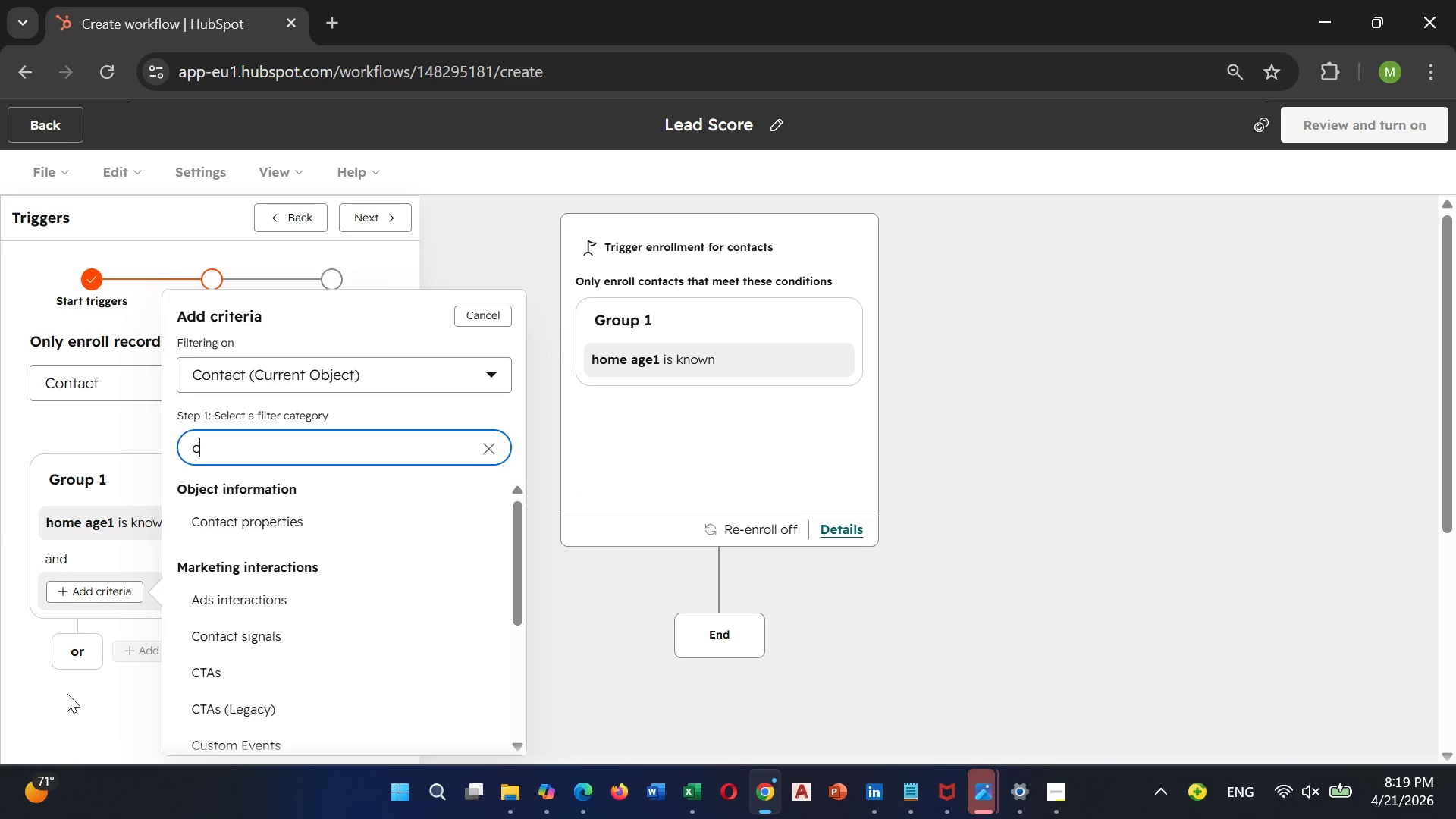 
left_click_drag(start_coordinate=[255, 500], to_coordinate=[255, 513])
 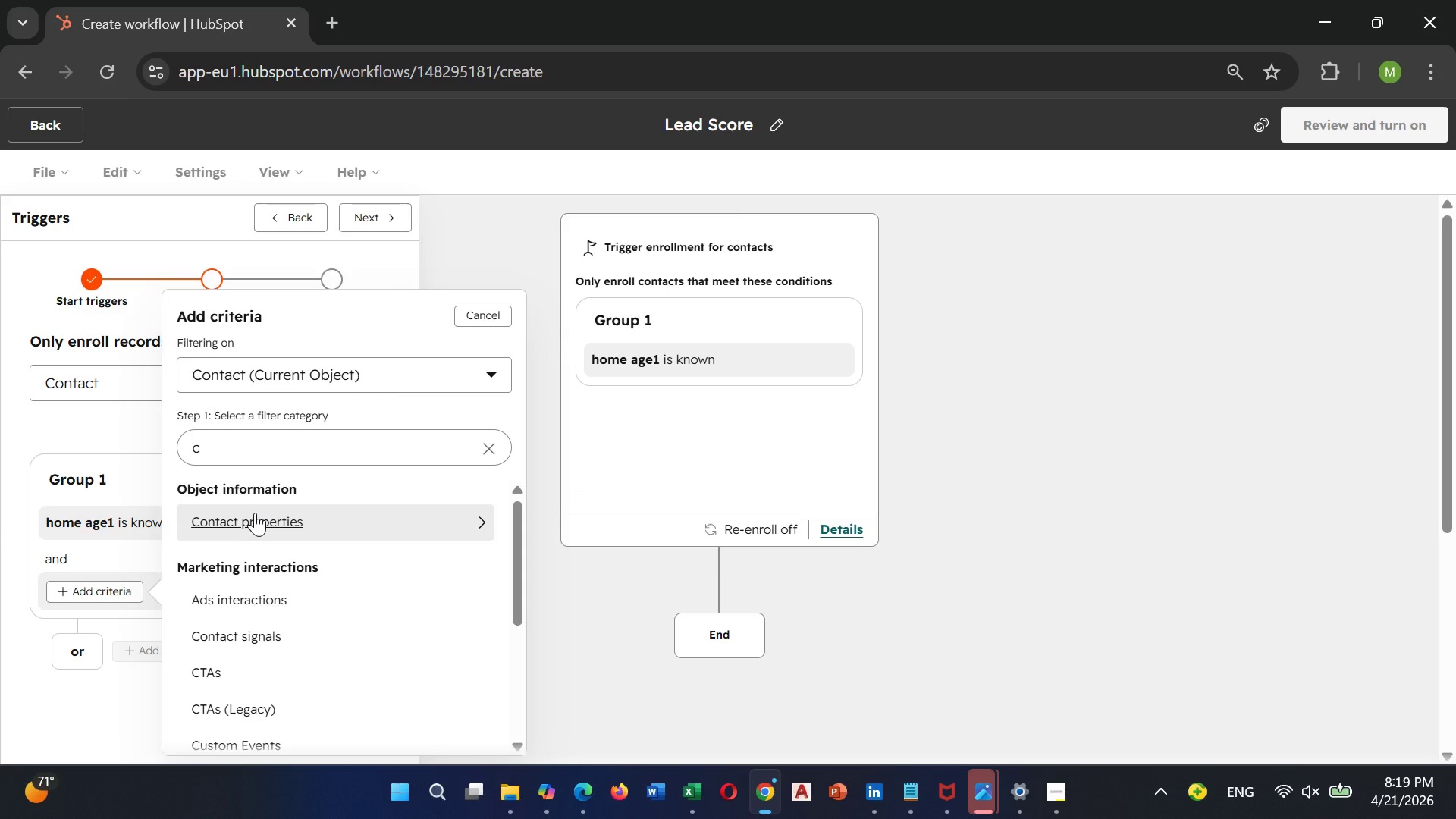 
double_click([255, 513])
 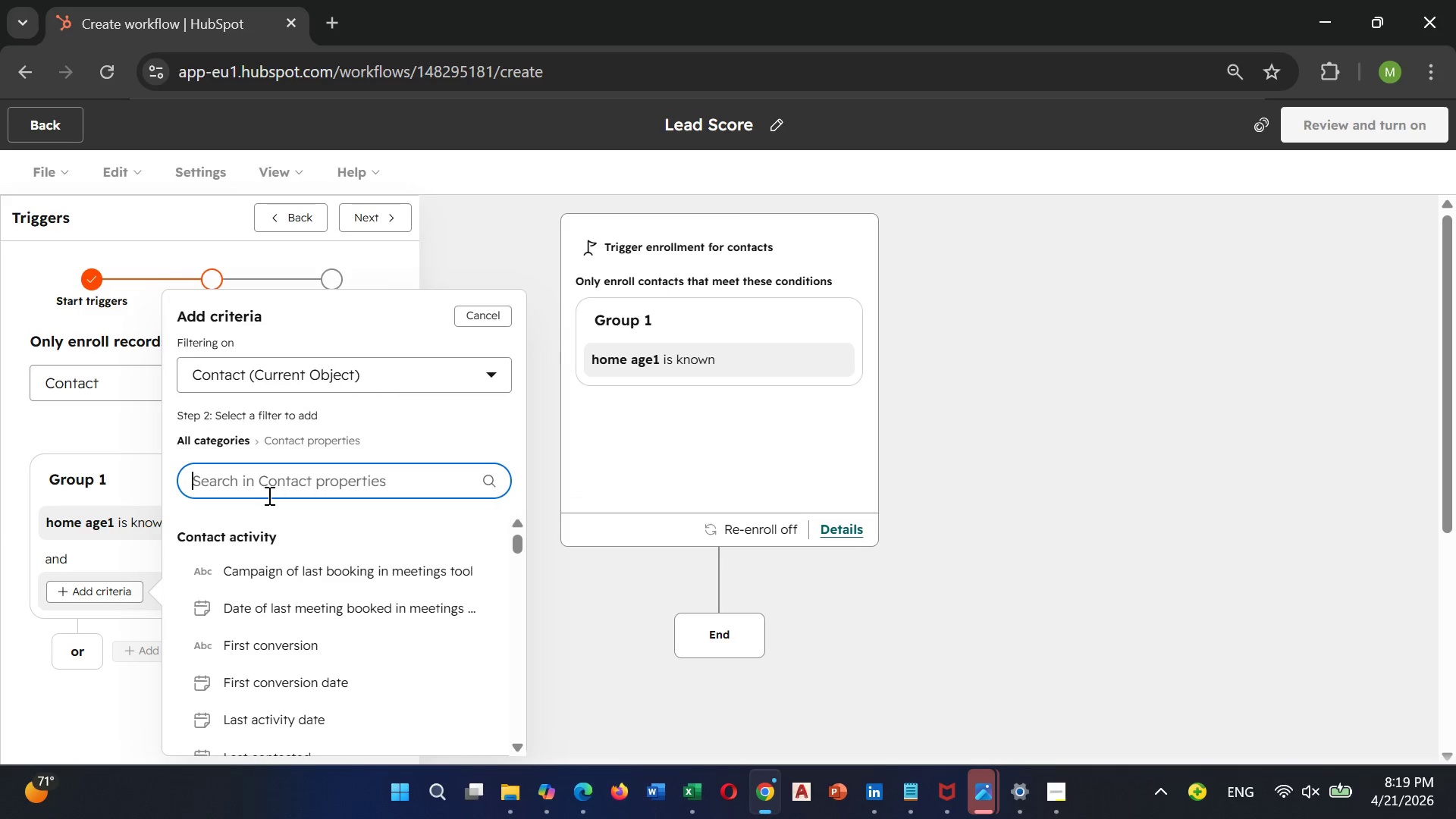 
type(curr)
 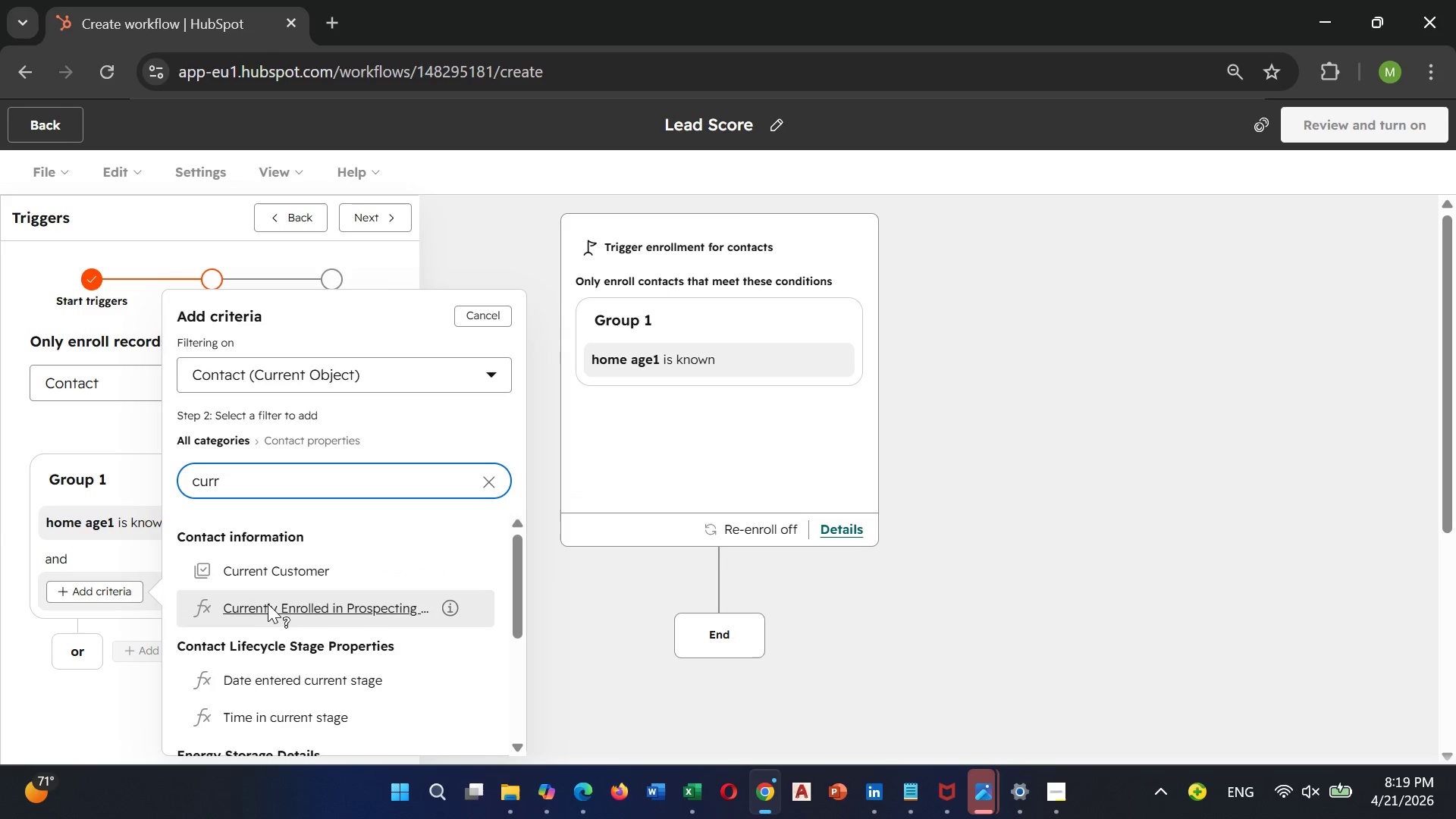 
scroll: coordinate [284, 635], scroll_direction: down, amount: 1.0
 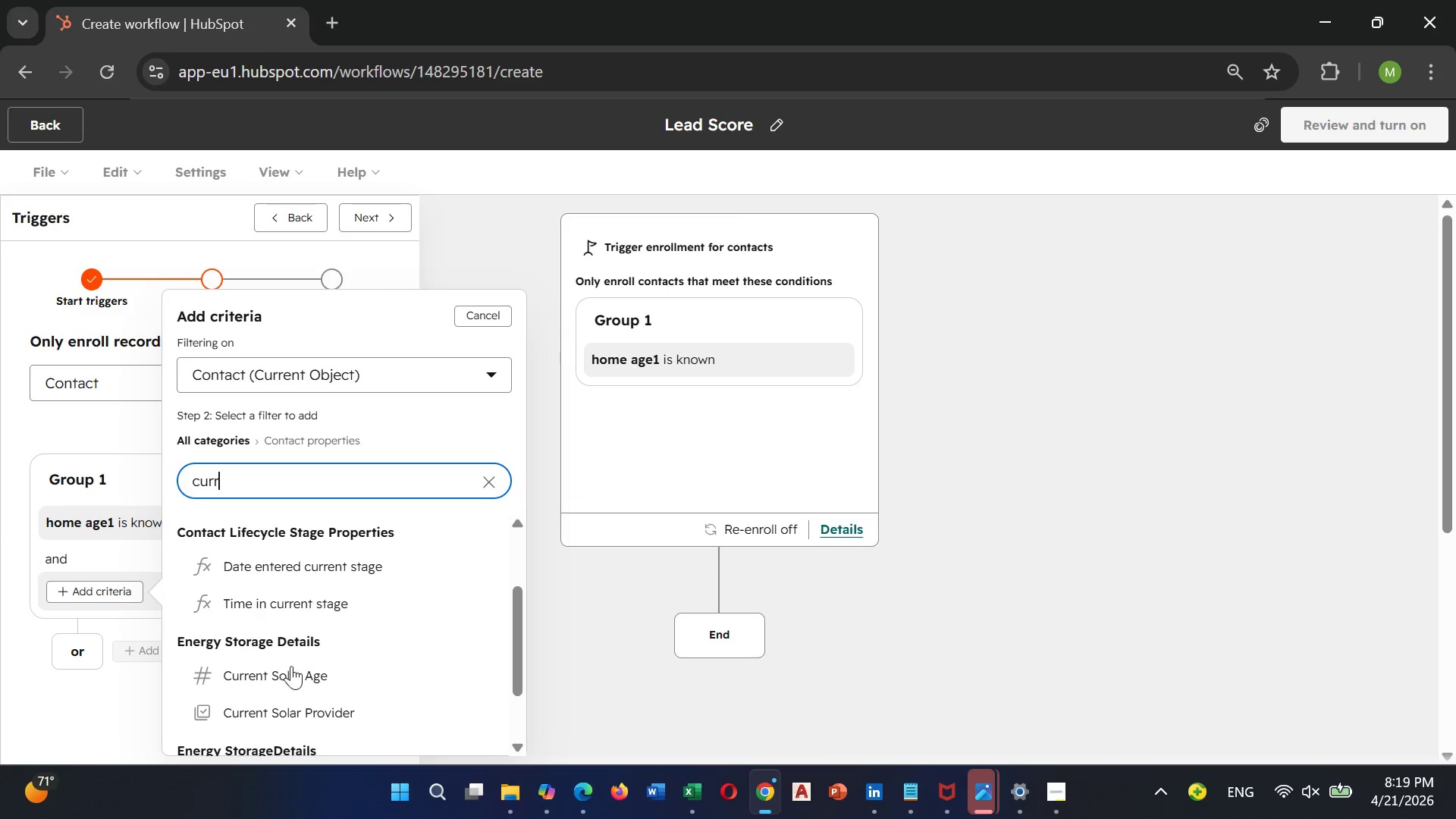 
left_click([288, 713])
 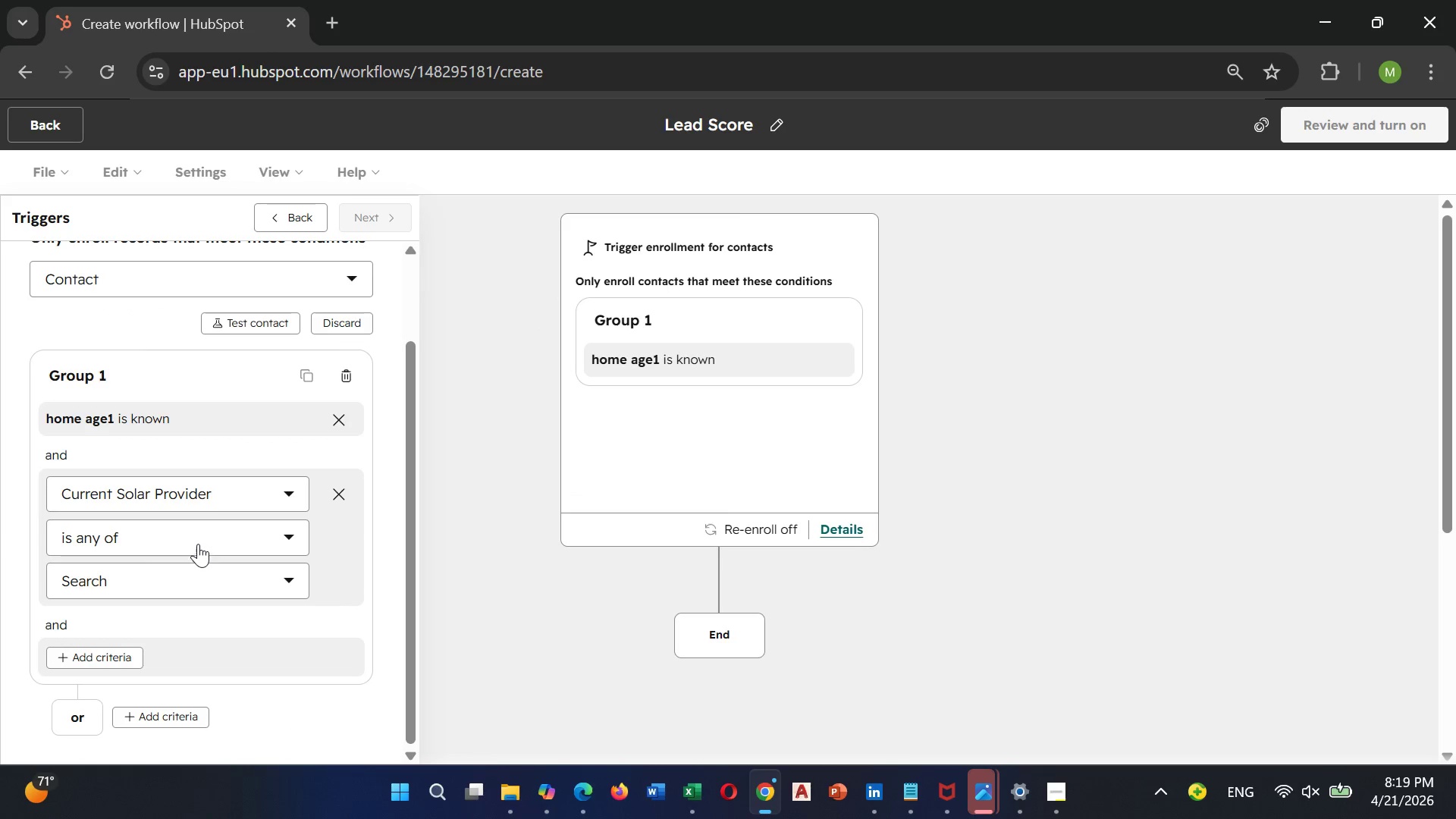 
left_click([197, 537])
 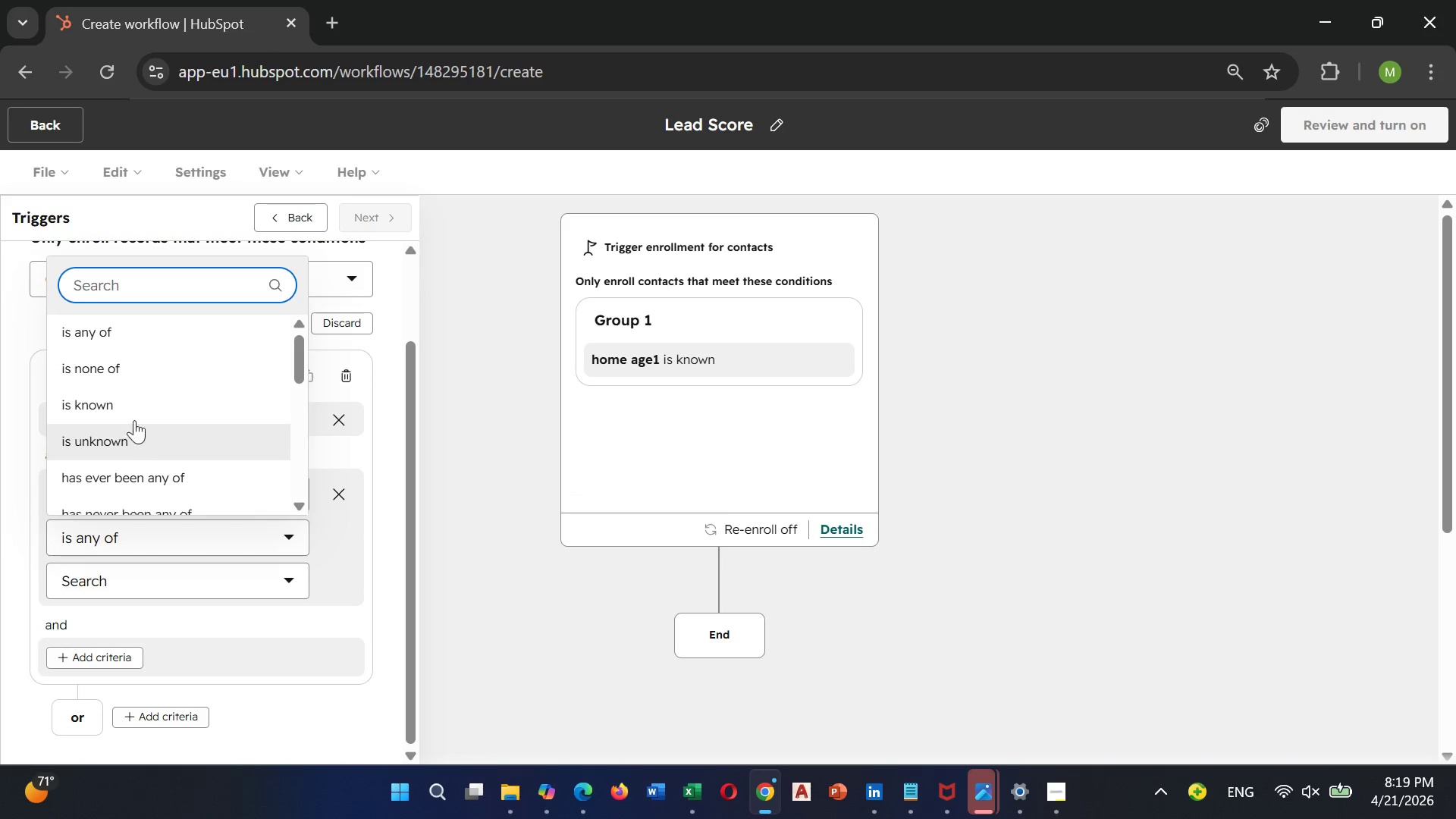 
left_click([128, 401])
 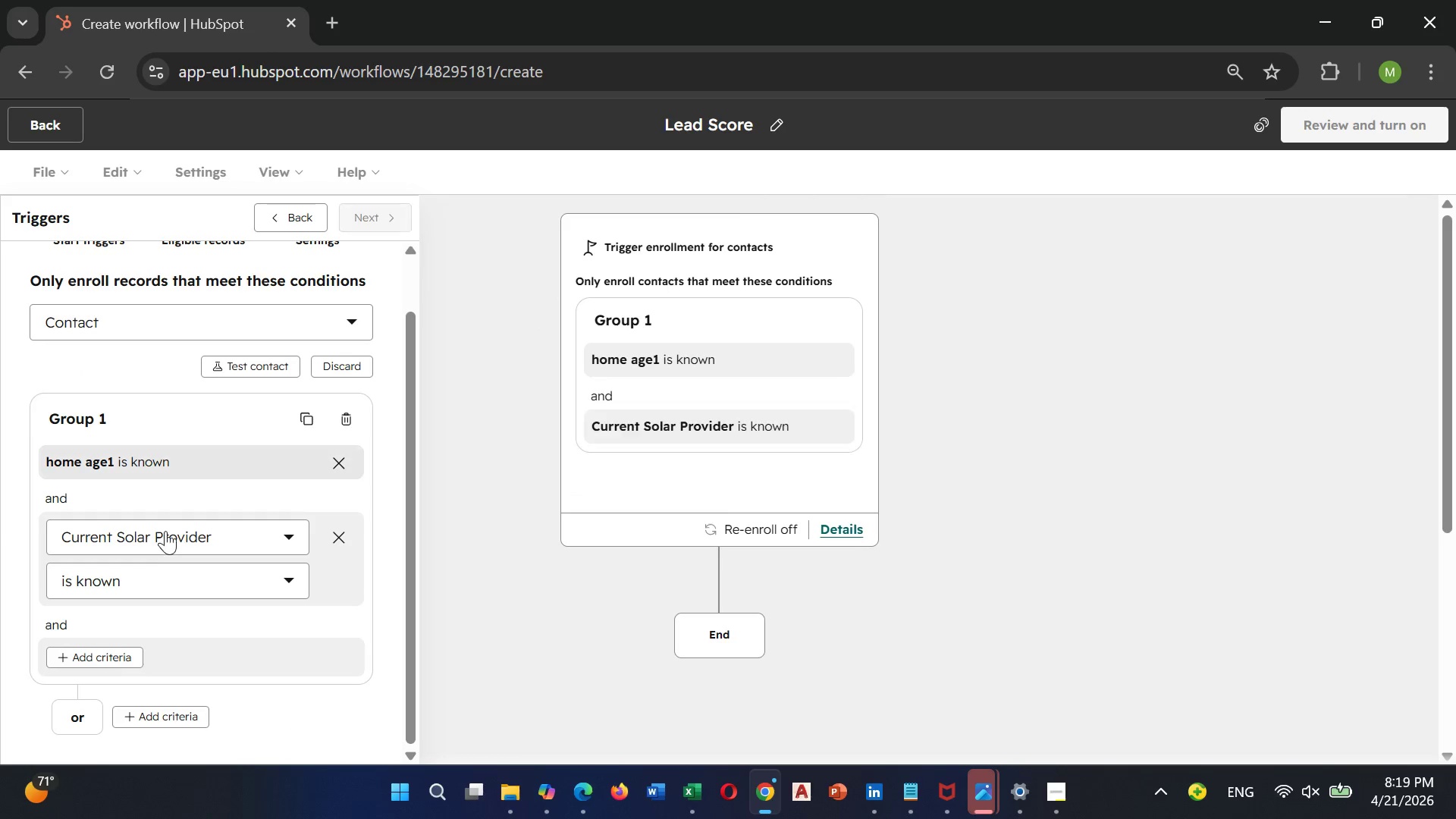 
scroll: coordinate [165, 531], scroll_direction: down, amount: 1.0
 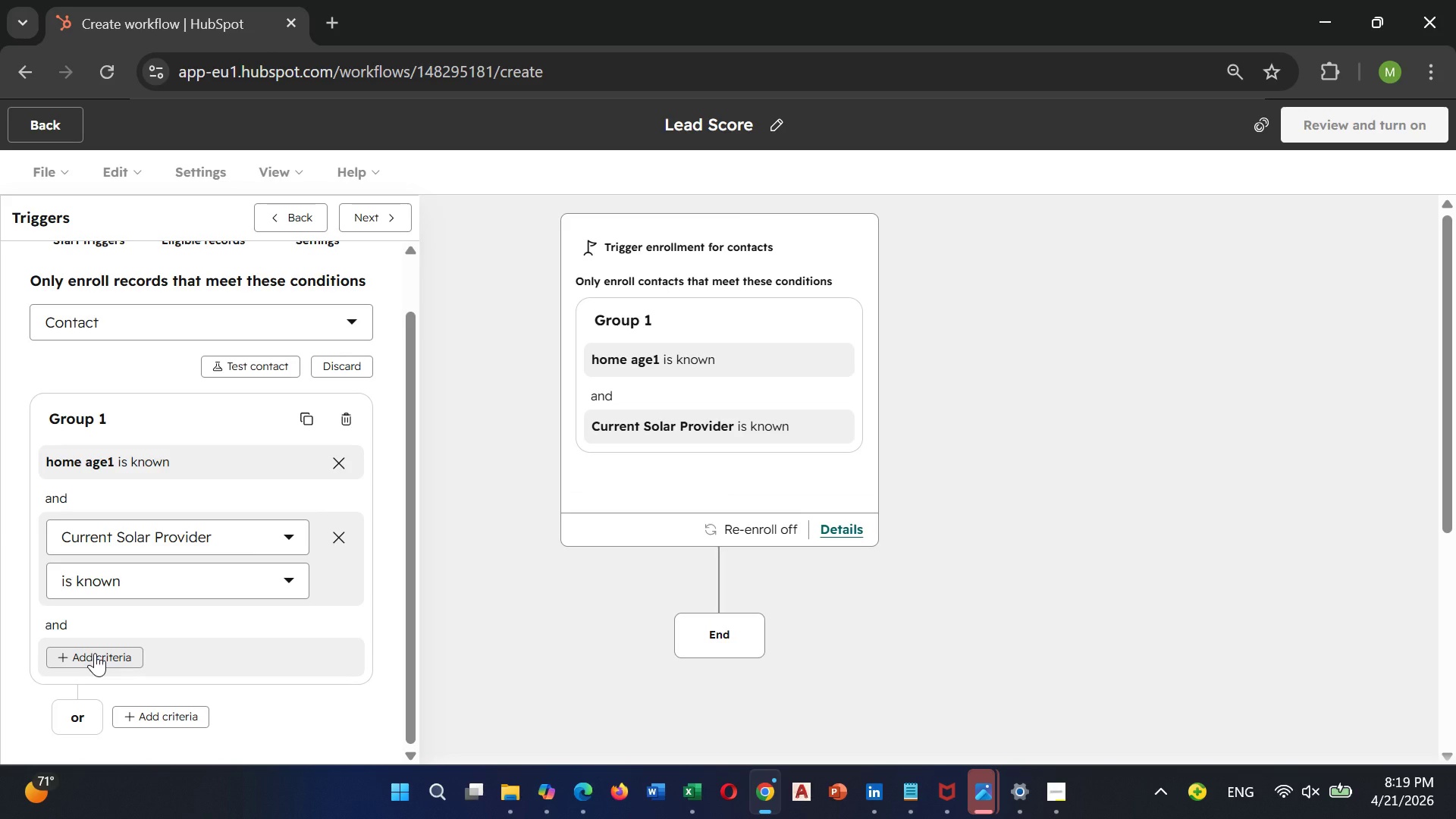 
left_click([95, 653])
 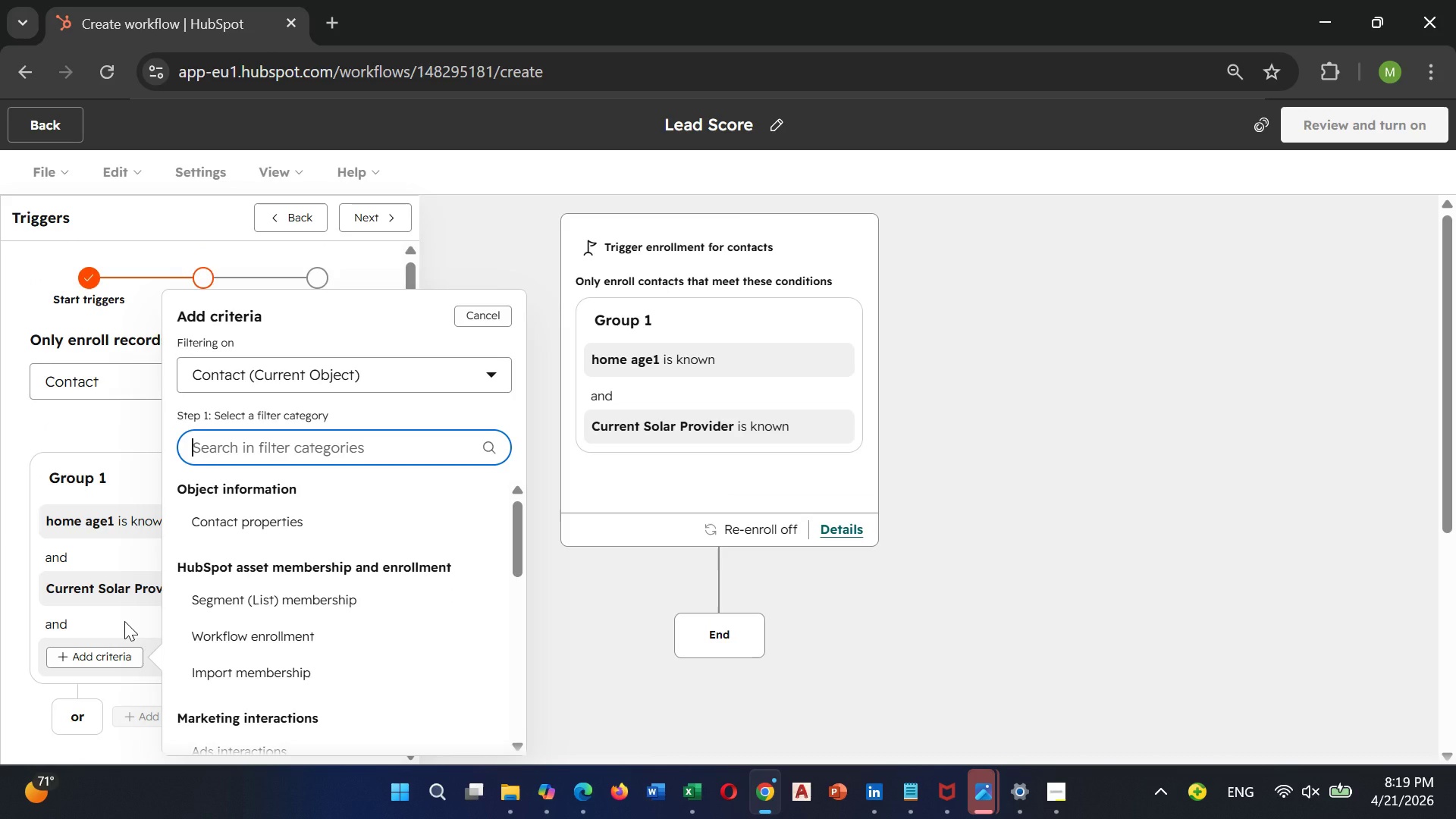 
wait(11.59)
 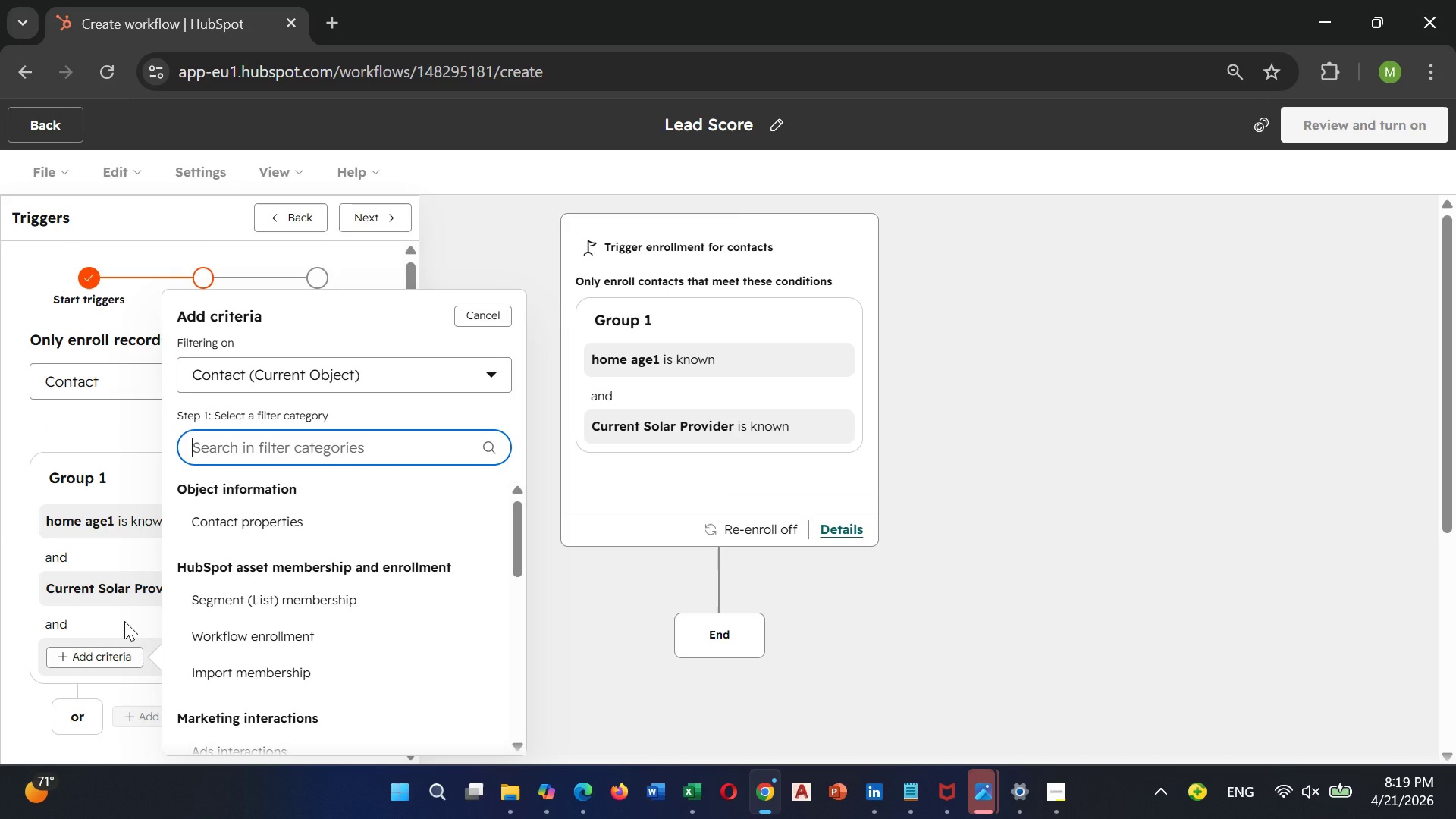 
left_click([215, 522])
 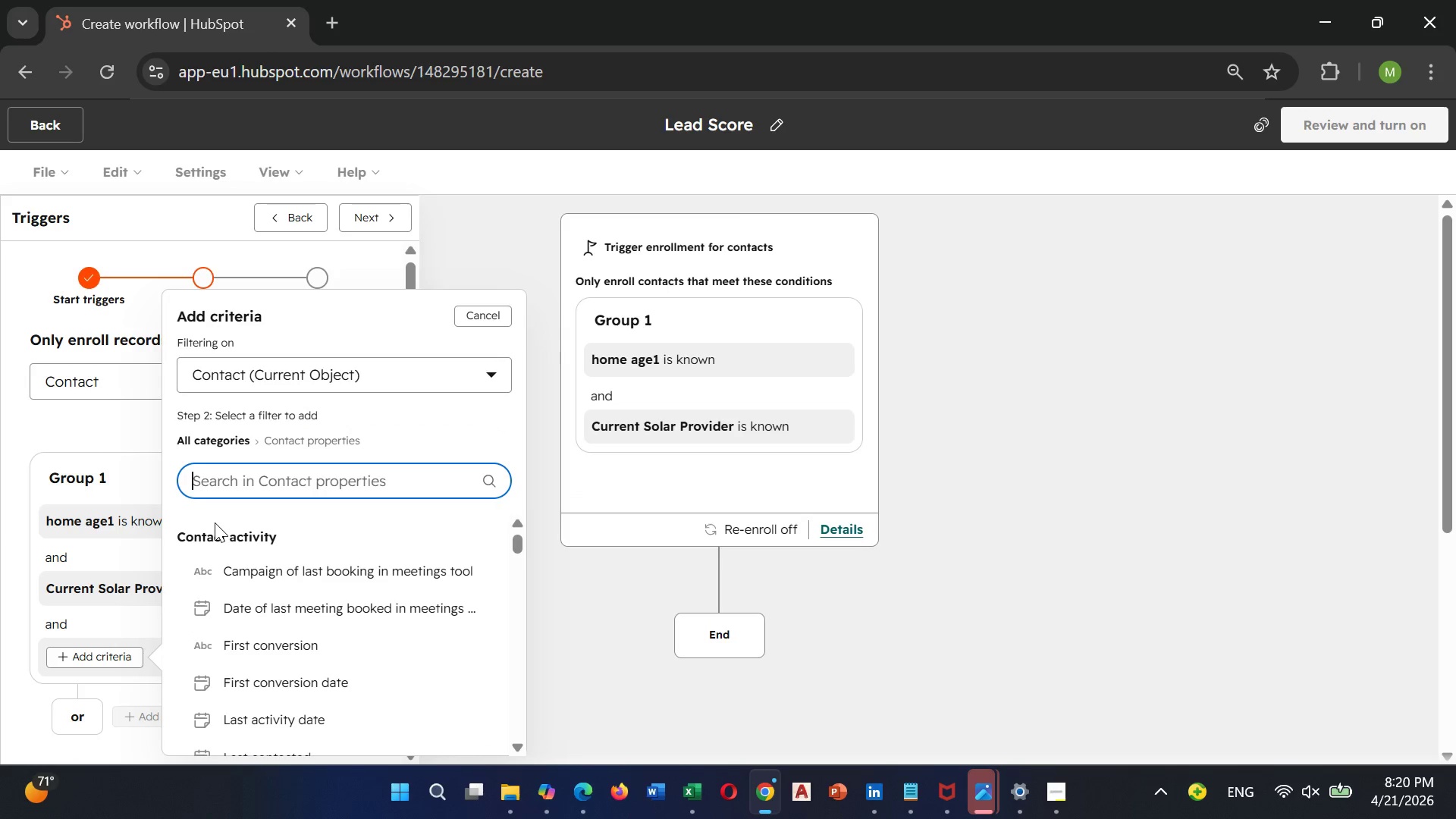 
type(dai)
 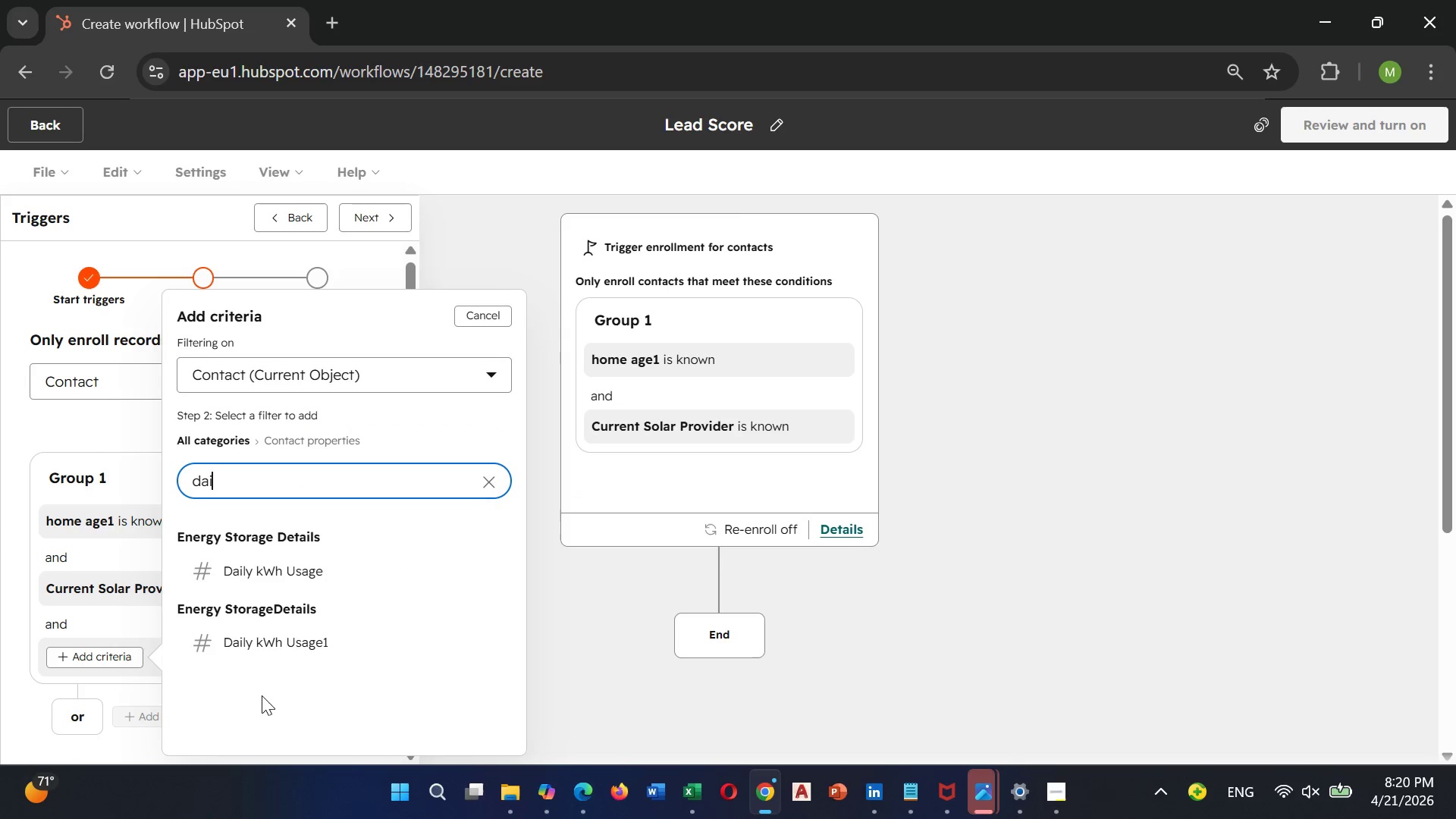 
left_click([275, 645])
 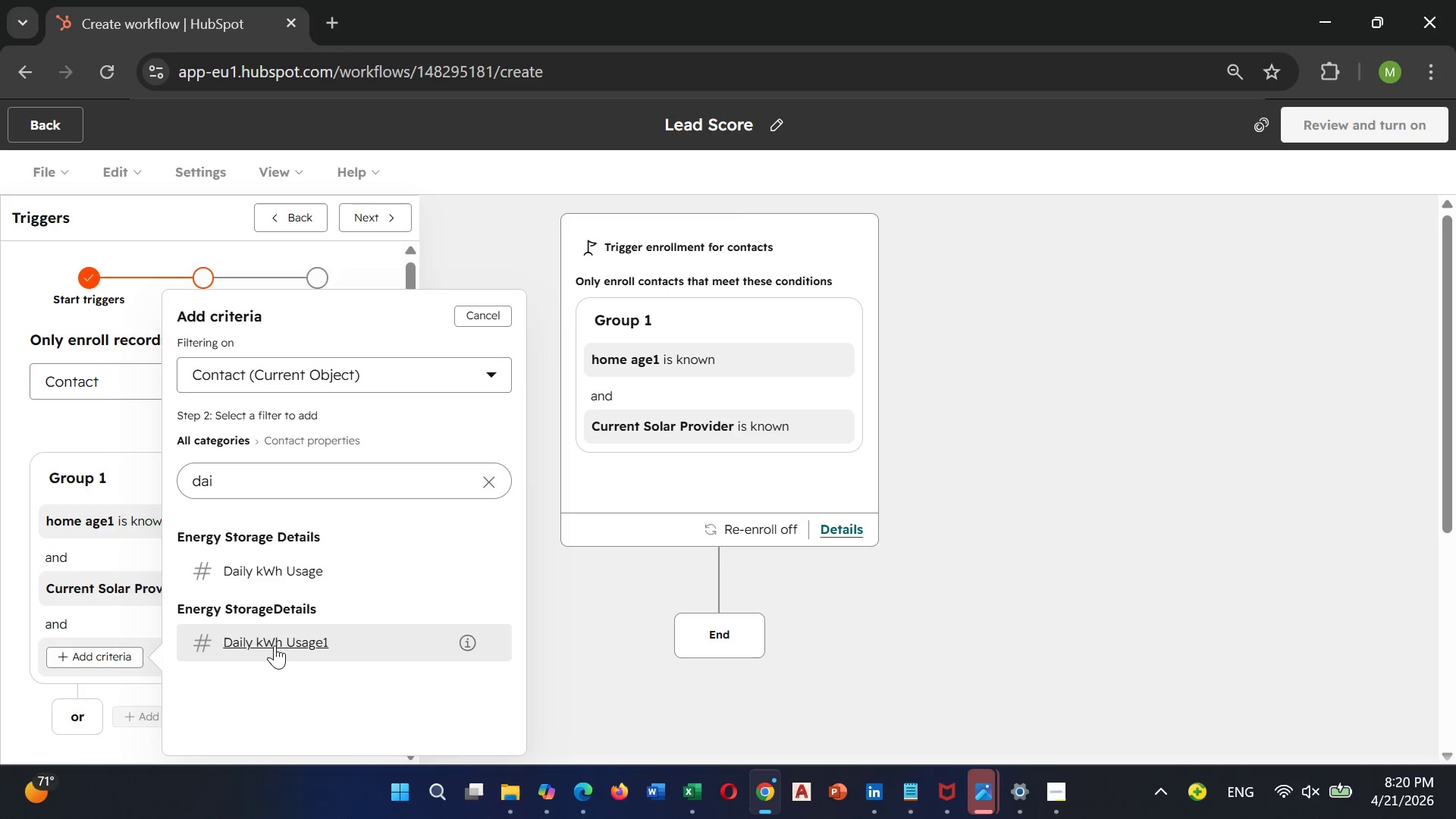 
mouse_move([268, 626])
 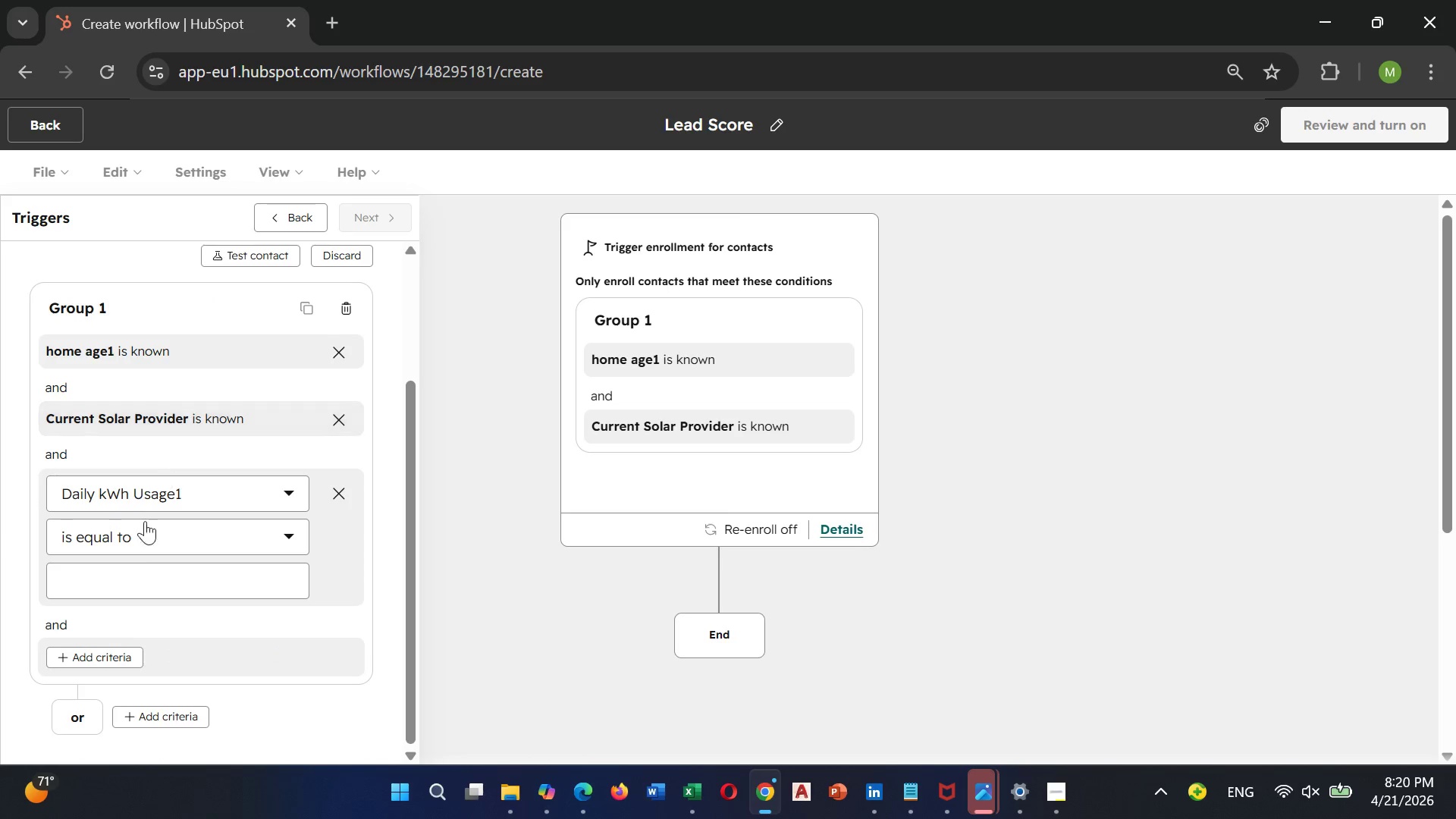 
mouse_move([134, 526])
 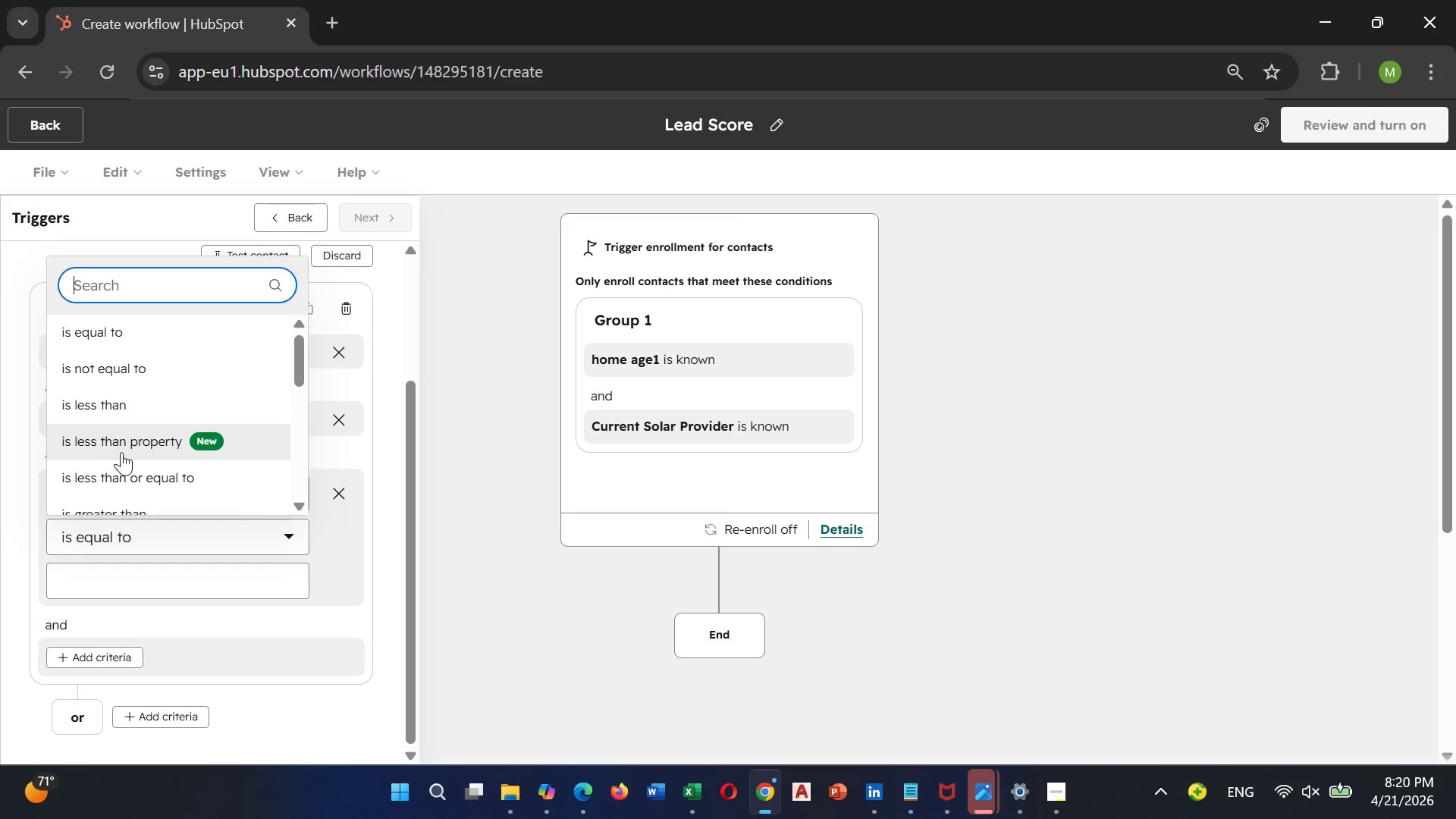 
scroll: coordinate [121, 451], scroll_direction: down, amount: 2.0
 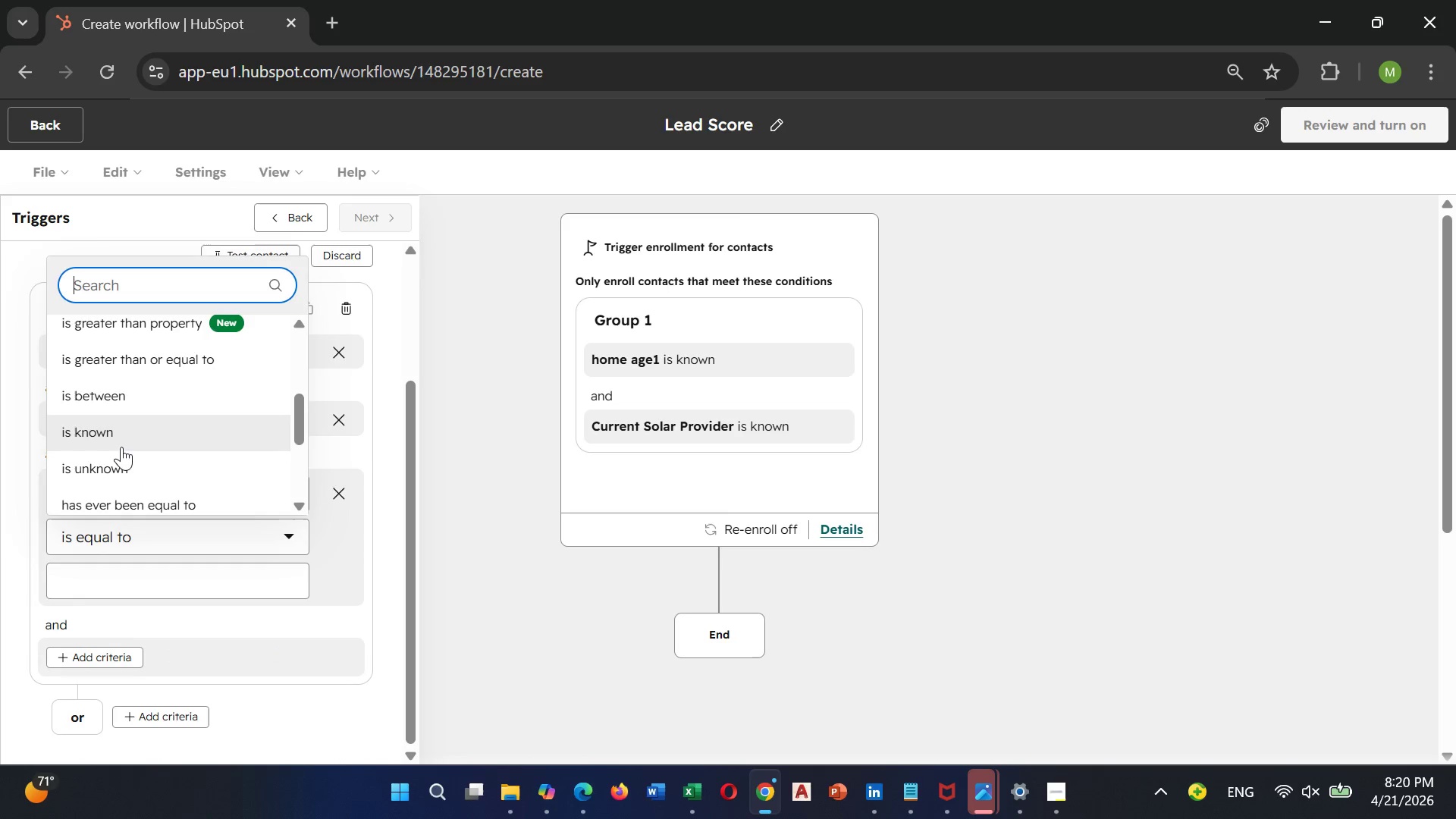 
left_click([121, 447])
 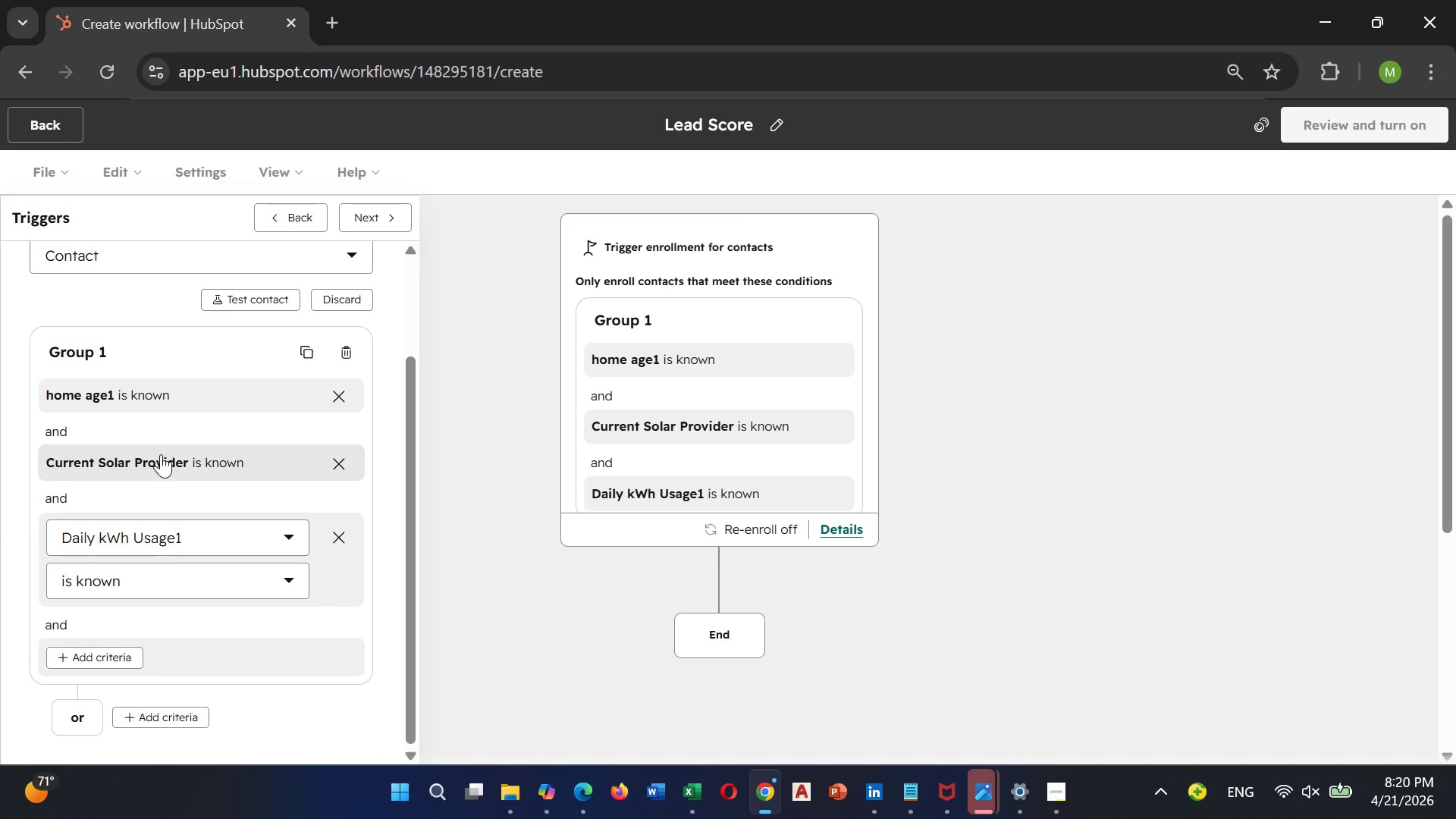 
left_click([168, 446])
 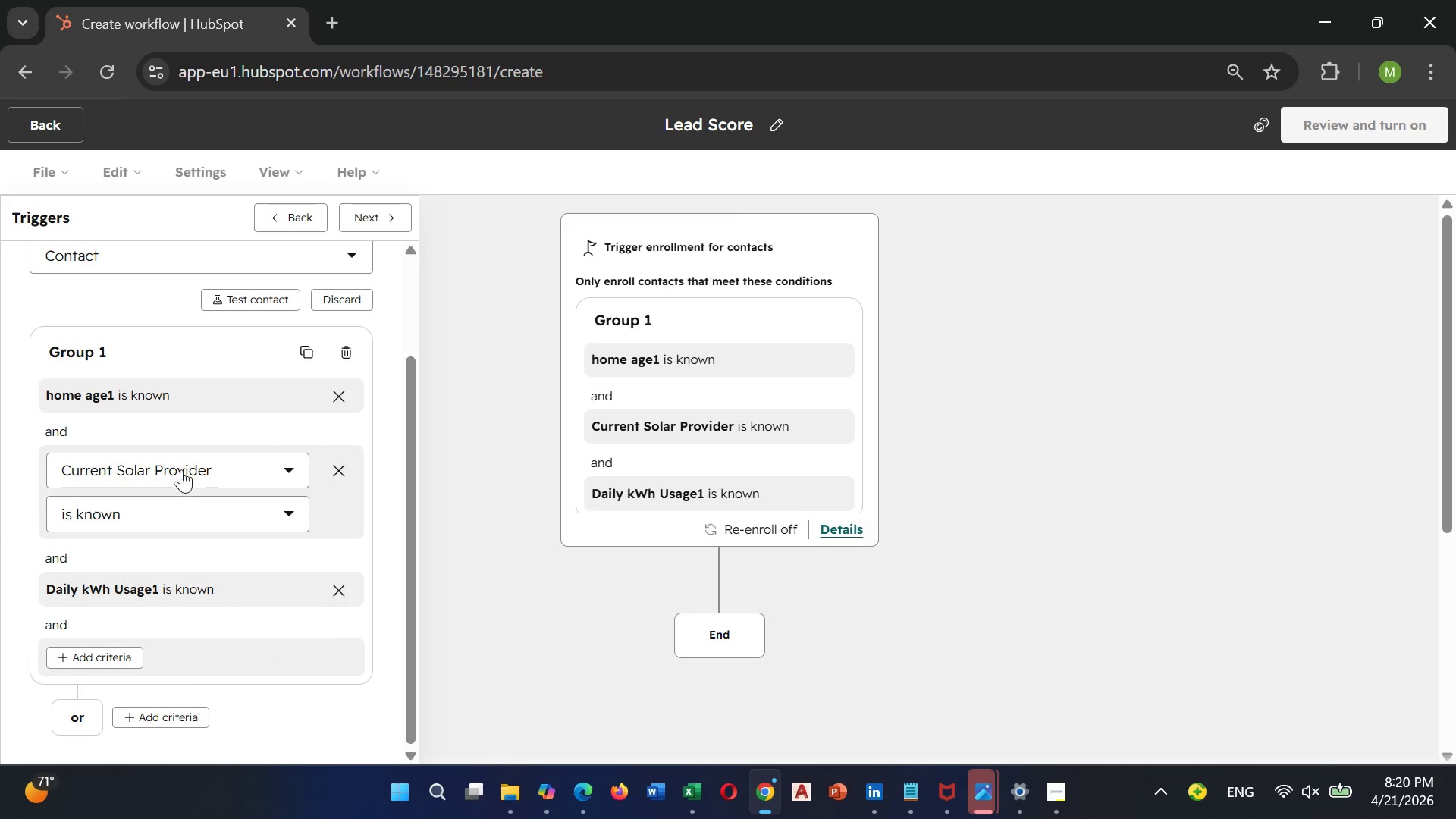 
scroll: coordinate [168, 446], scroll_direction: down, amount: 1.0
 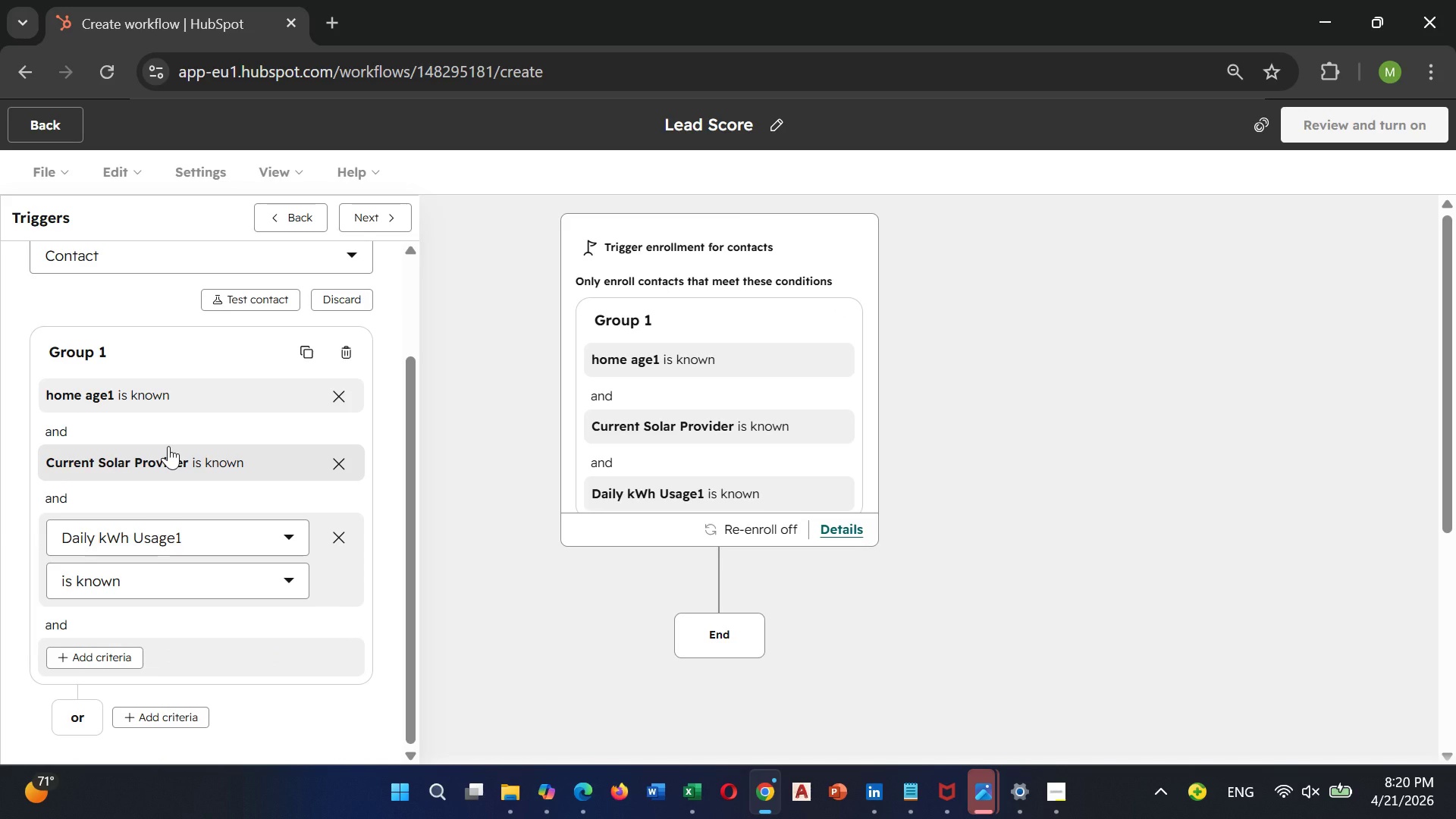 
mouse_move([188, 482])
 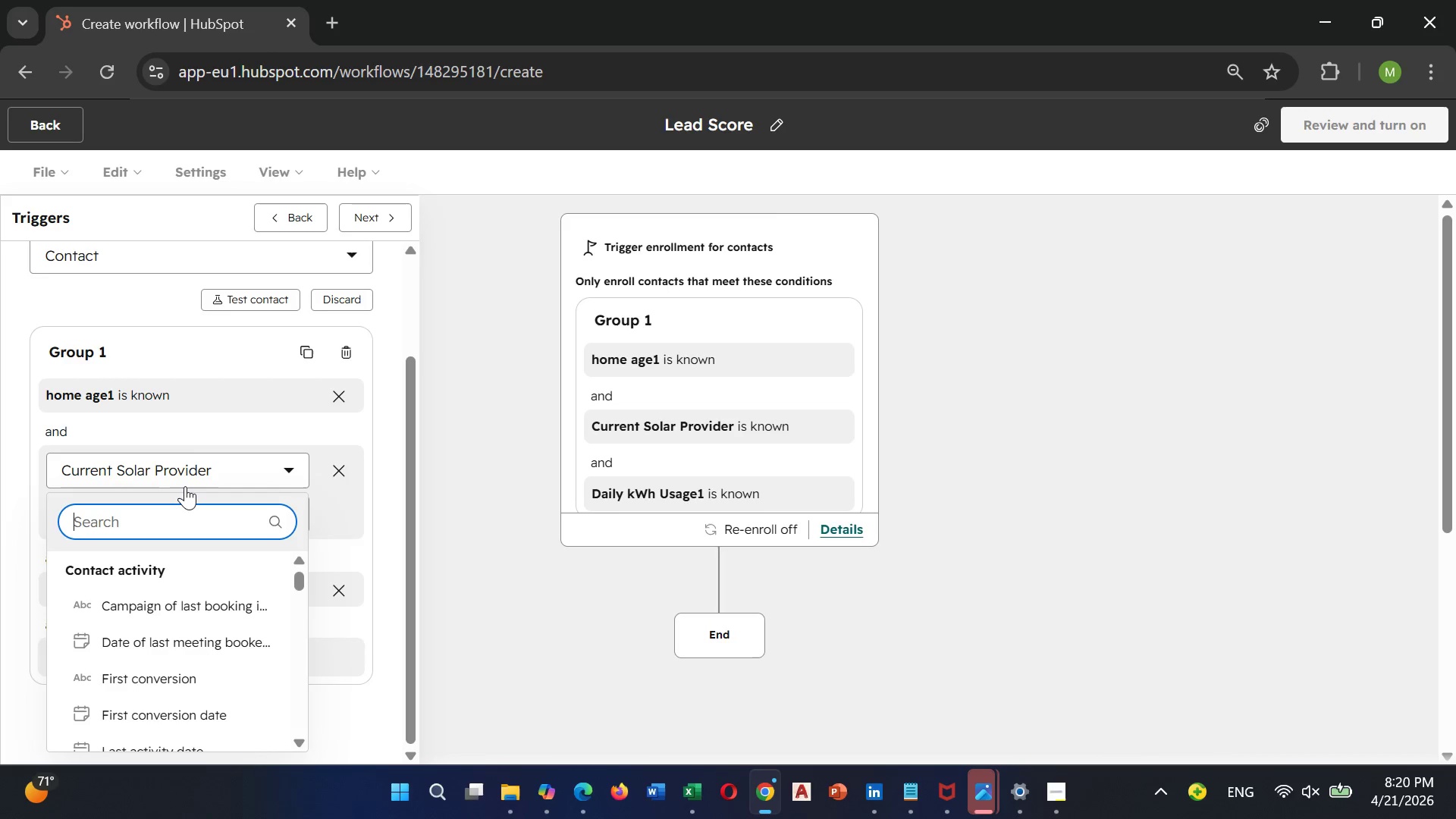 
type(current)
 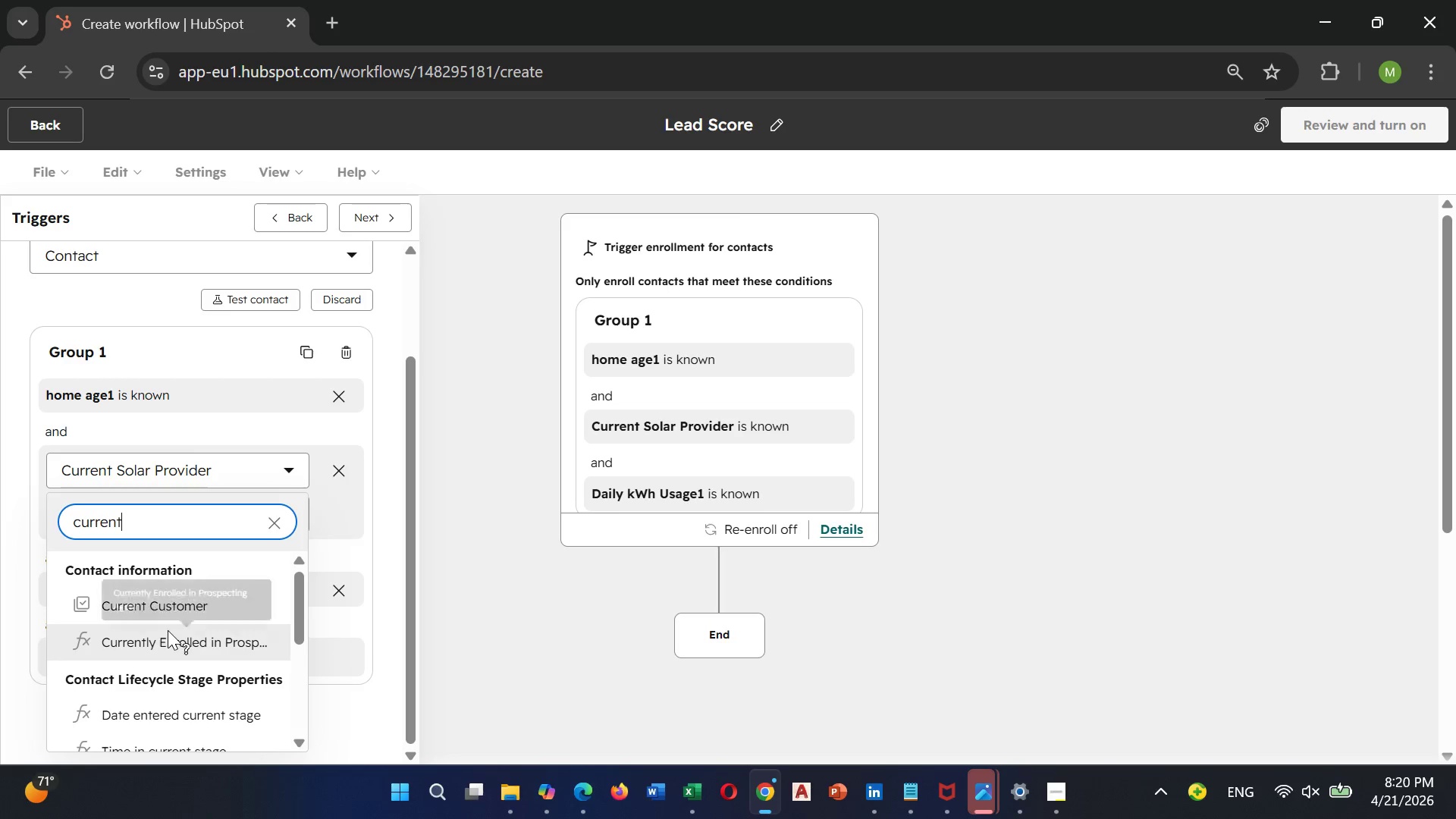 
type( so)
 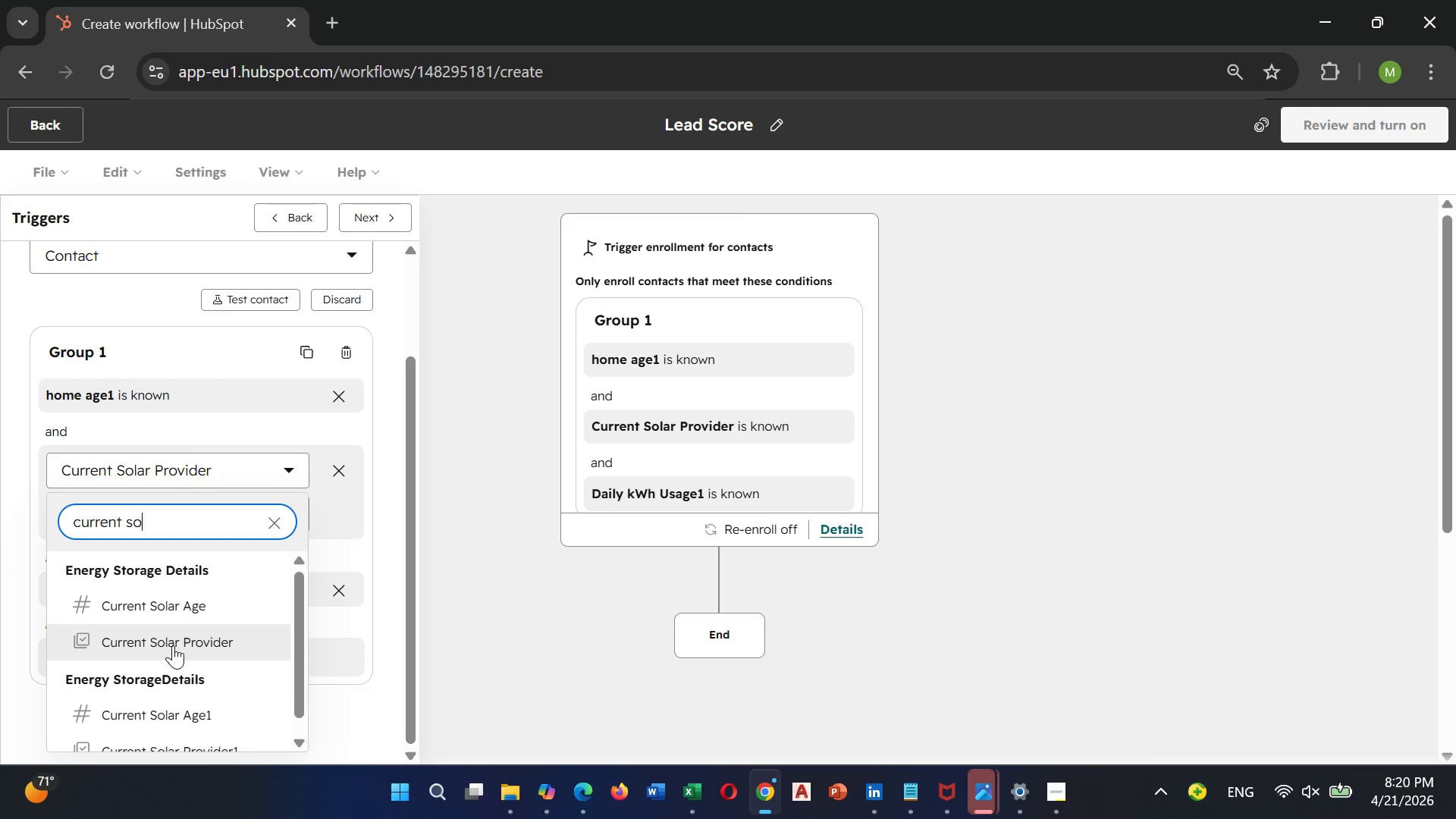 
wait(5.84)
 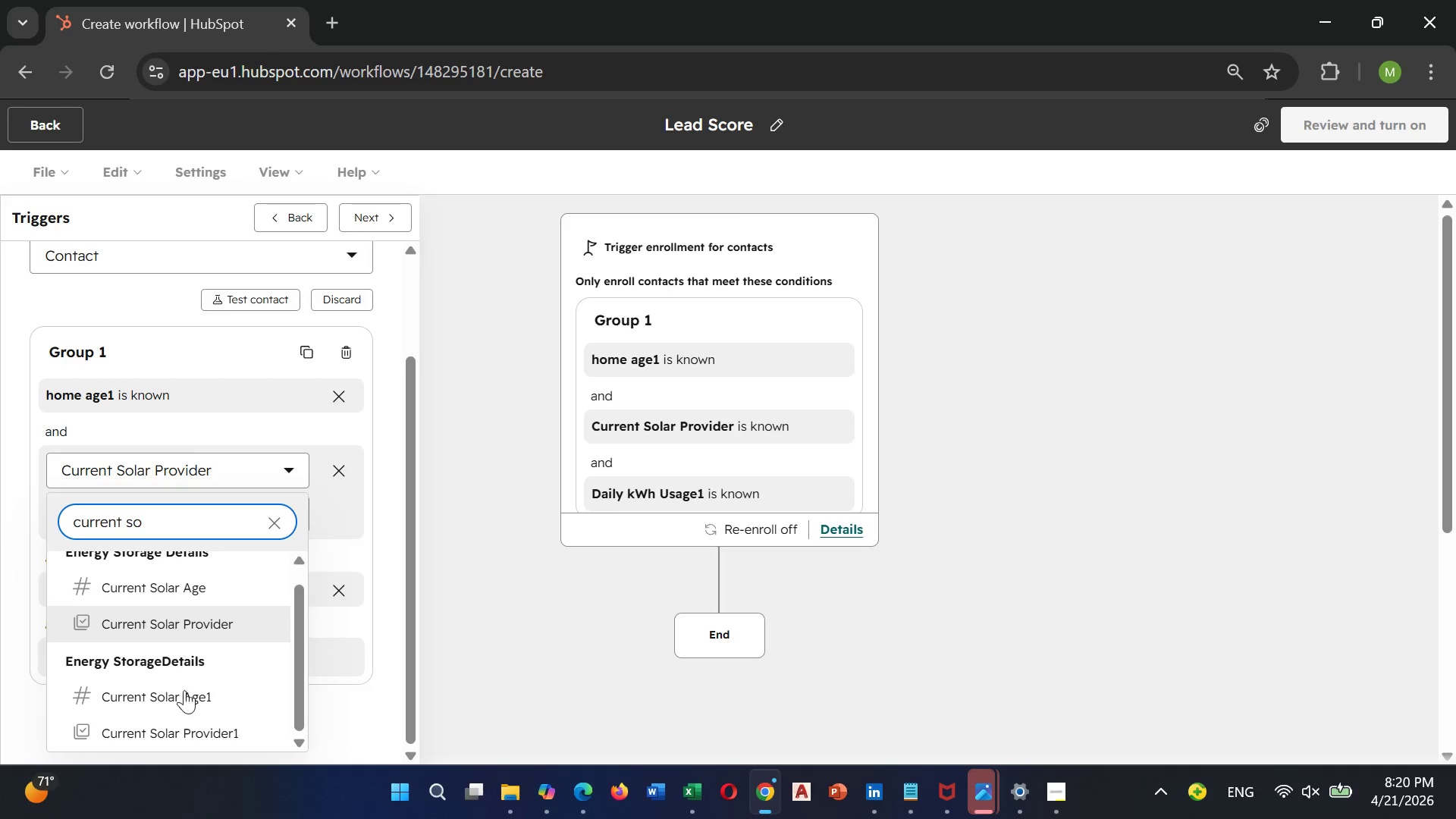 
left_click([155, 727])
 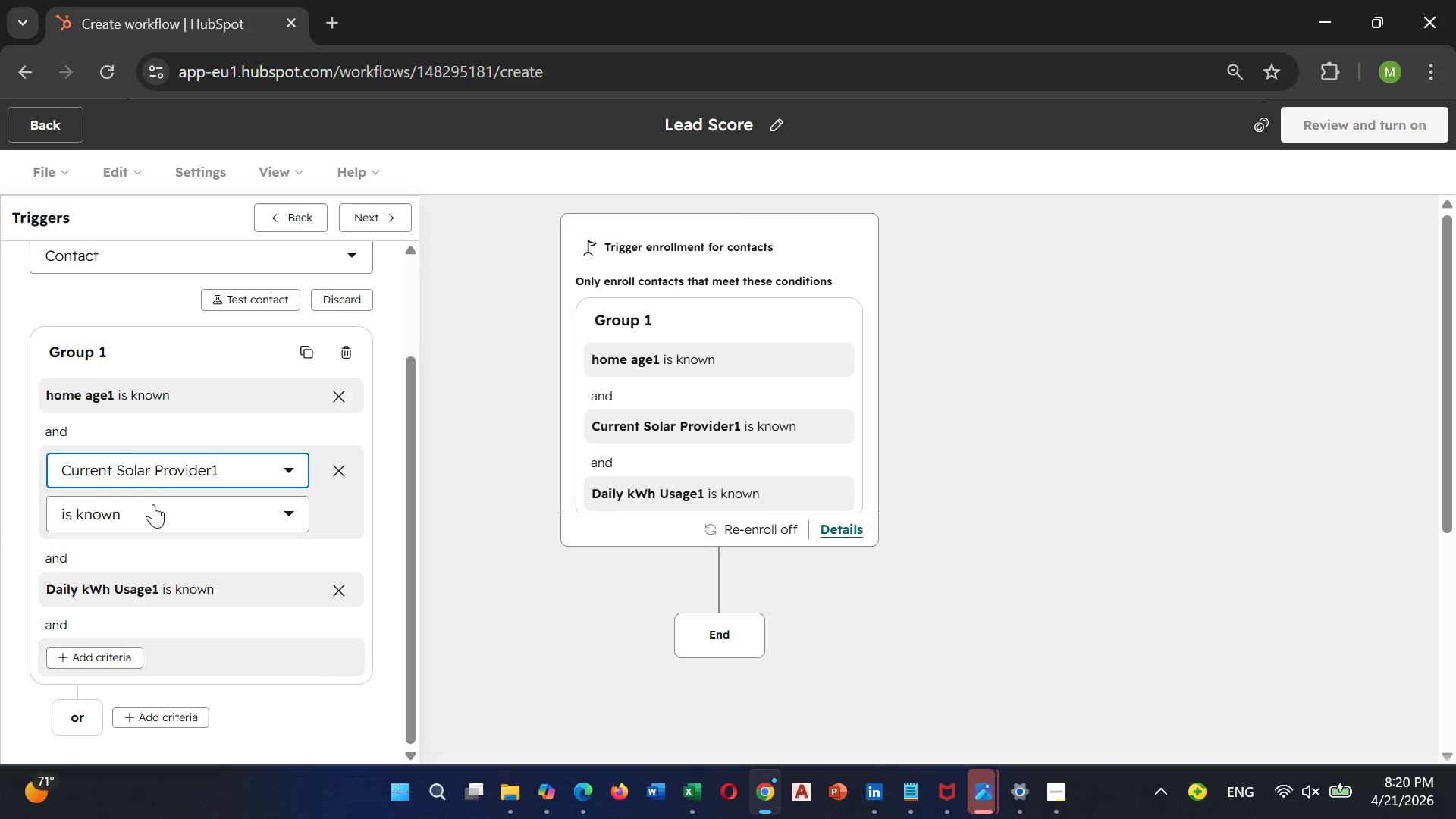 
scroll: coordinate [173, 645], scroll_direction: down, amount: 2.0
 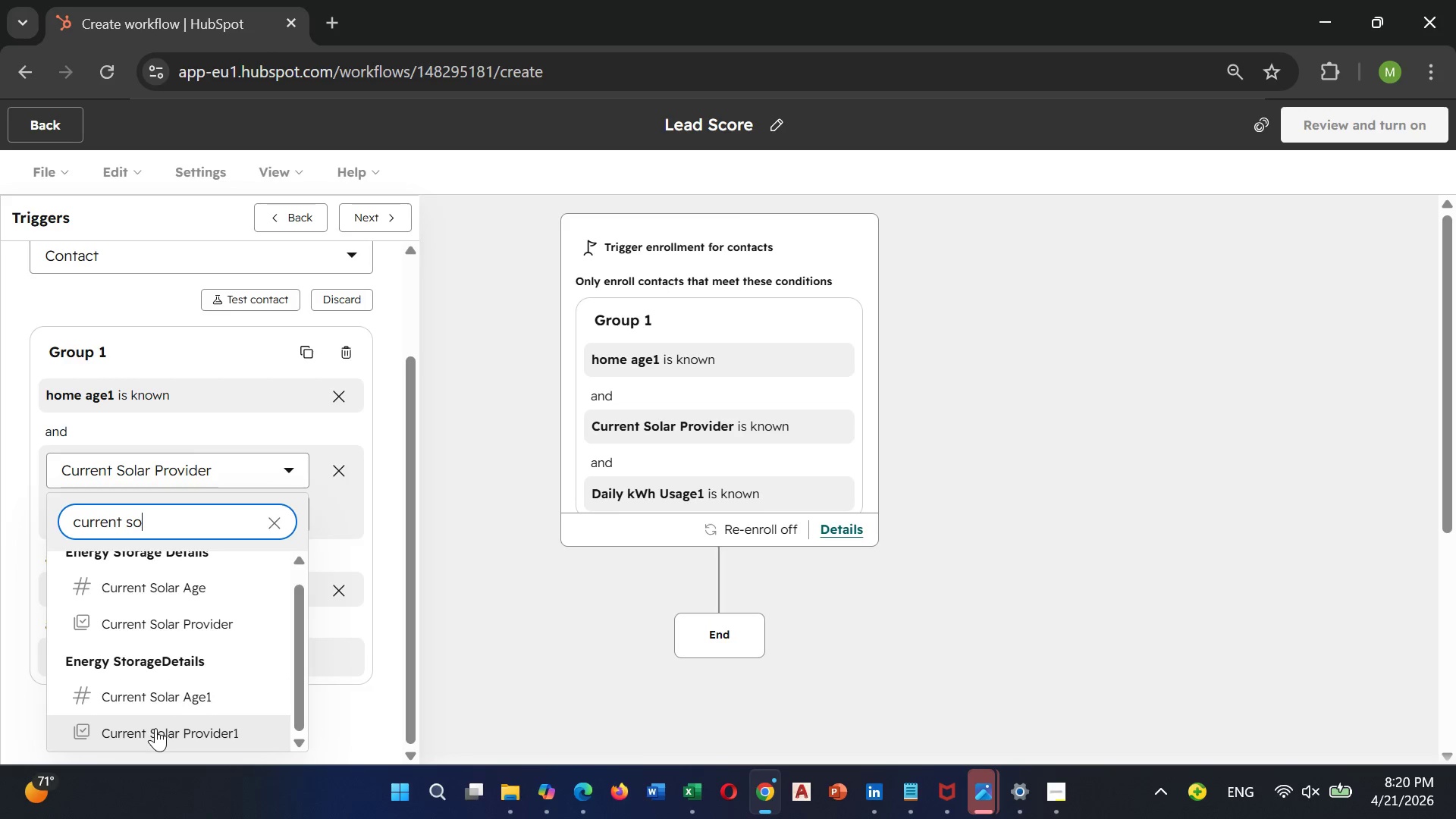 
scroll: coordinate [153, 504], scroll_direction: up, amount: 2.0
 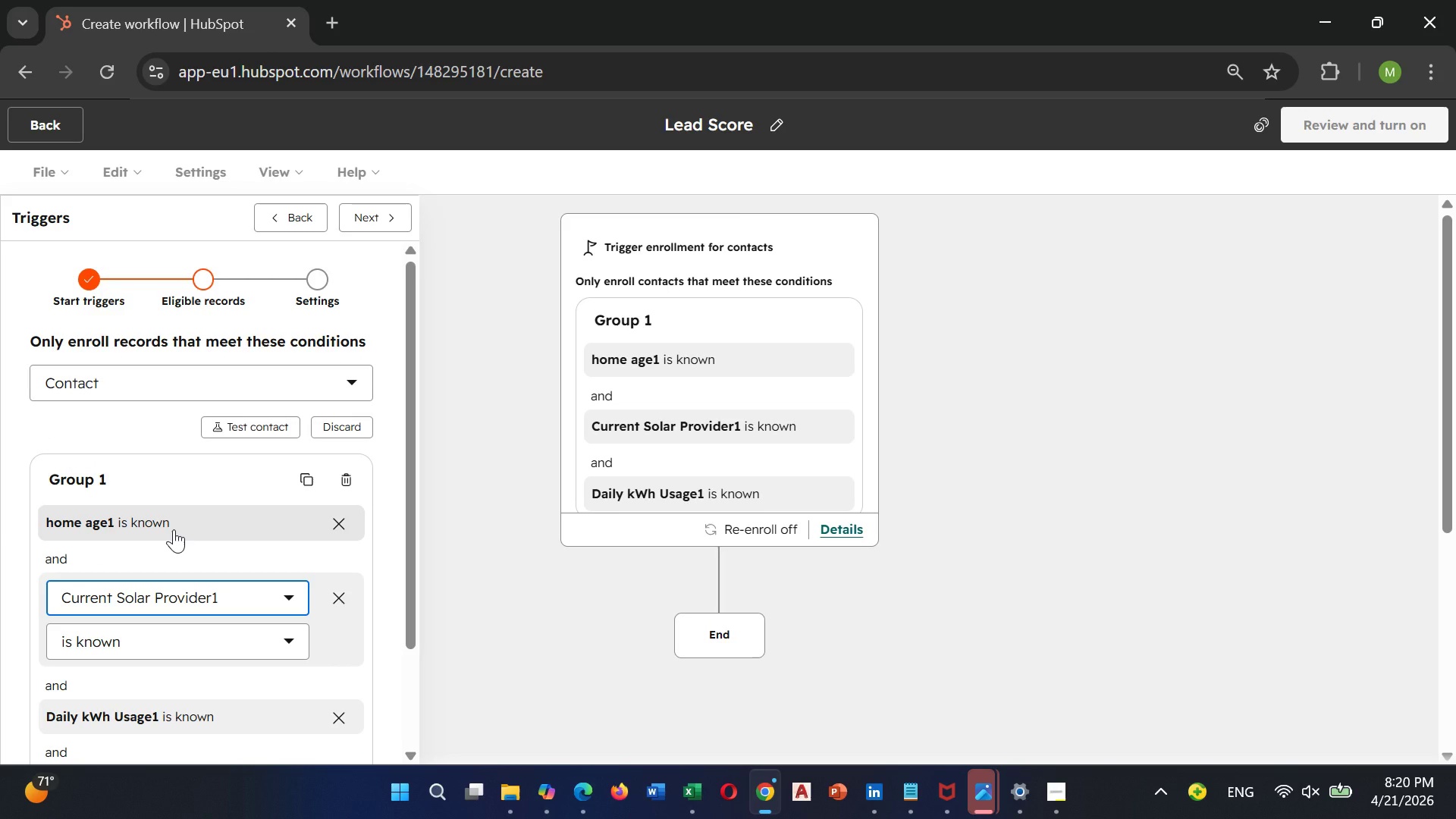 
scroll: coordinate [174, 529], scroll_direction: down, amount: 2.0
 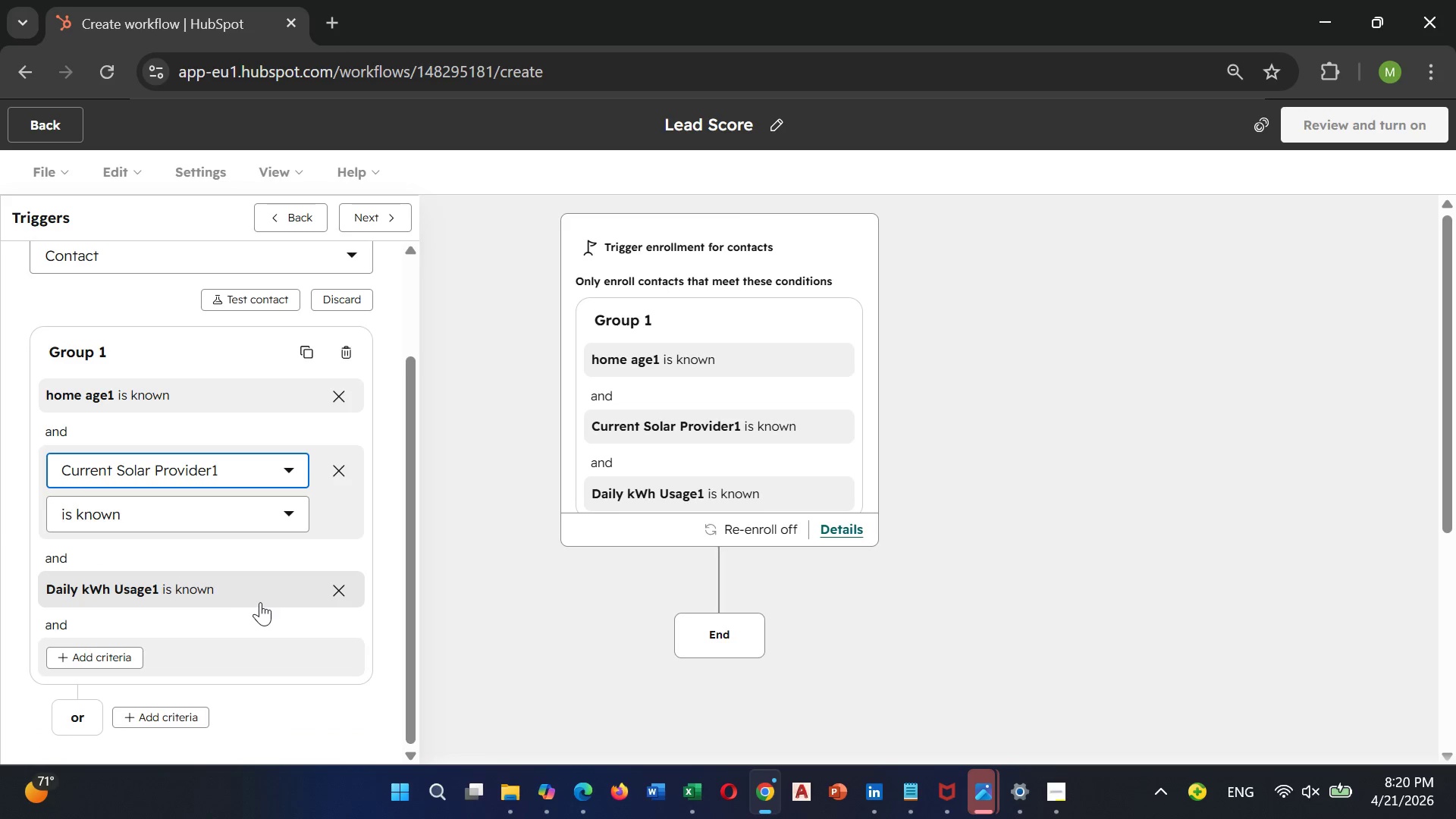 
scroll: coordinate [263, 595], scroll_direction: up, amount: 6.0
 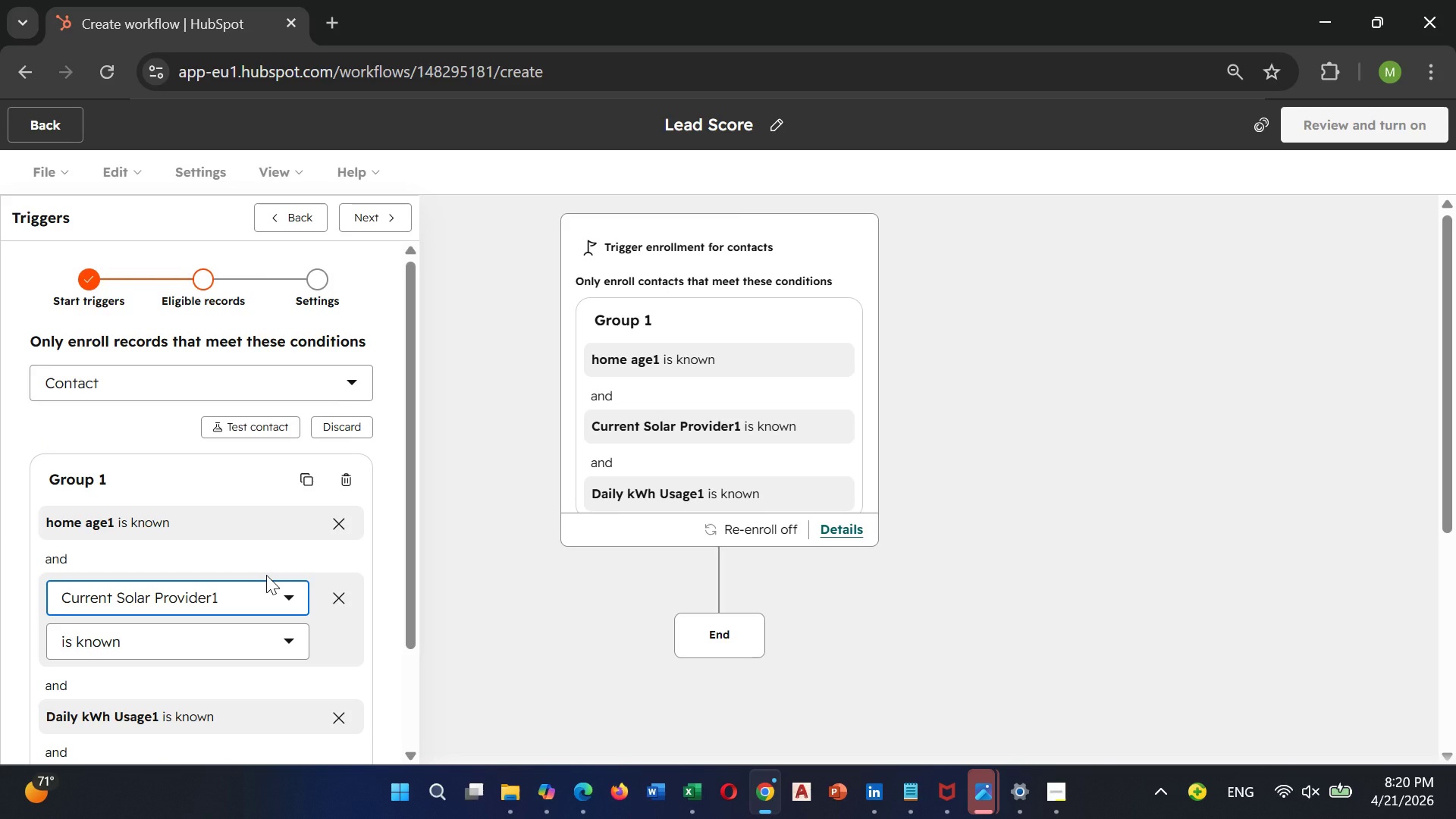 
wait(18.2)
 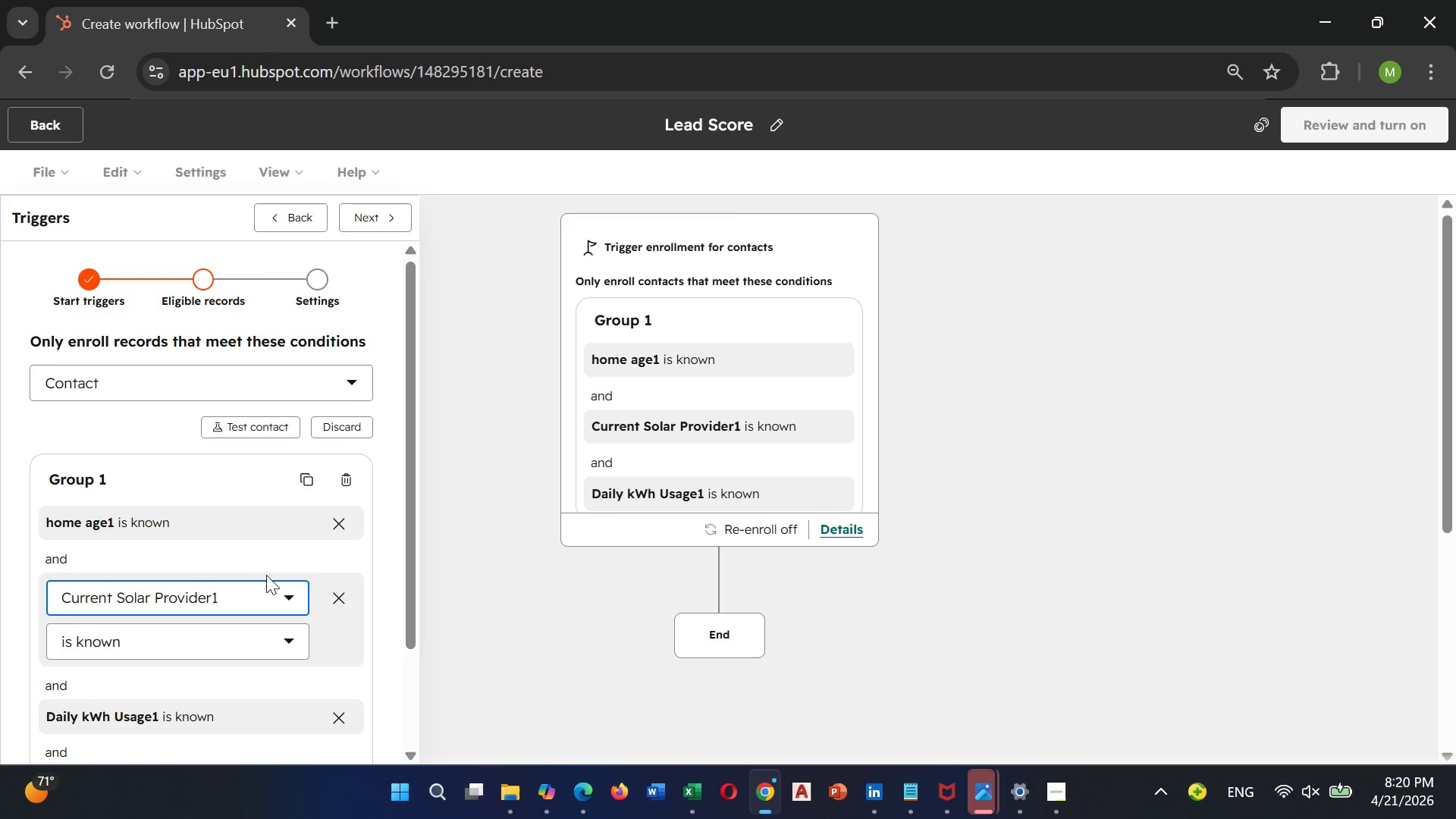 
left_click([381, 212])
 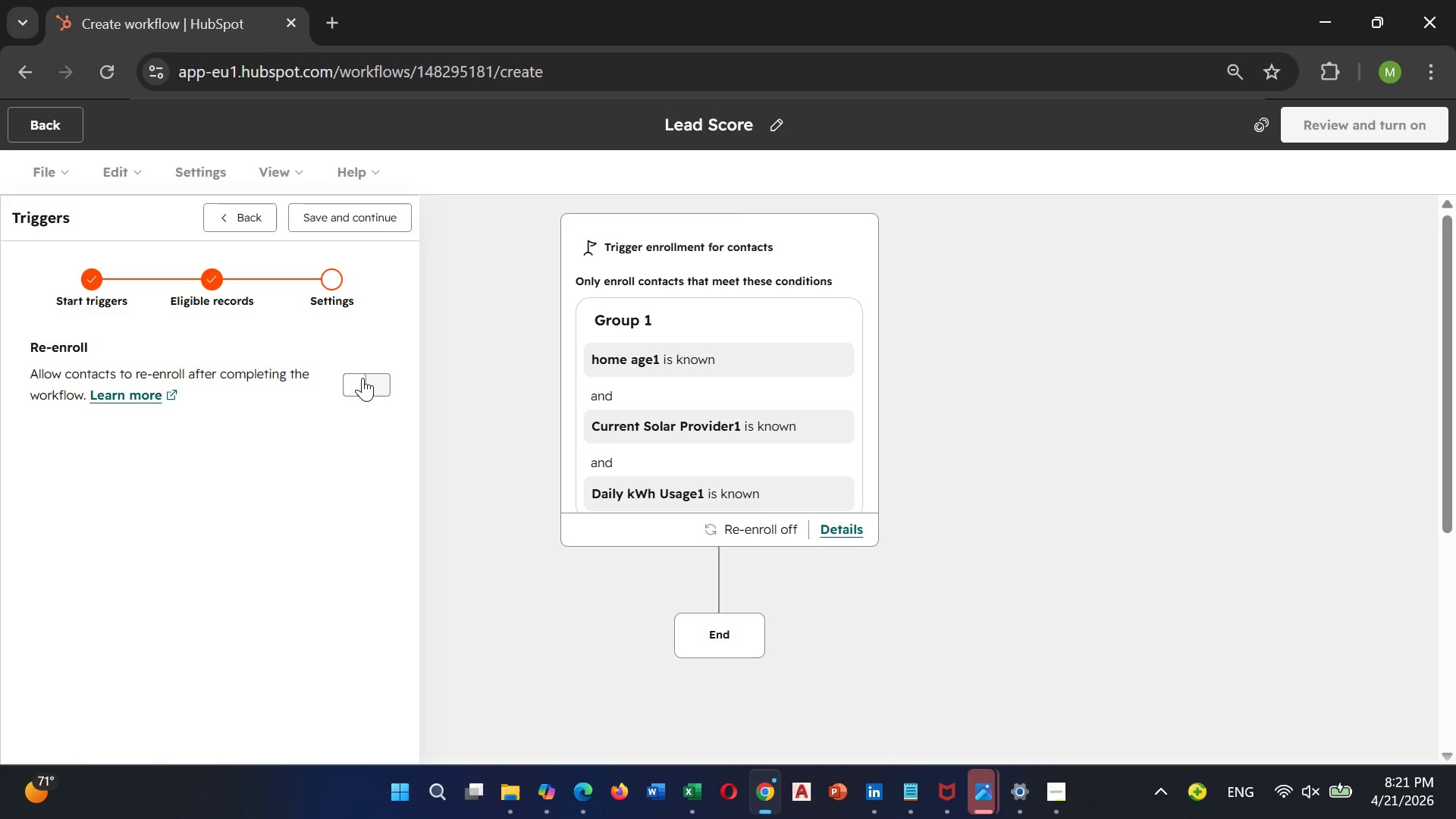 
left_click([368, 381])
 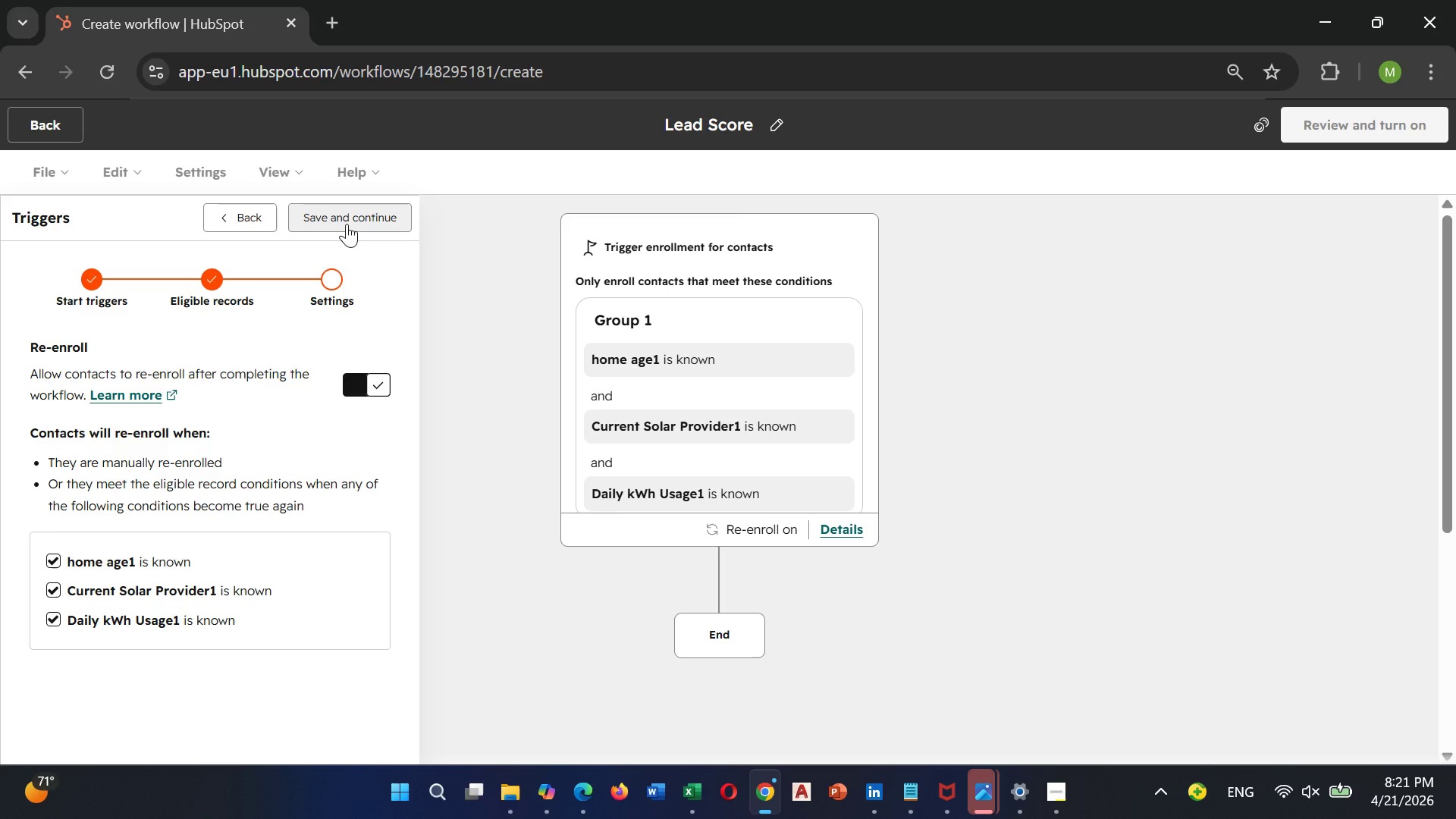 
left_click([347, 224])
 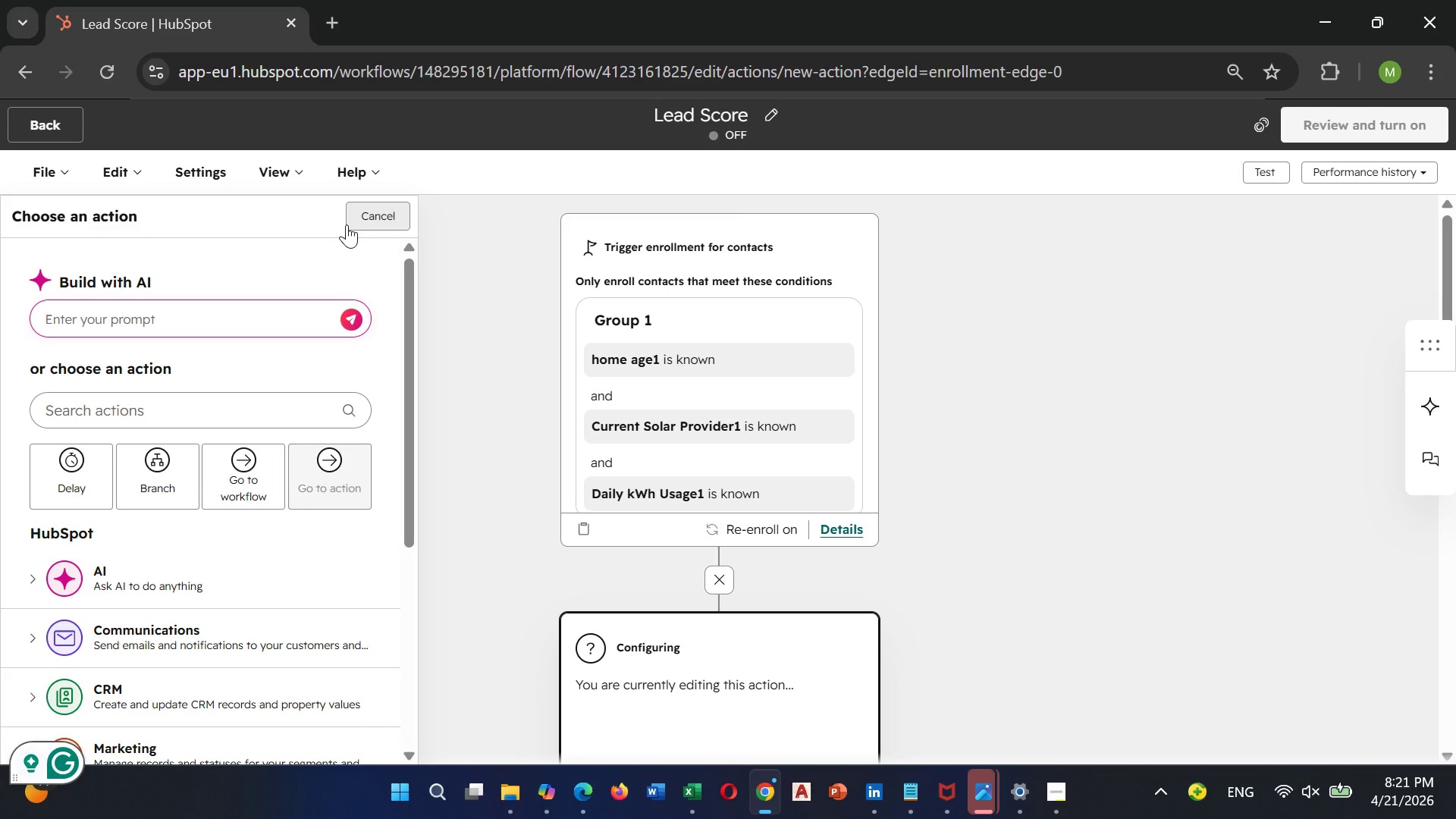 
wait(16.47)
 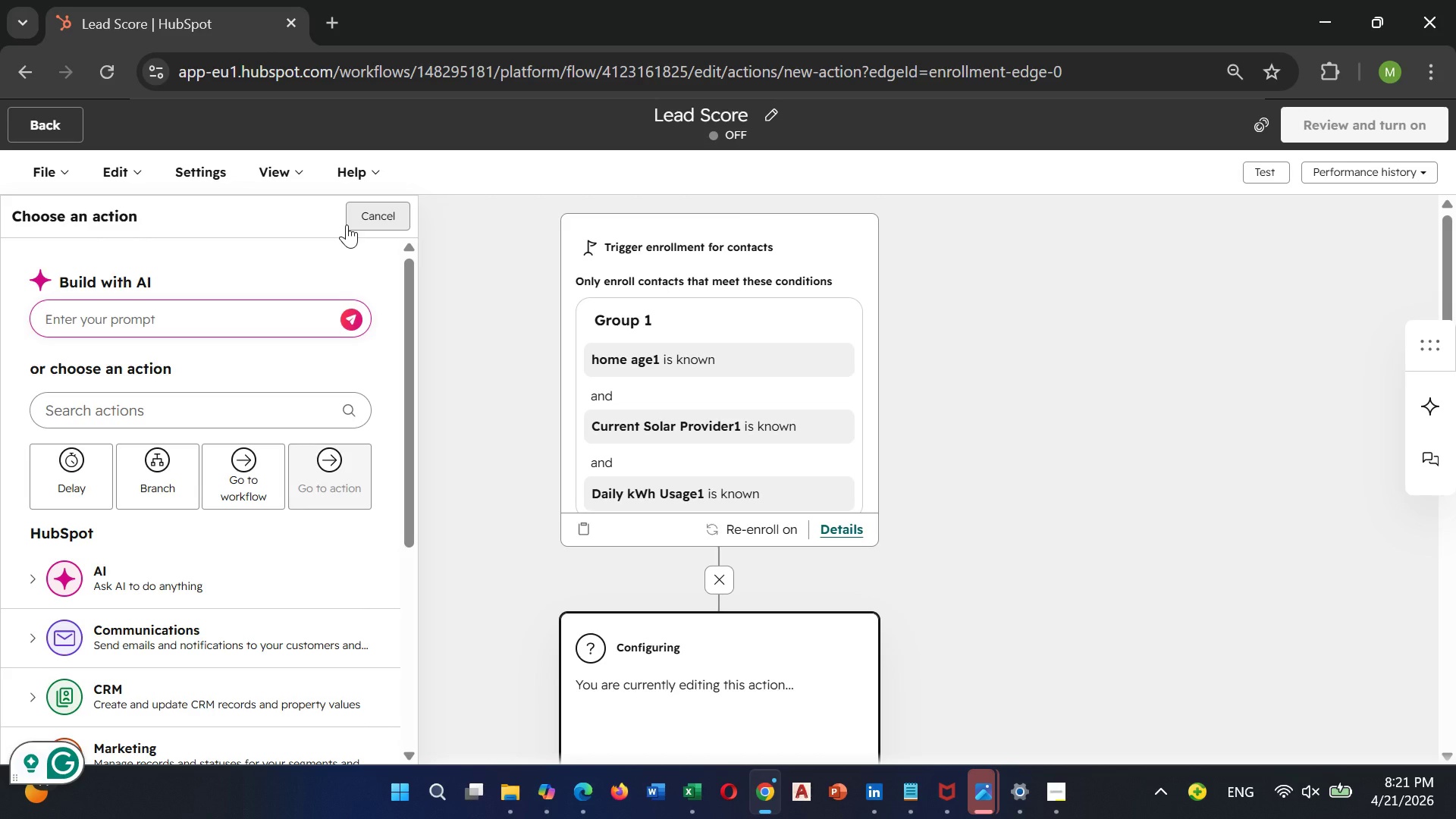 
left_click([162, 413])
 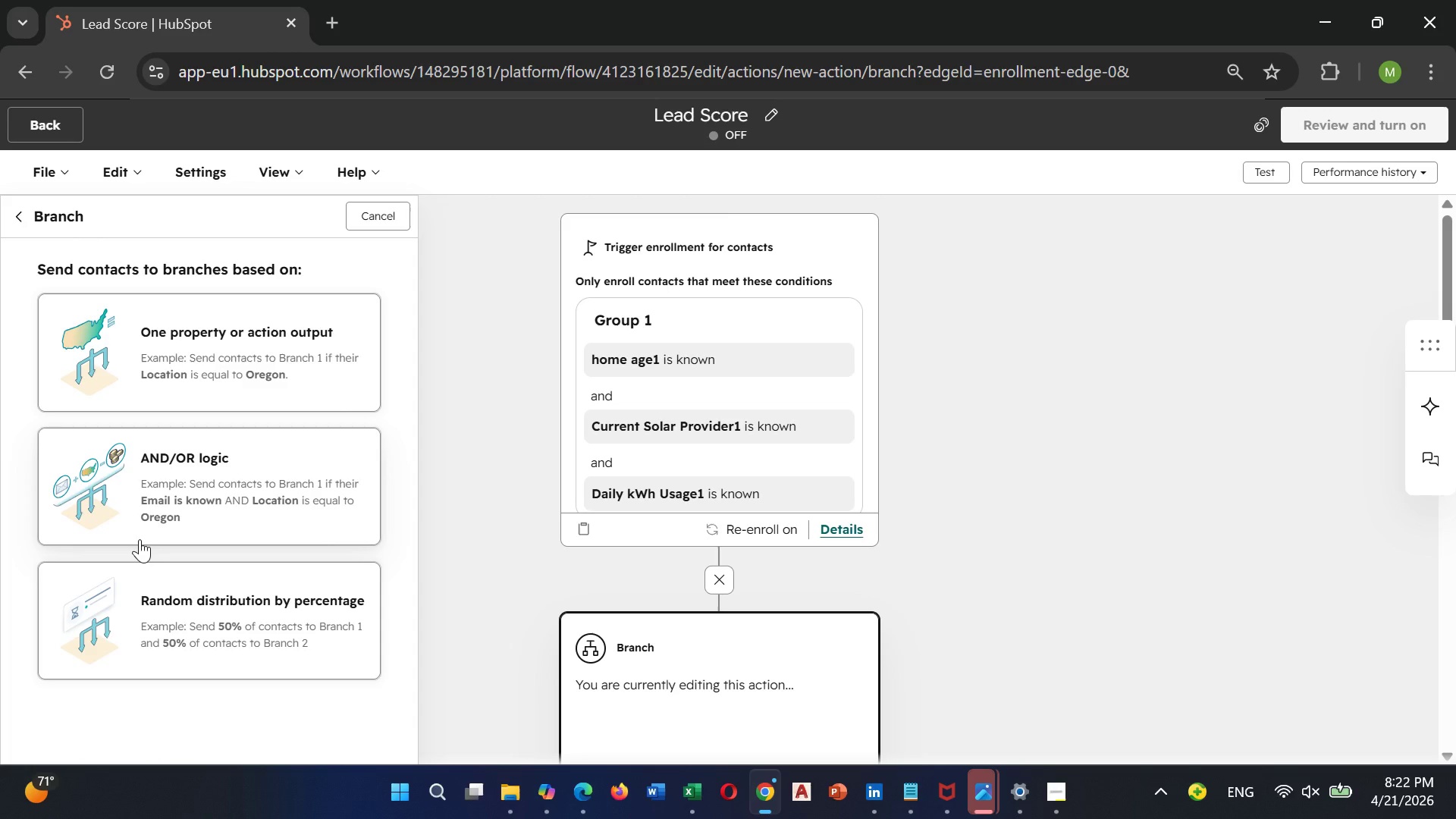 
wait(96.86)
 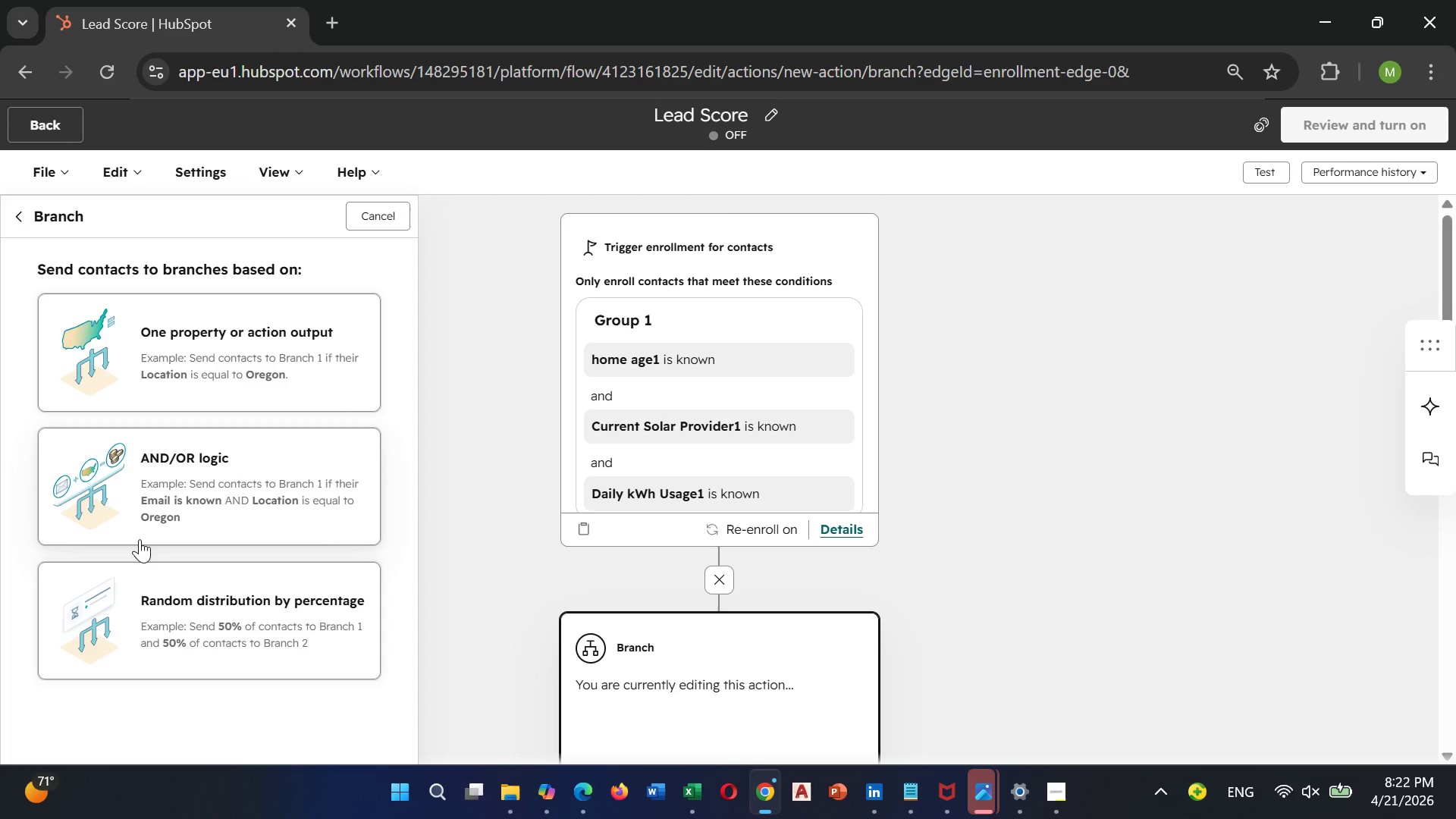 
left_click([136, 320])
 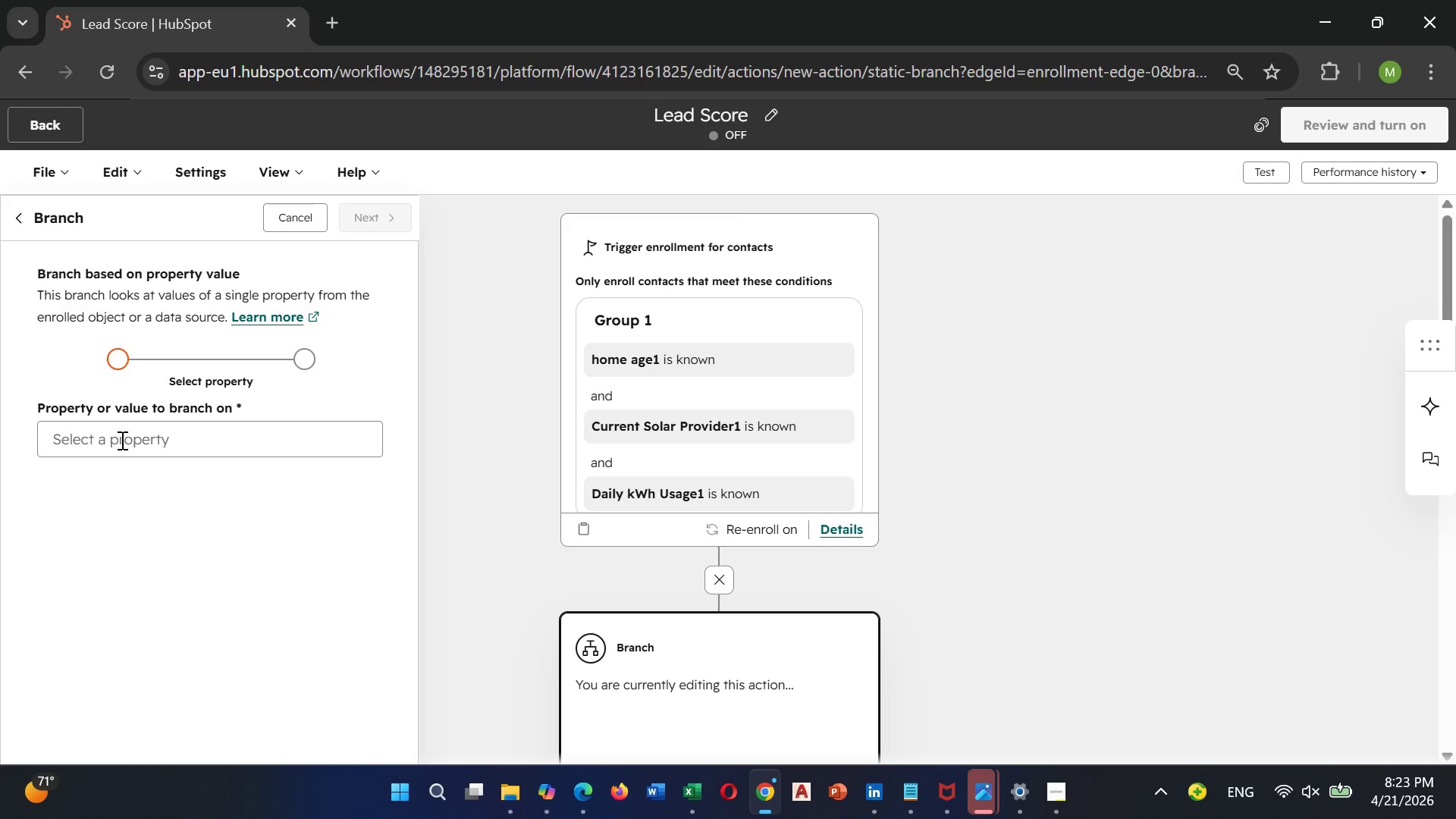 
wait(5.72)
 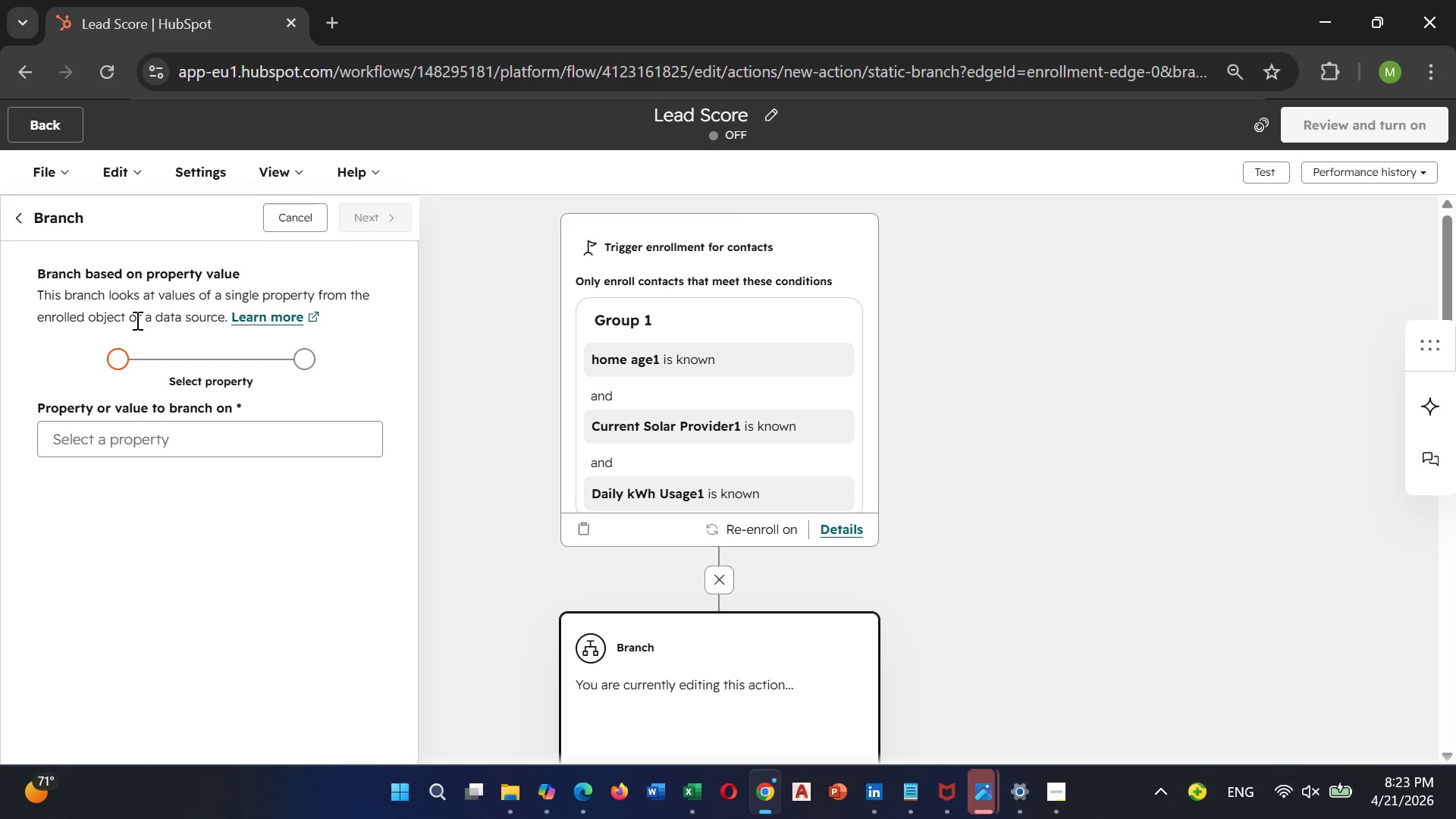 
left_click([121, 440])
 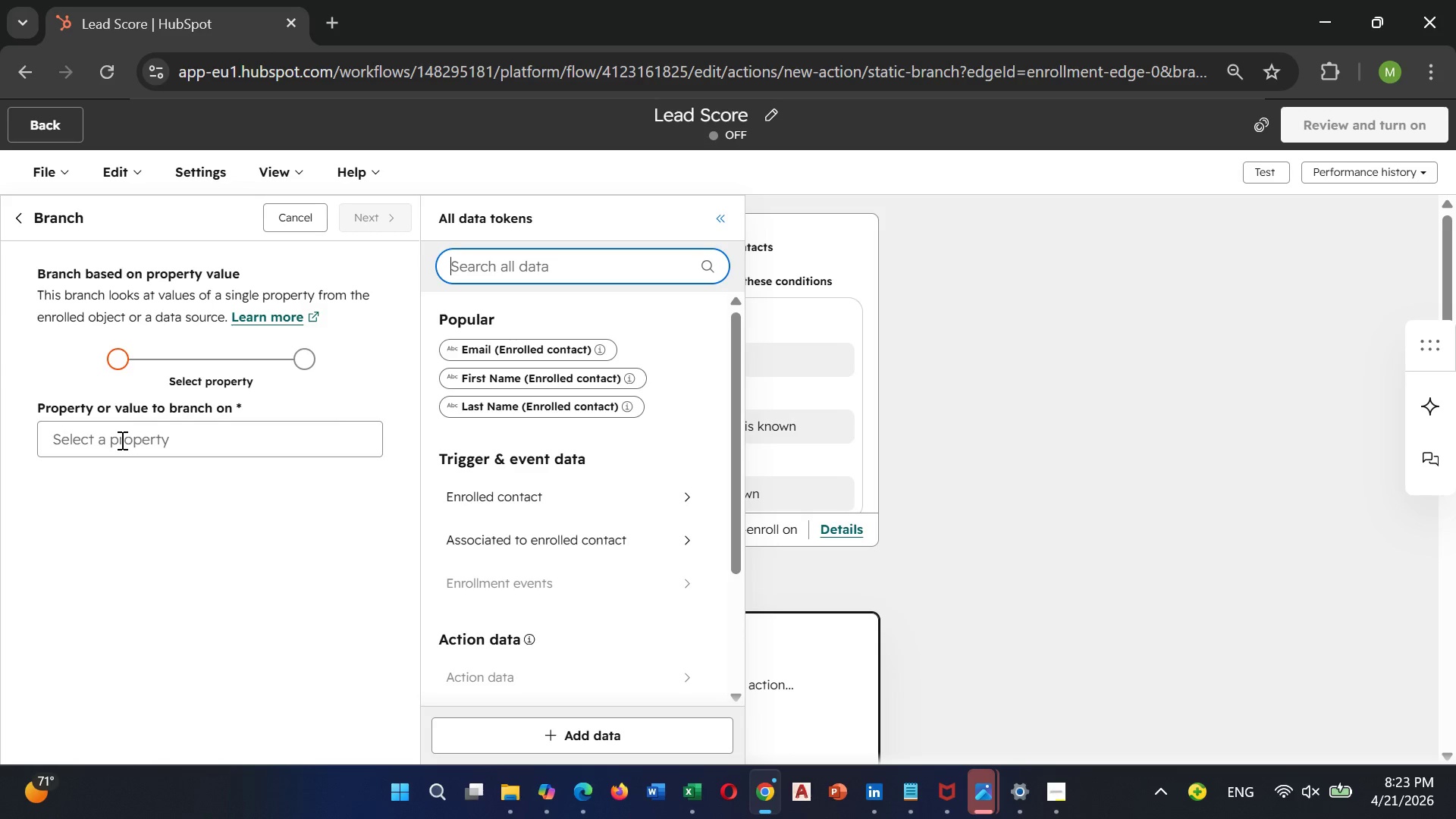 
wait(8.36)
 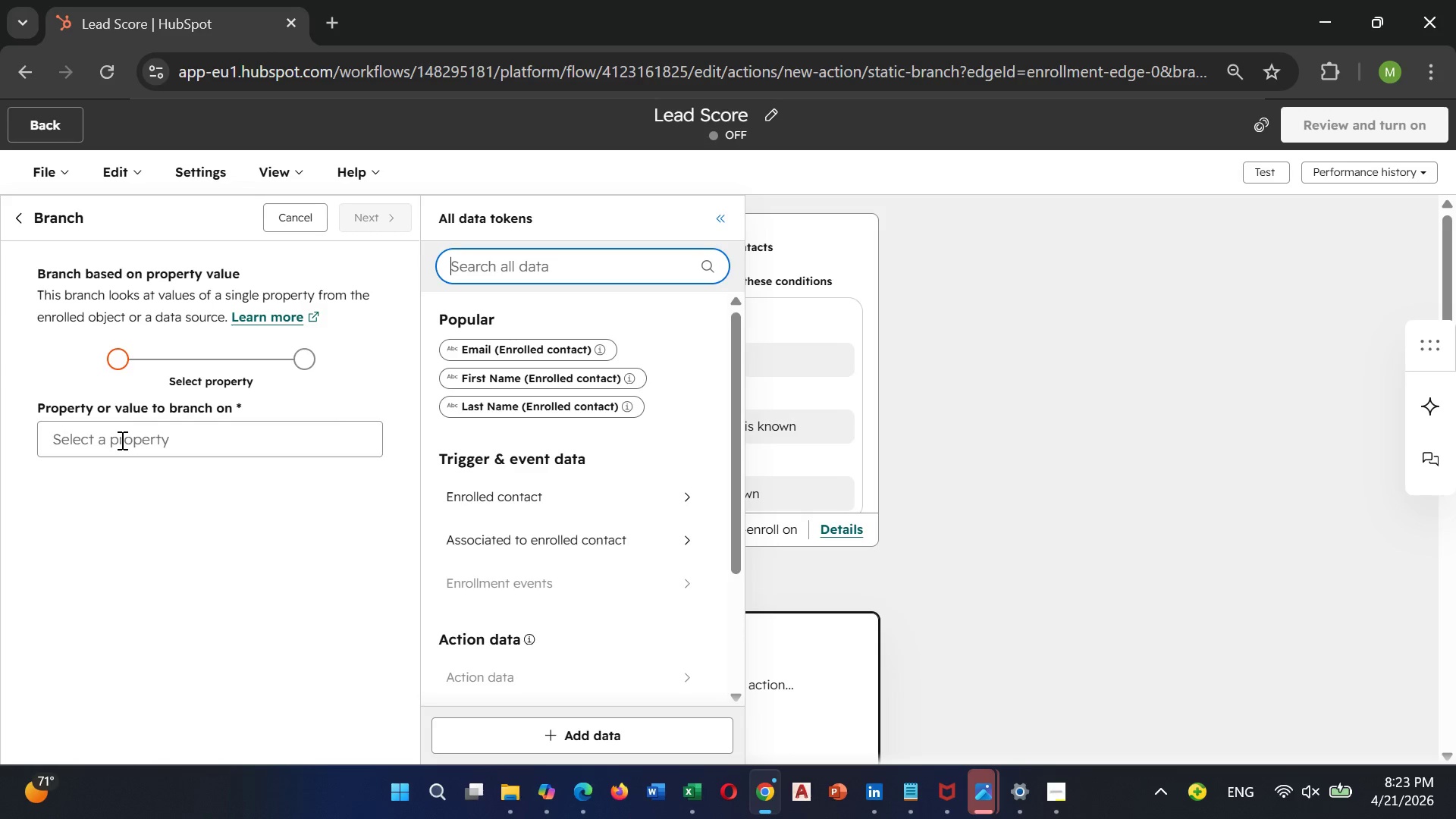 
type(ho)
 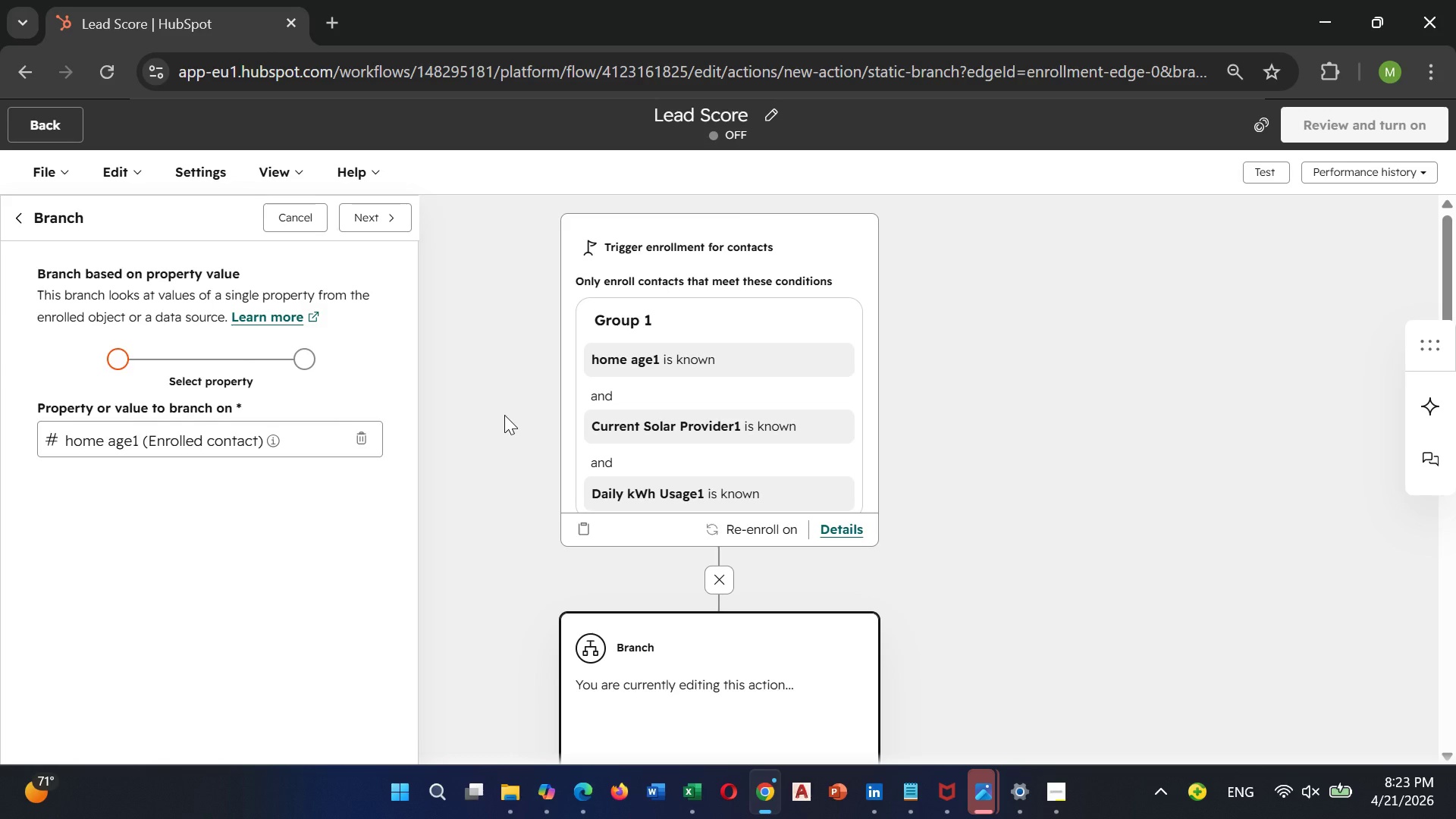 
wait(12.62)
 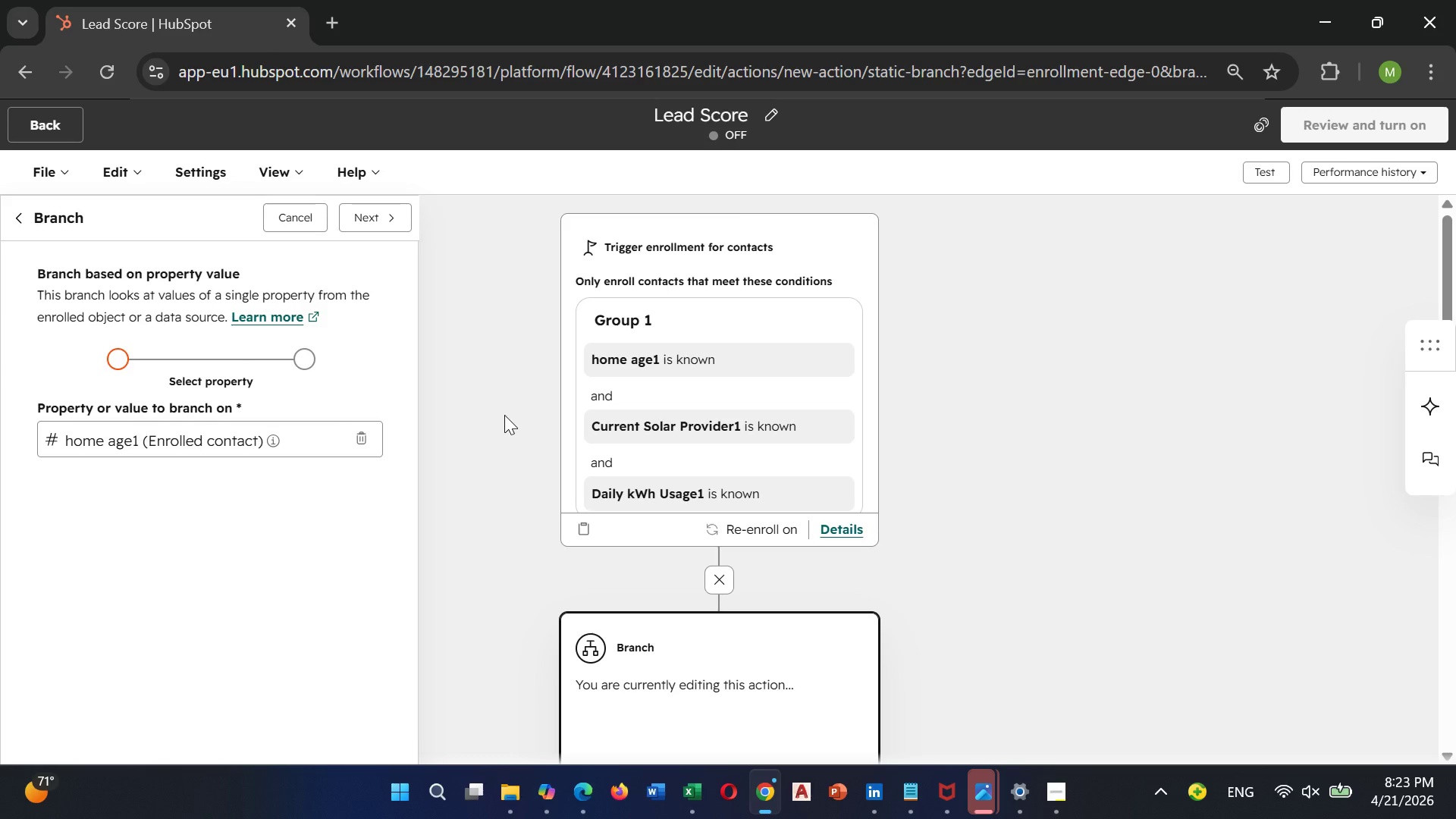 
left_click([363, 216])
 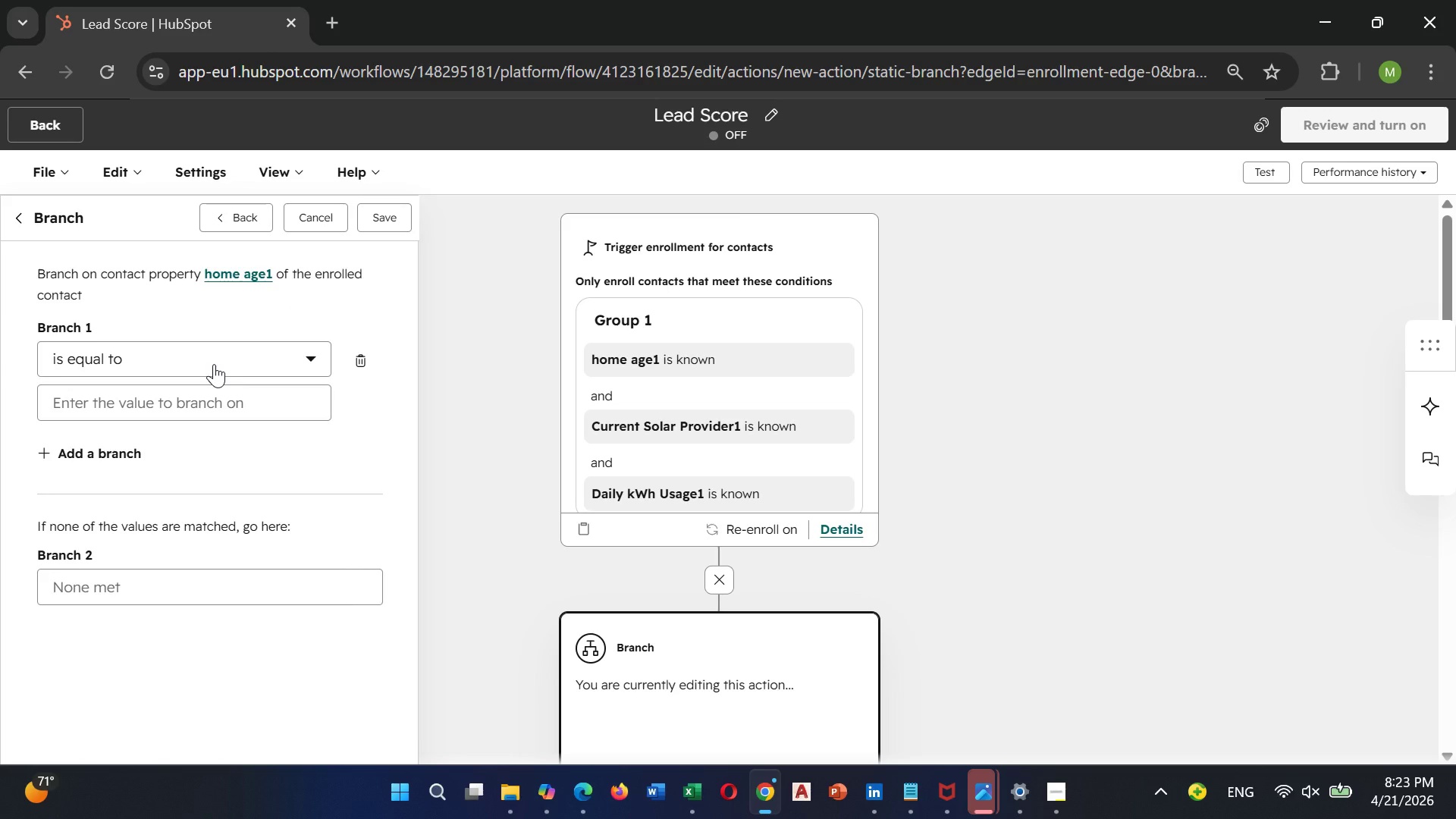 
left_click([214, 364])
 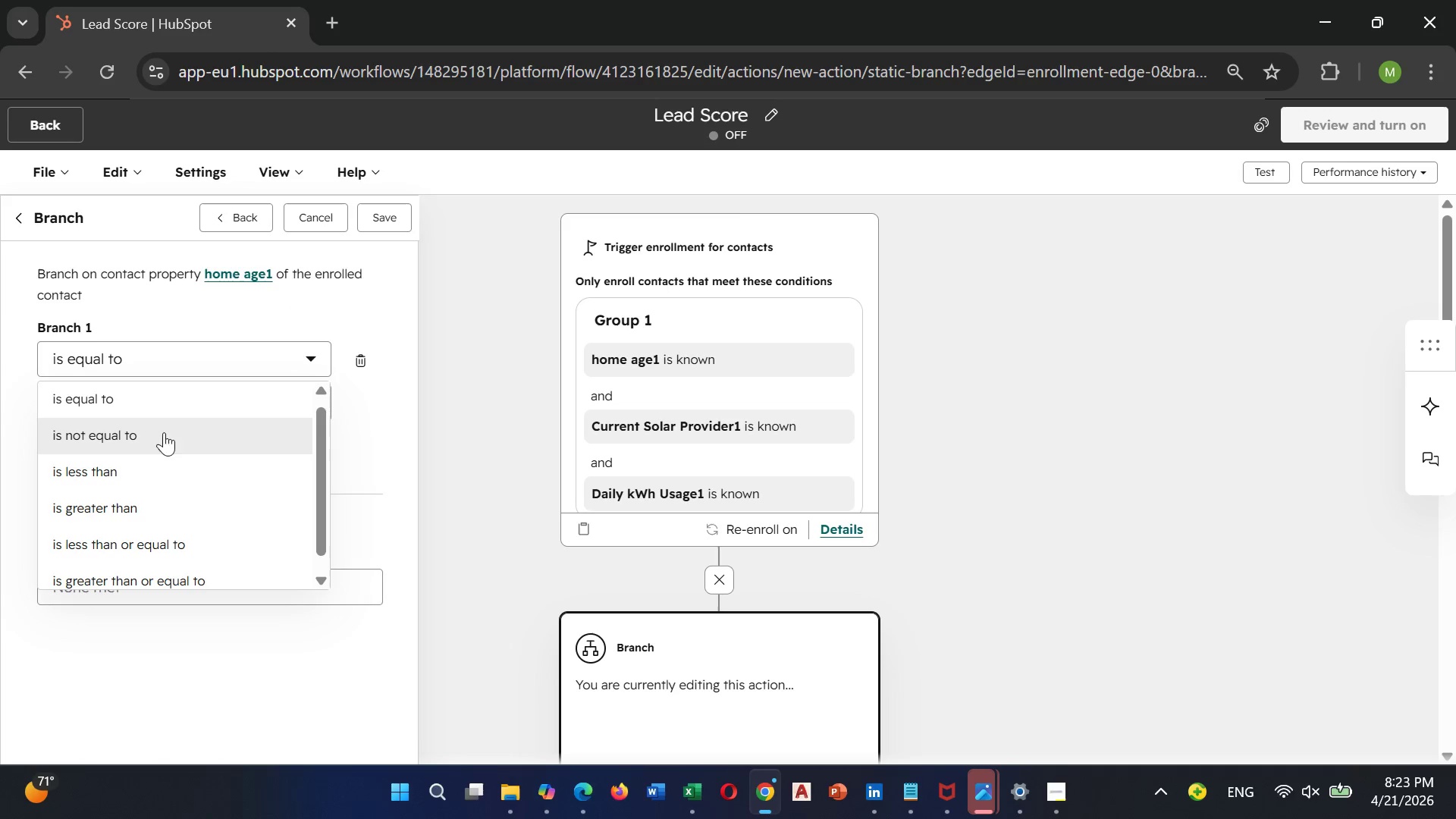 
left_click([121, 502])
 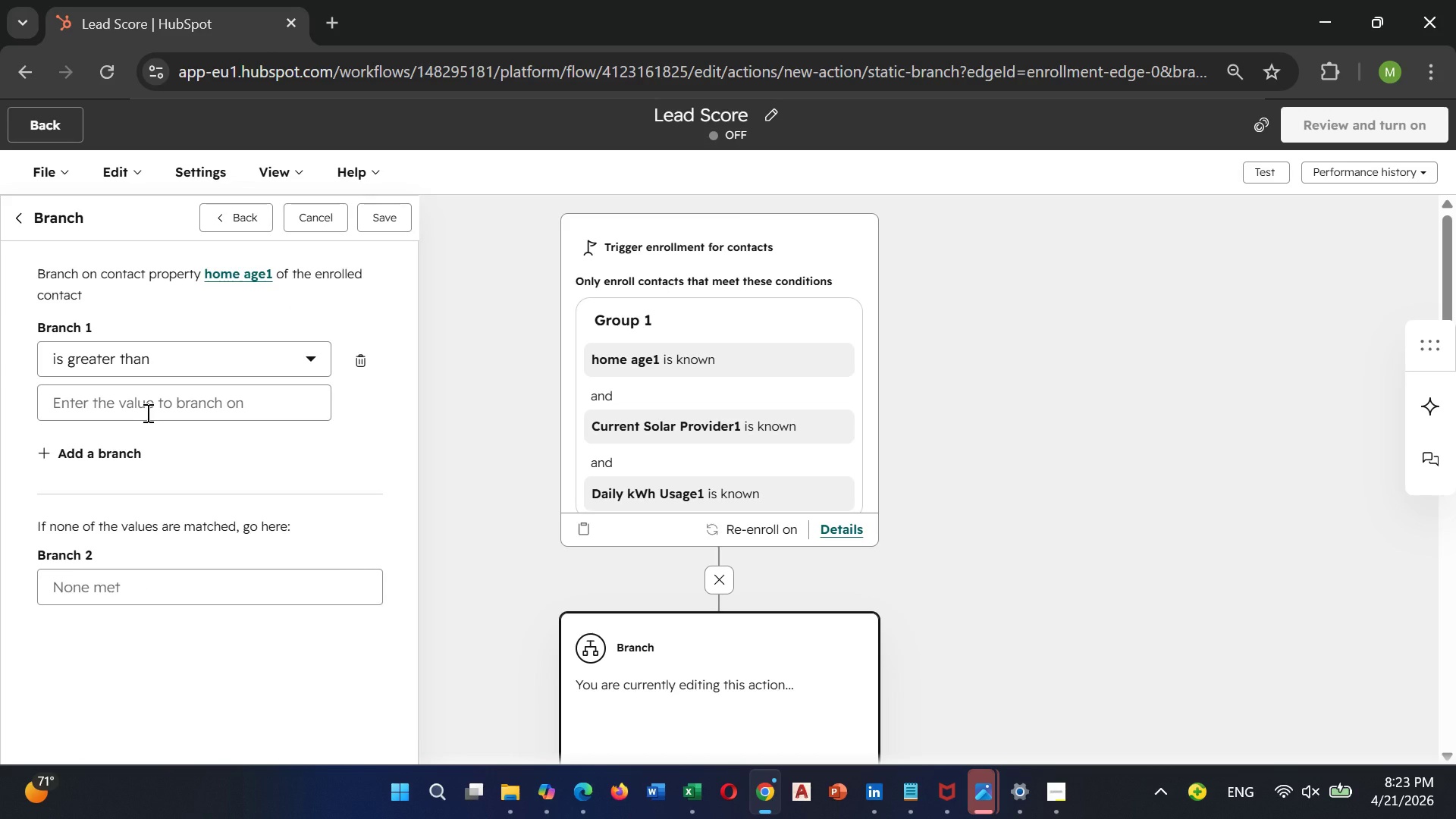 
left_click([146, 413])
 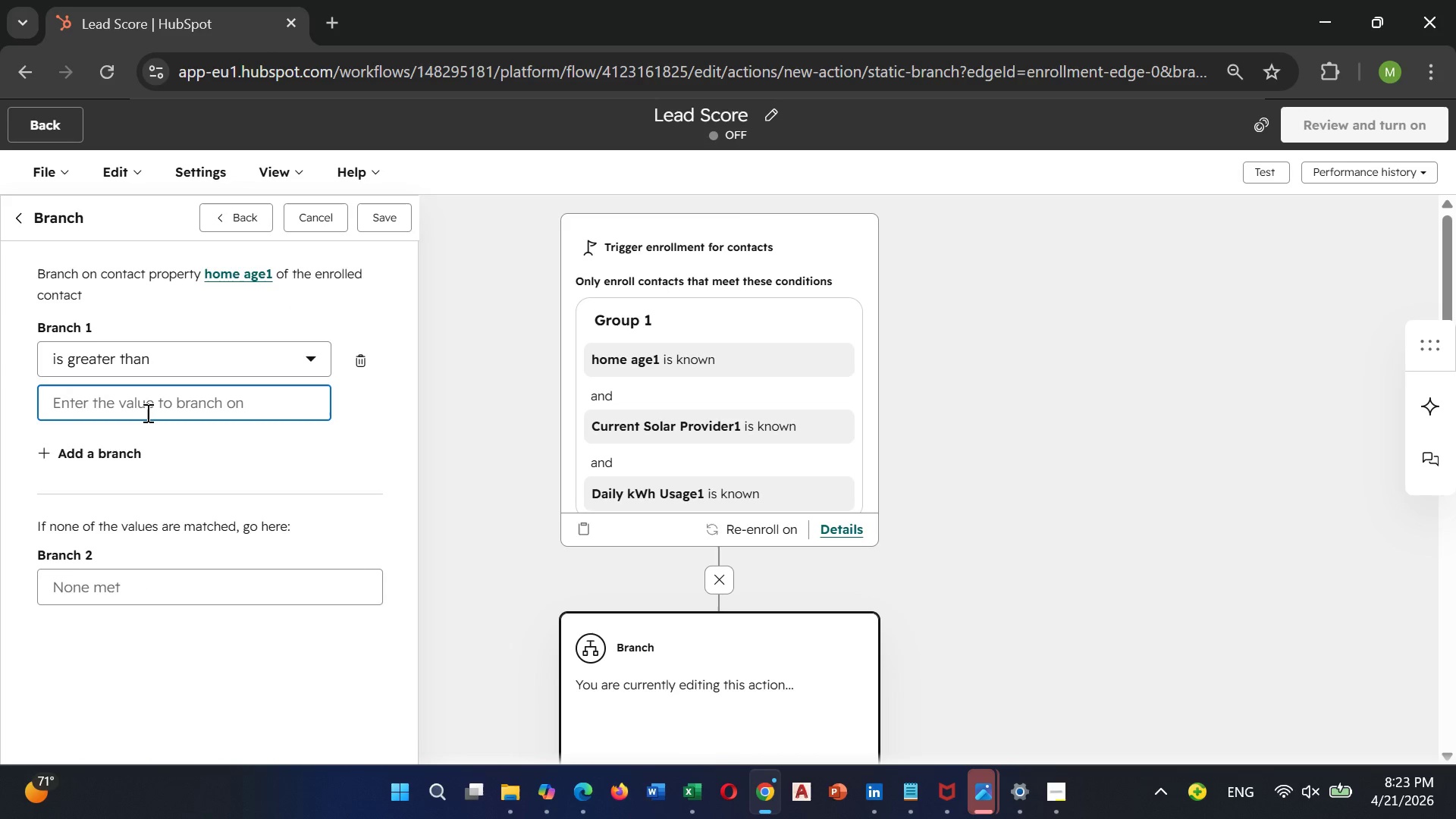 
type(30)
 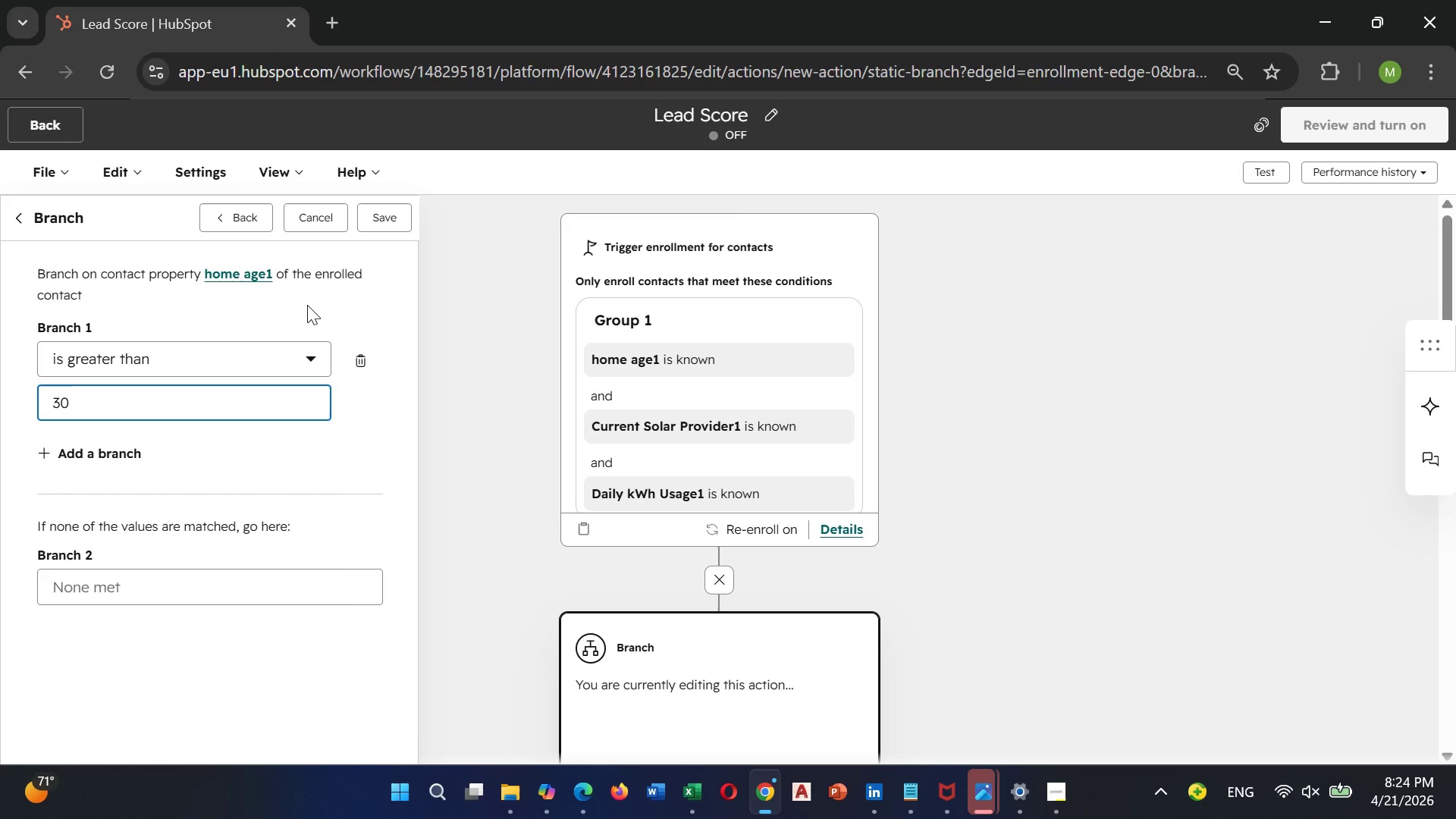 
wait(46.95)
 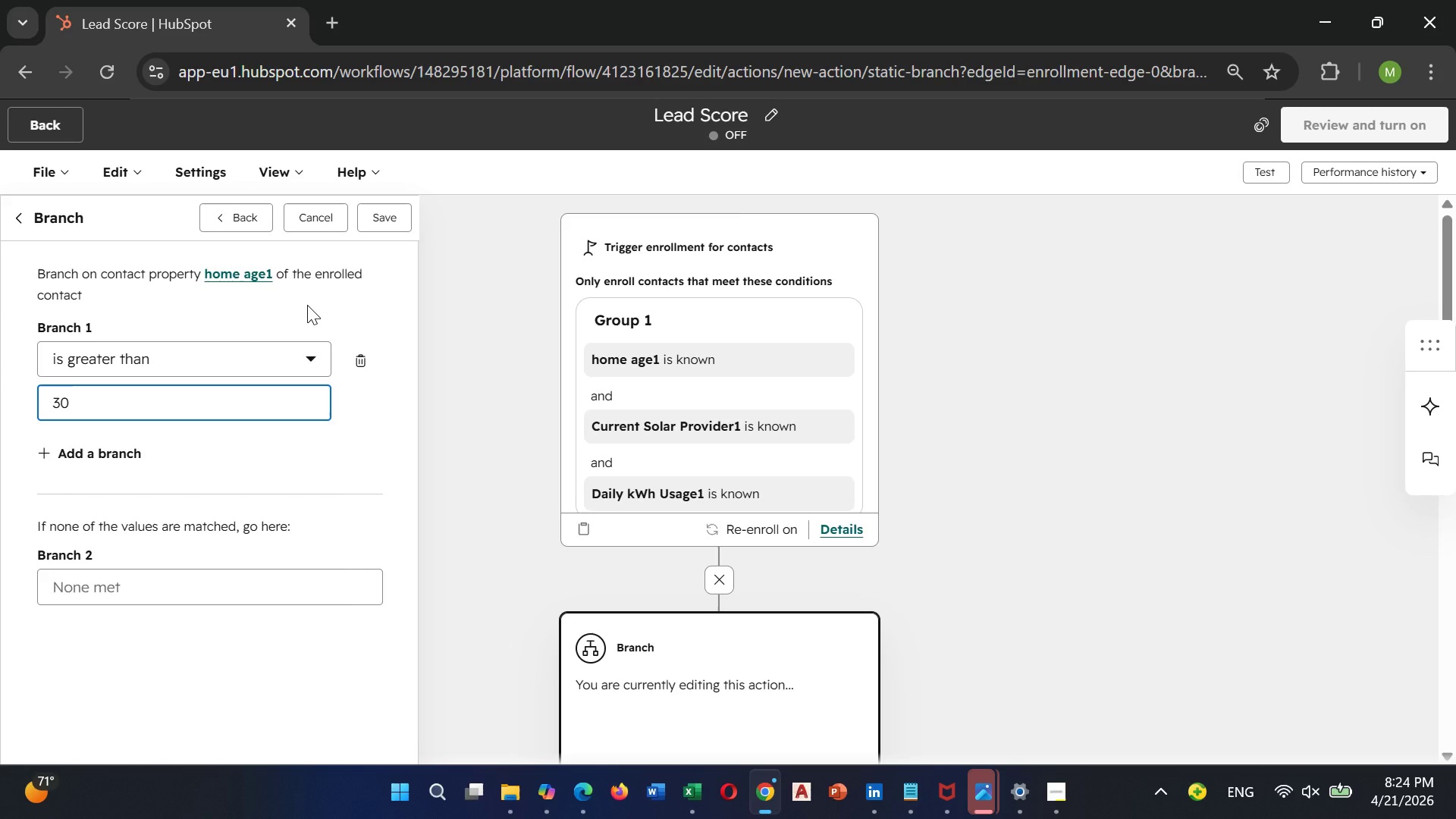 
scroll: coordinate [866, 604], scroll_direction: down, amount: 2.0
 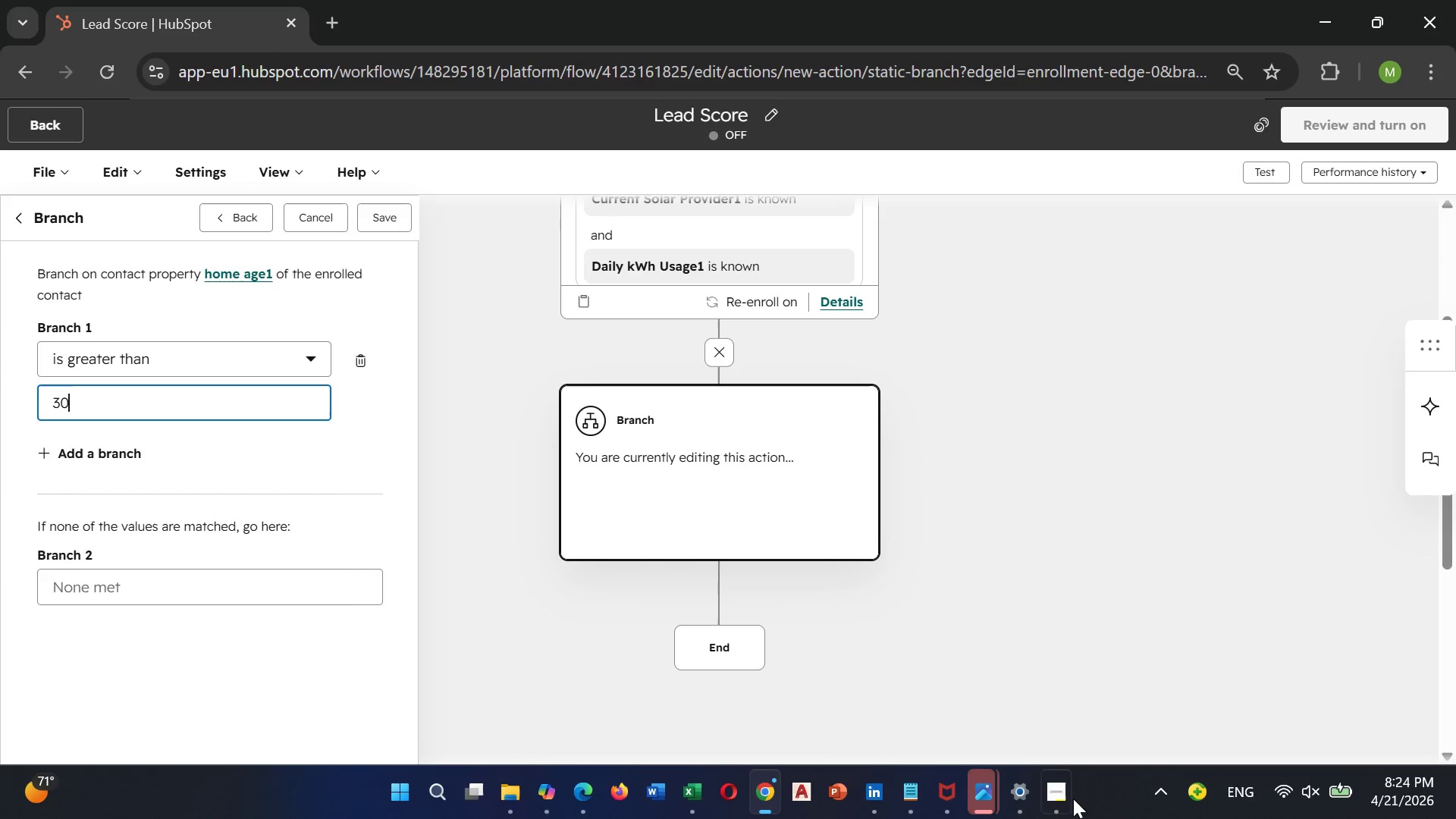 
left_click([1056, 723])